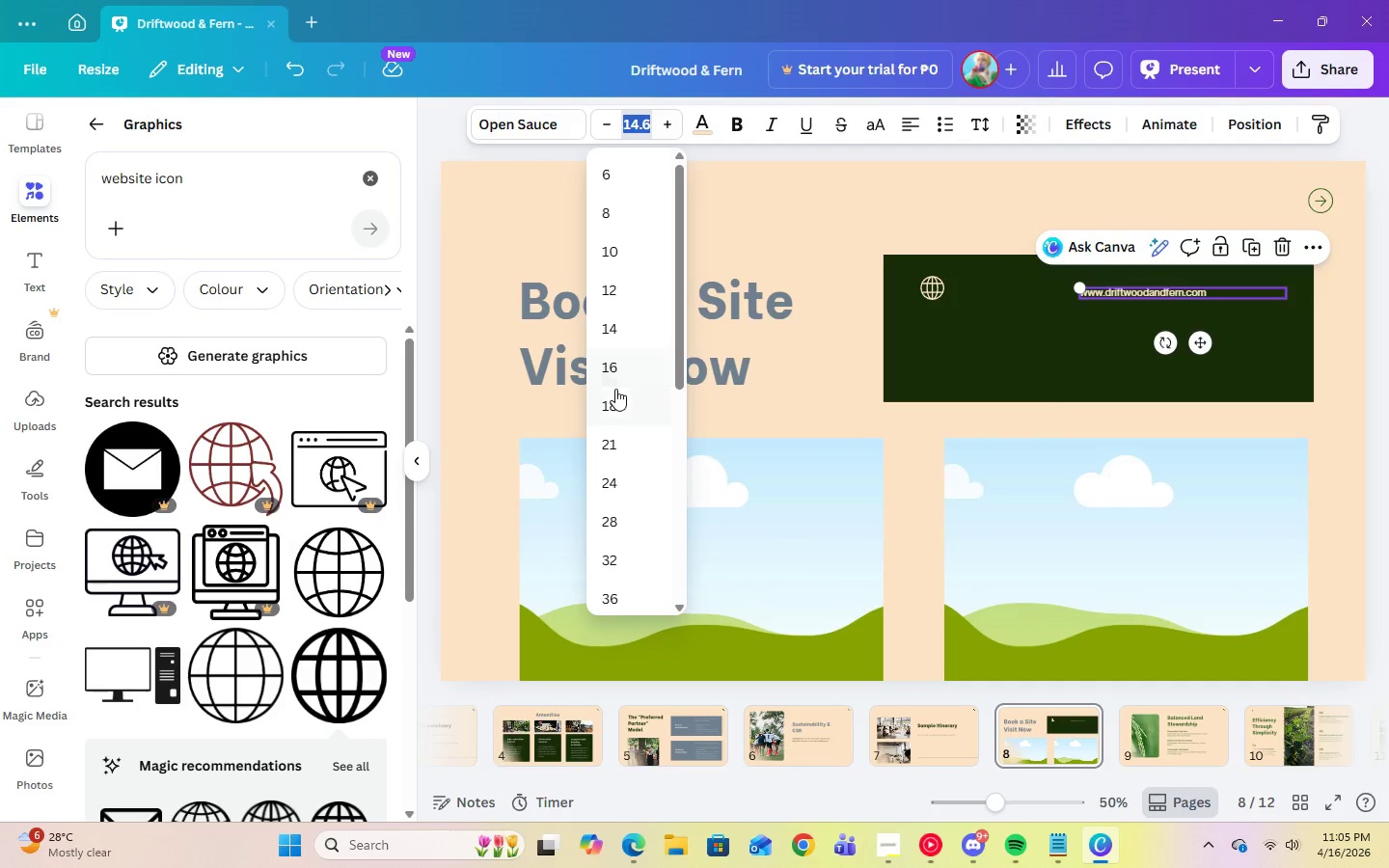 
left_click([613, 368])
 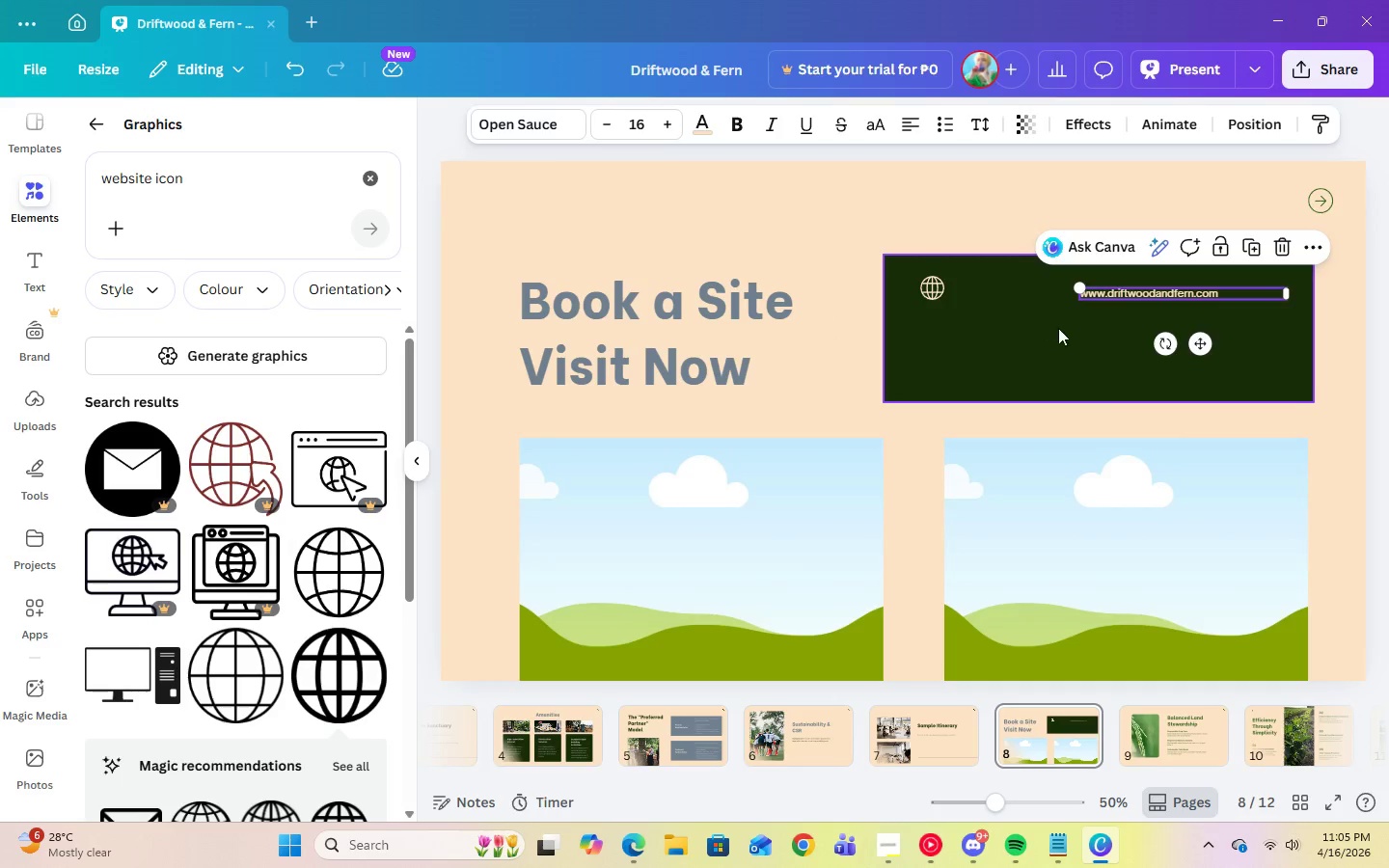 
left_click([1065, 330])
 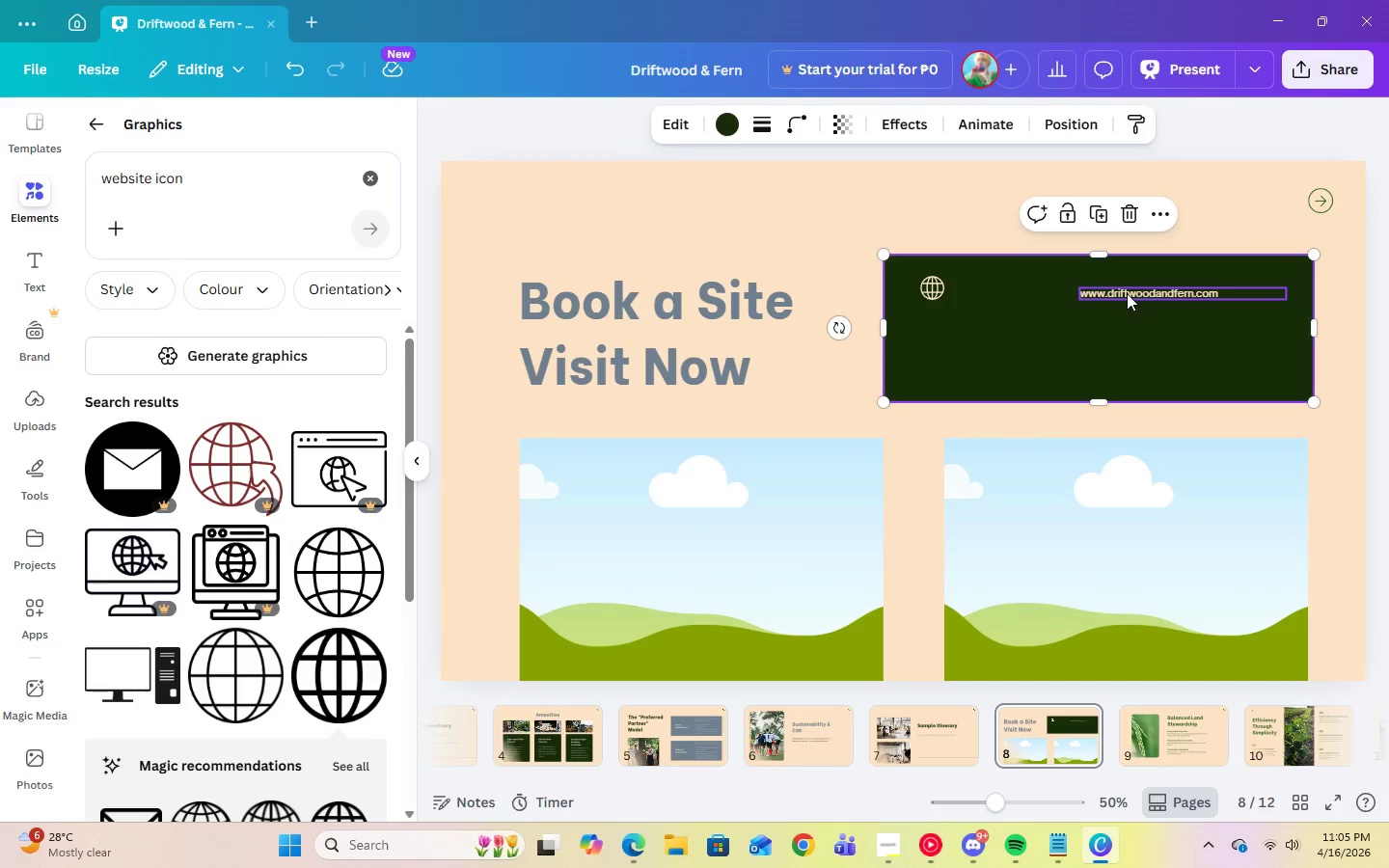 
left_click_drag(start_coordinate=[1127, 293], to_coordinate=[1002, 285])
 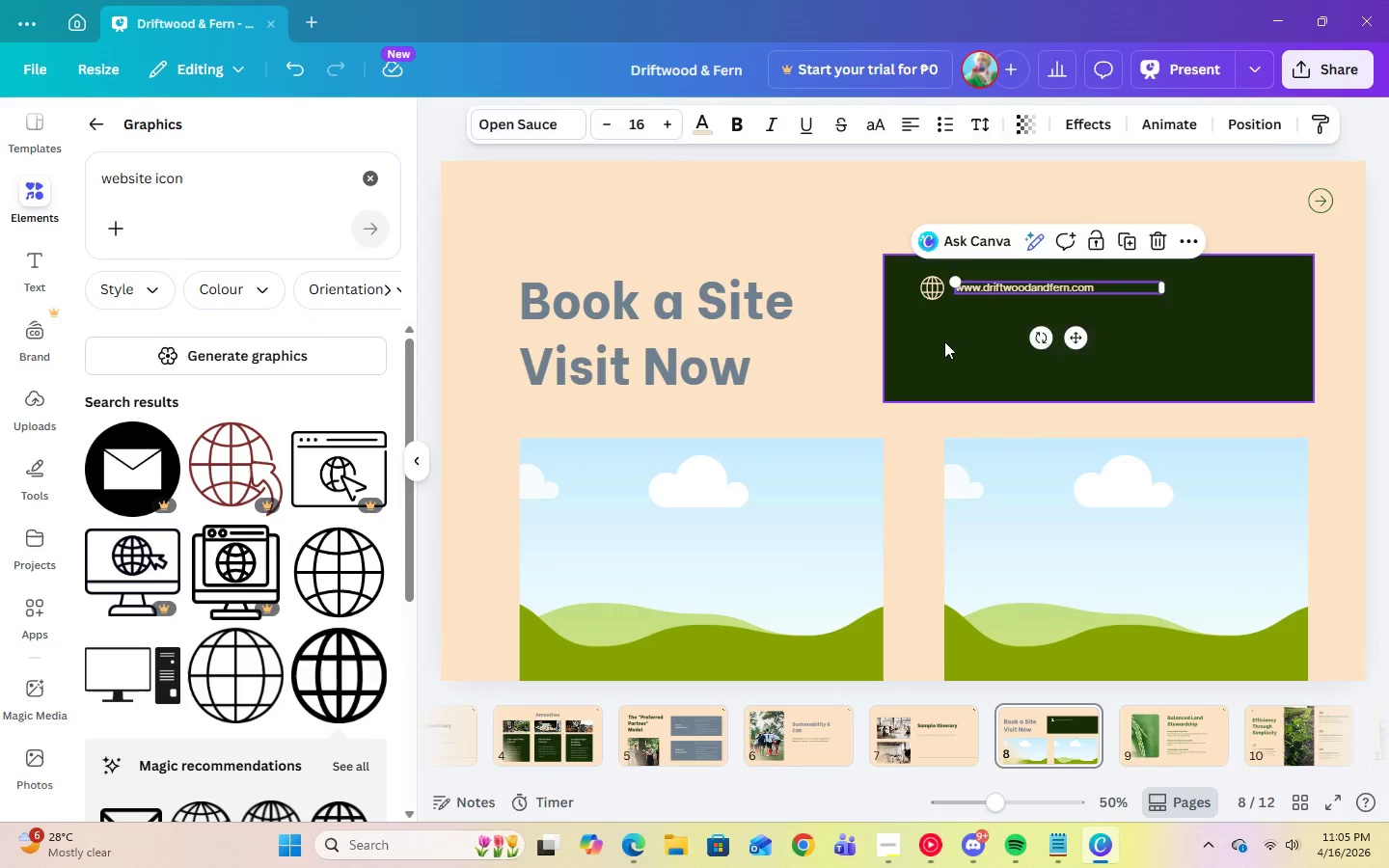 
left_click([944, 341])
 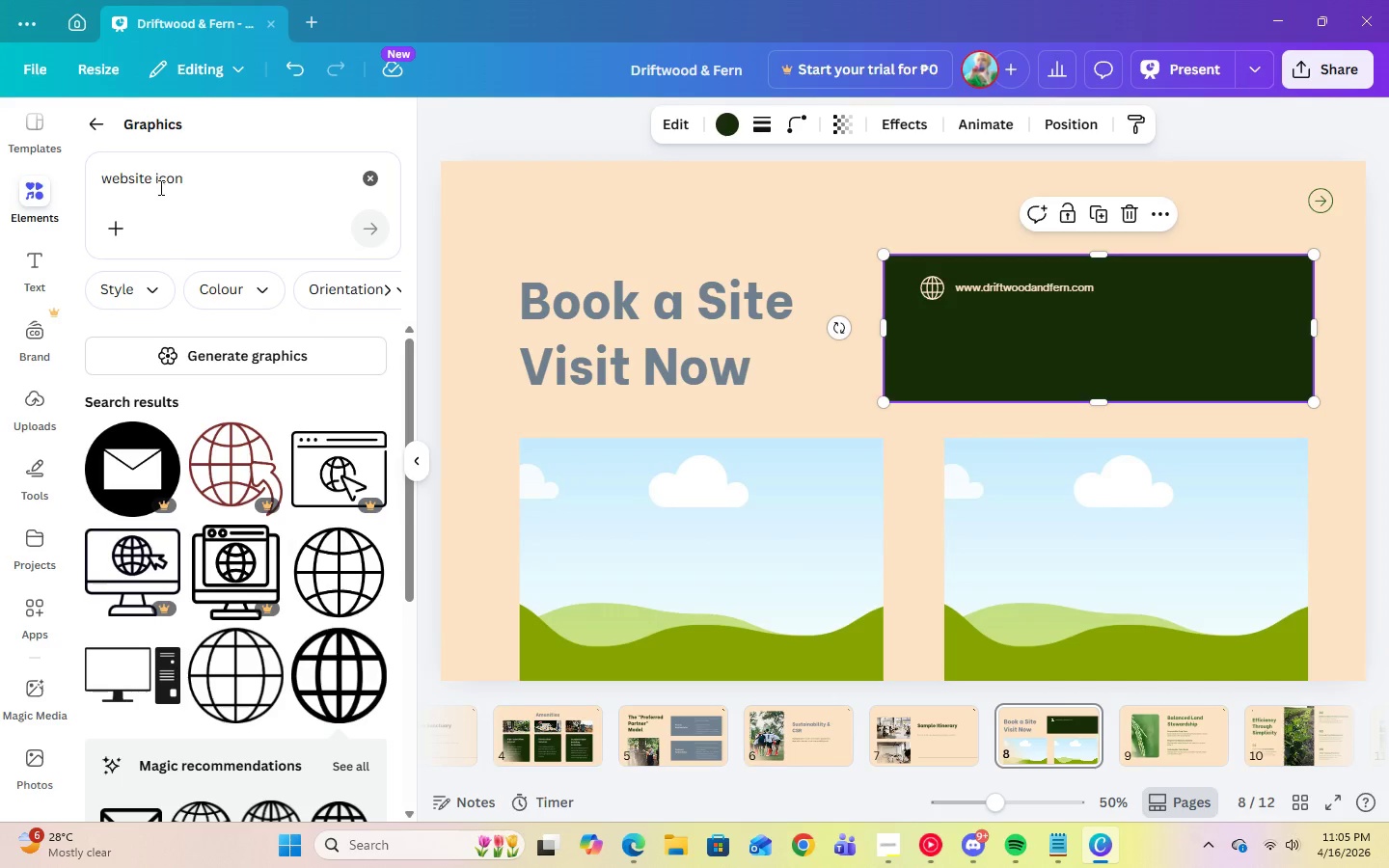 
left_click_drag(start_coordinate=[152, 186], to_coordinate=[81, 195])
 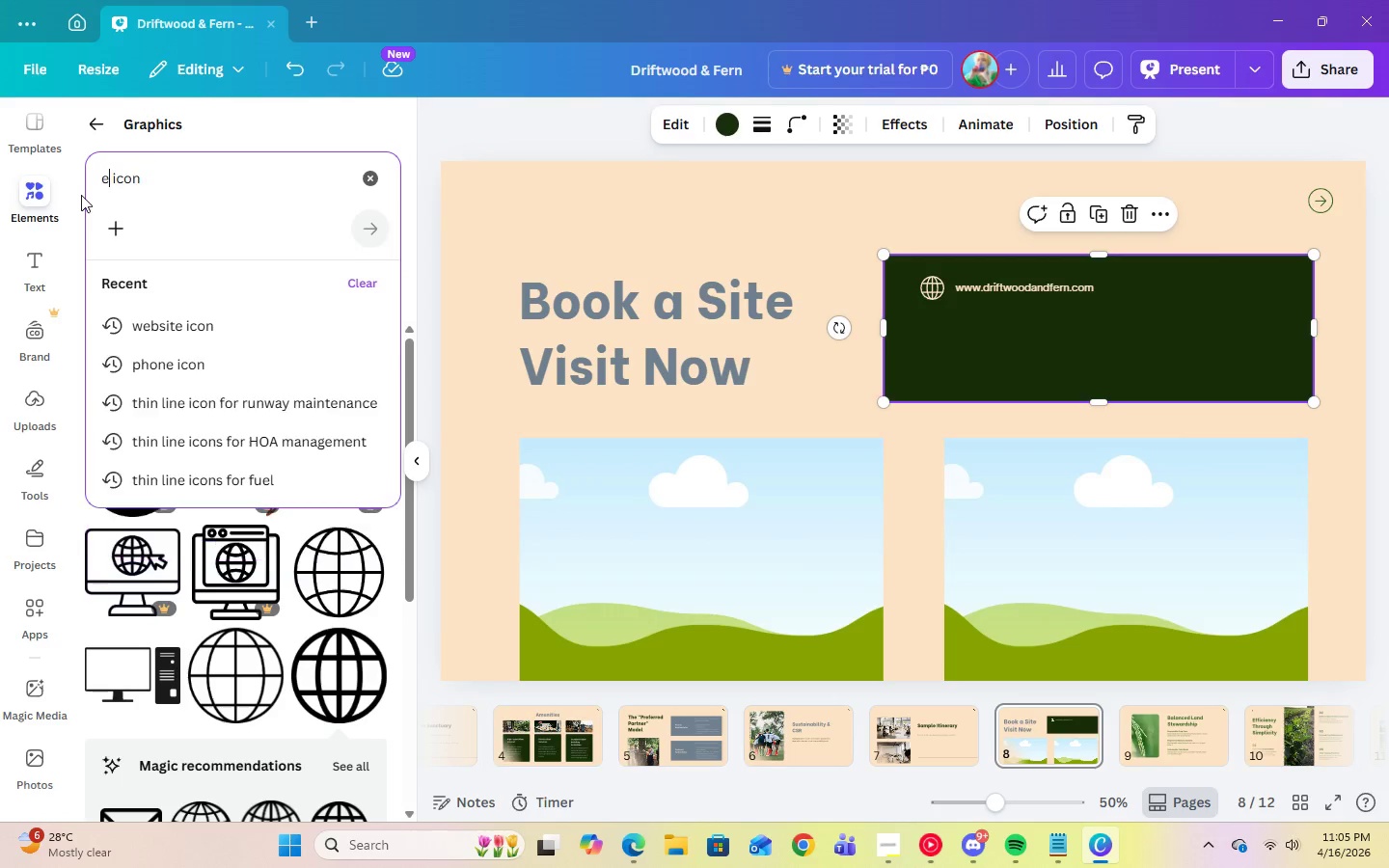 
type(emai)
 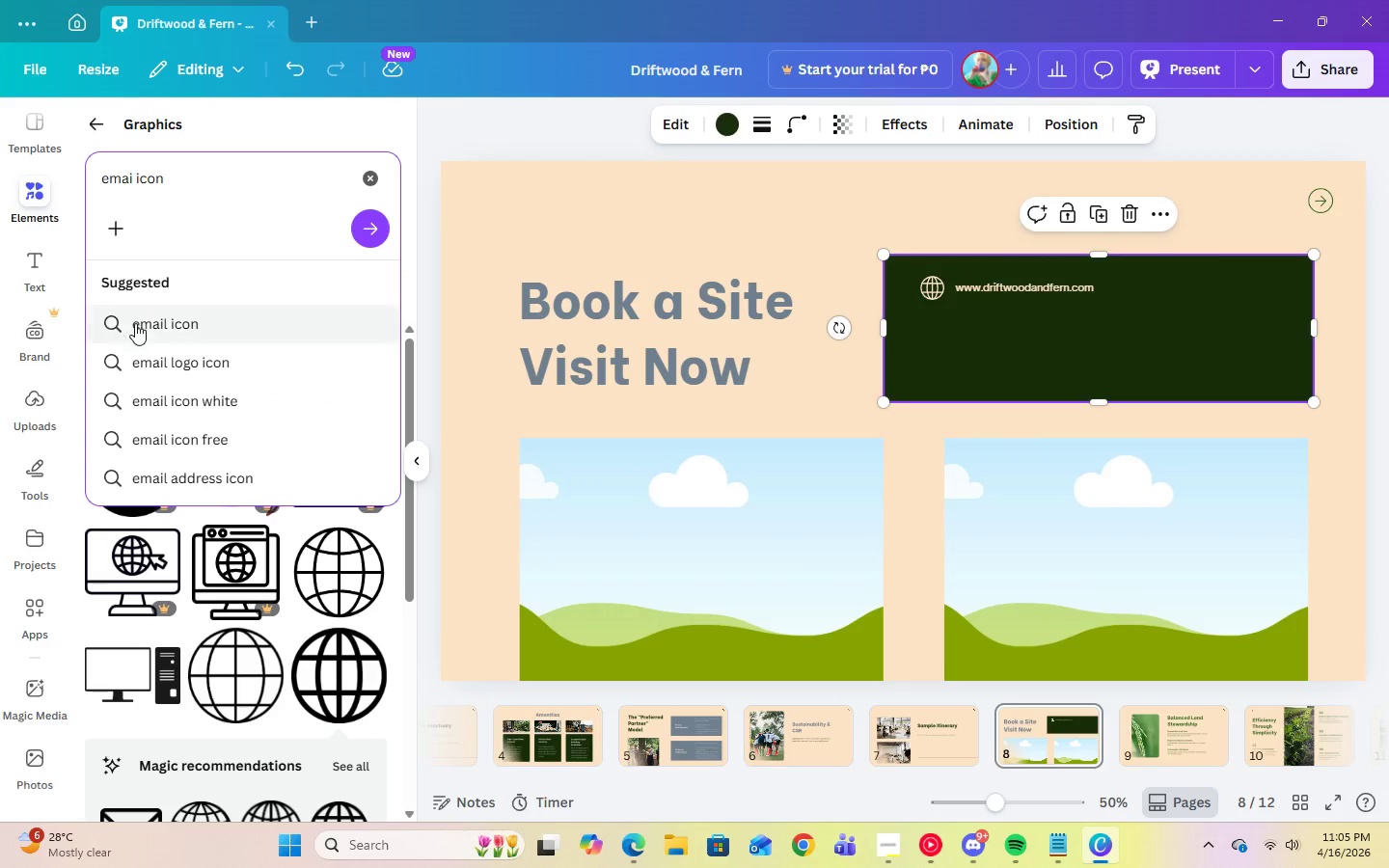 
left_click([139, 326])
 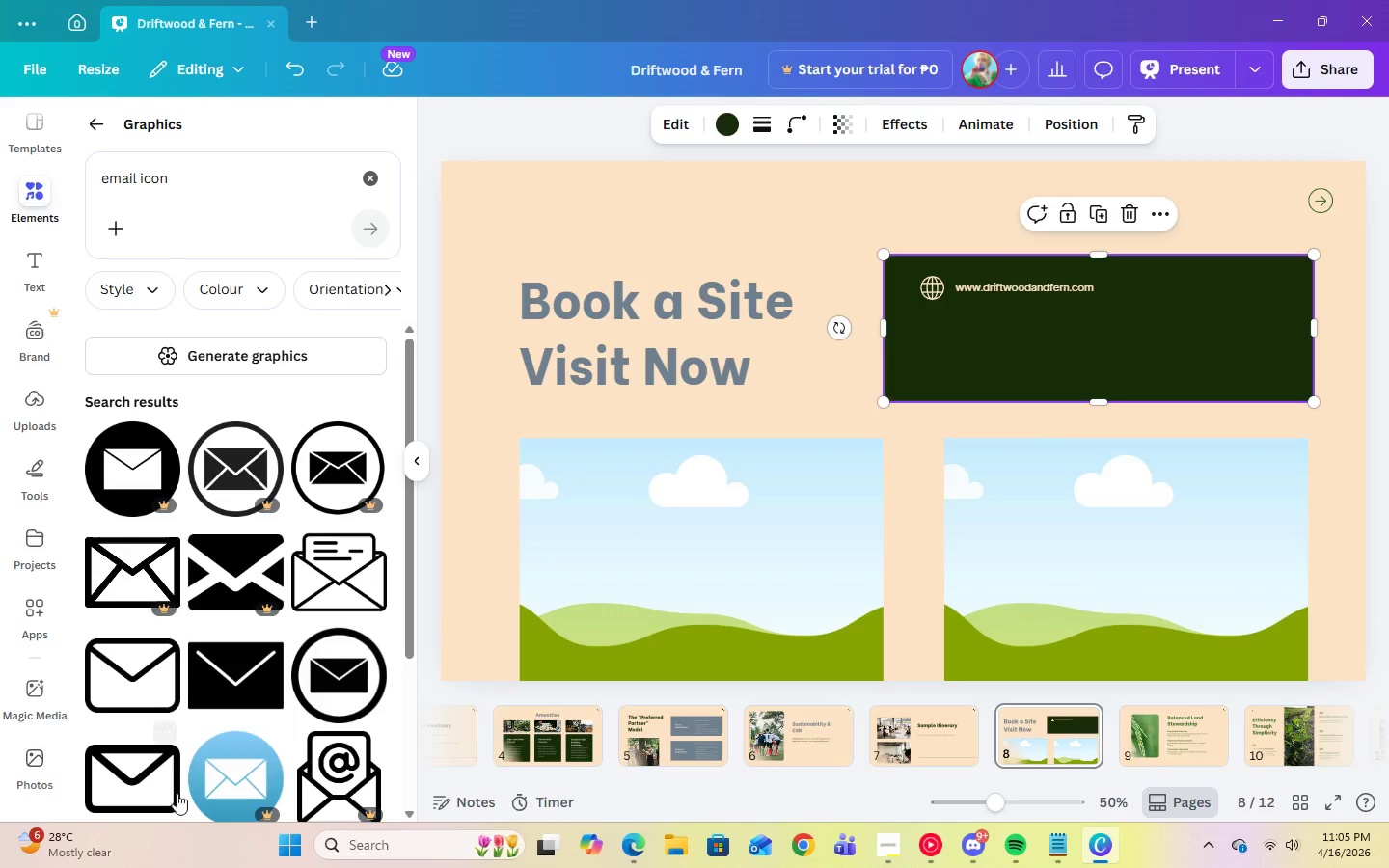 
scroll: coordinate [350, 686], scroll_direction: down, amount: 3.0
 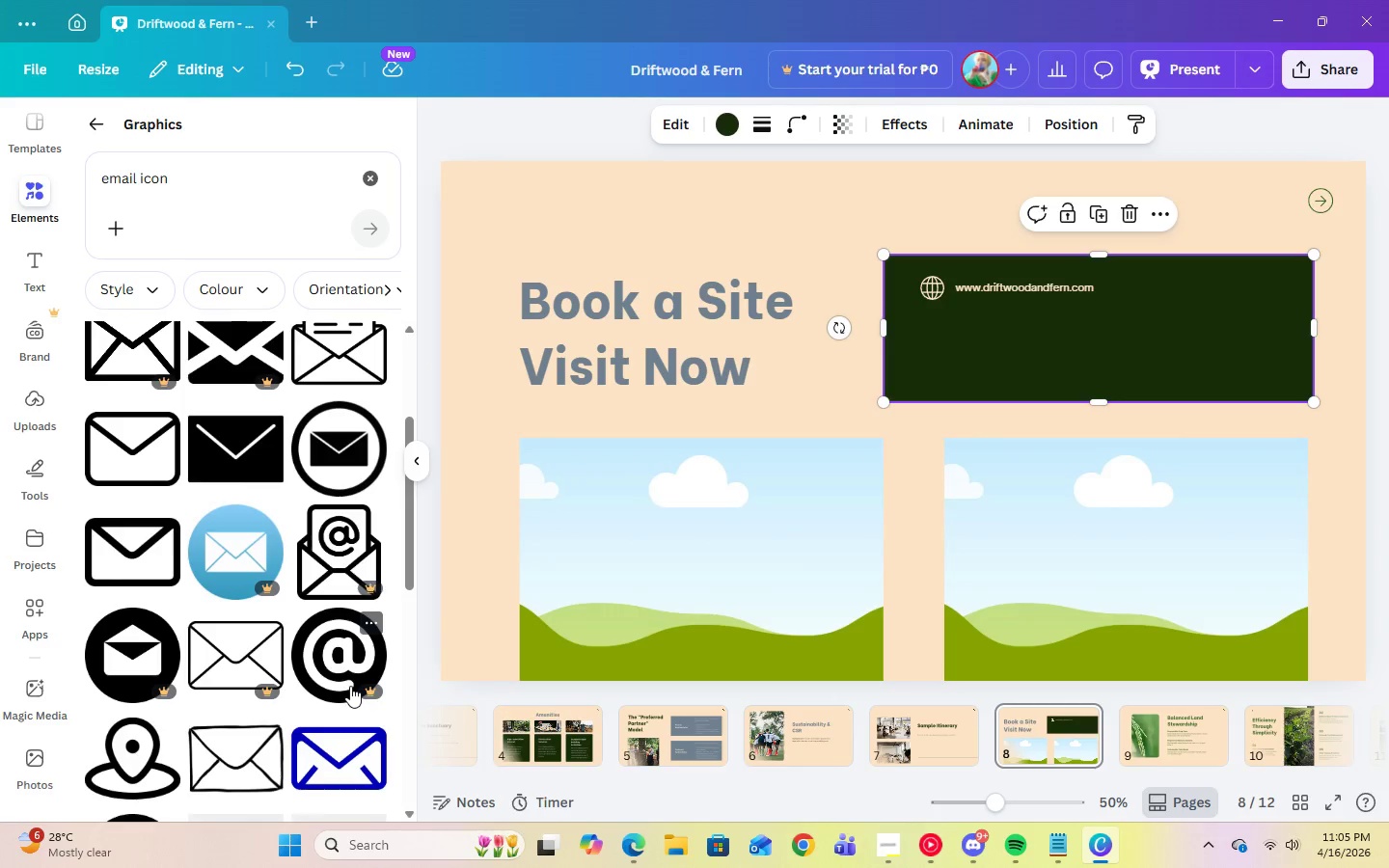 
scroll: coordinate [350, 686], scroll_direction: up, amount: 1.0
 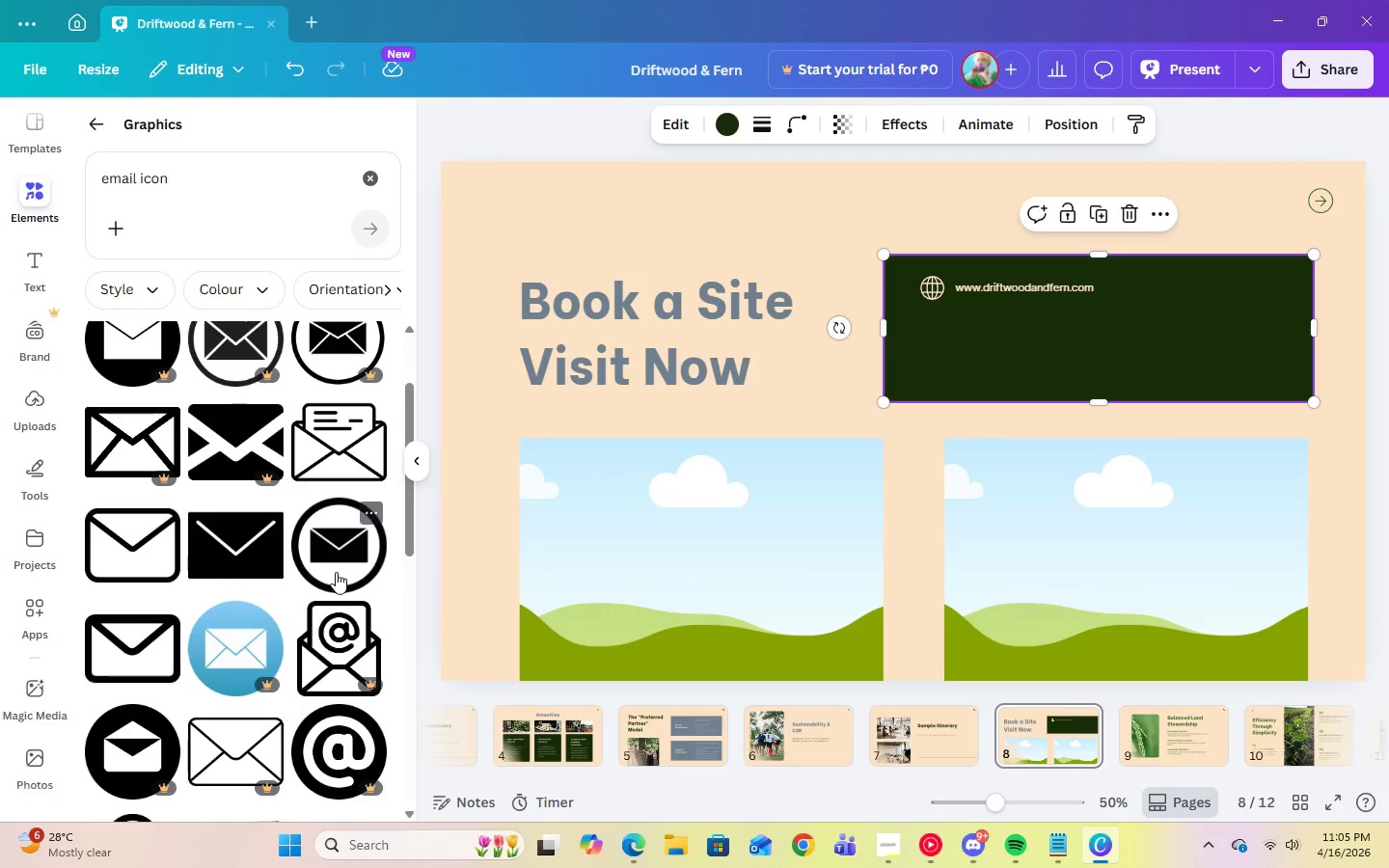 
left_click([336, 572])
 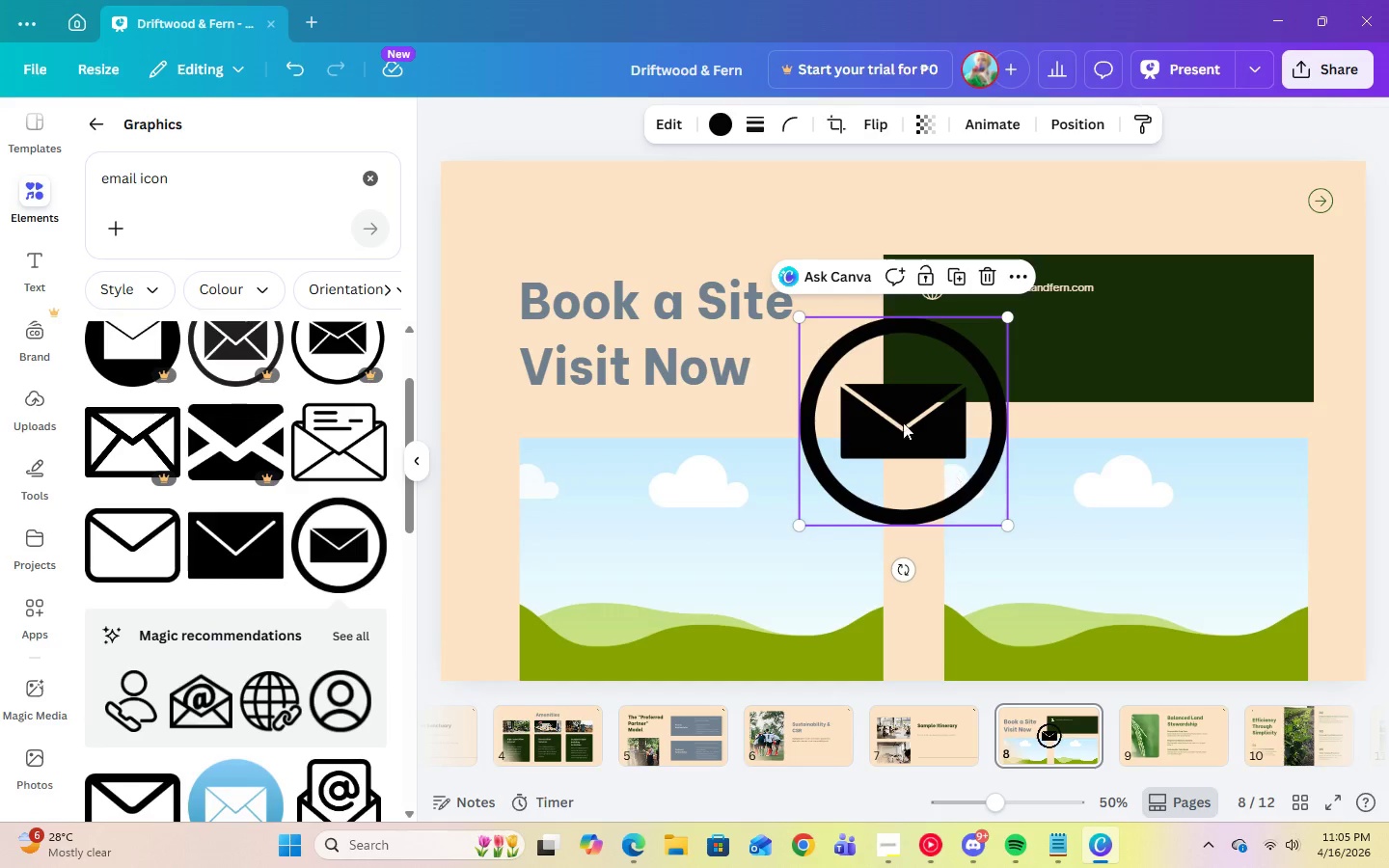 
left_click_drag(start_coordinate=[898, 406], to_coordinate=[929, 399])
 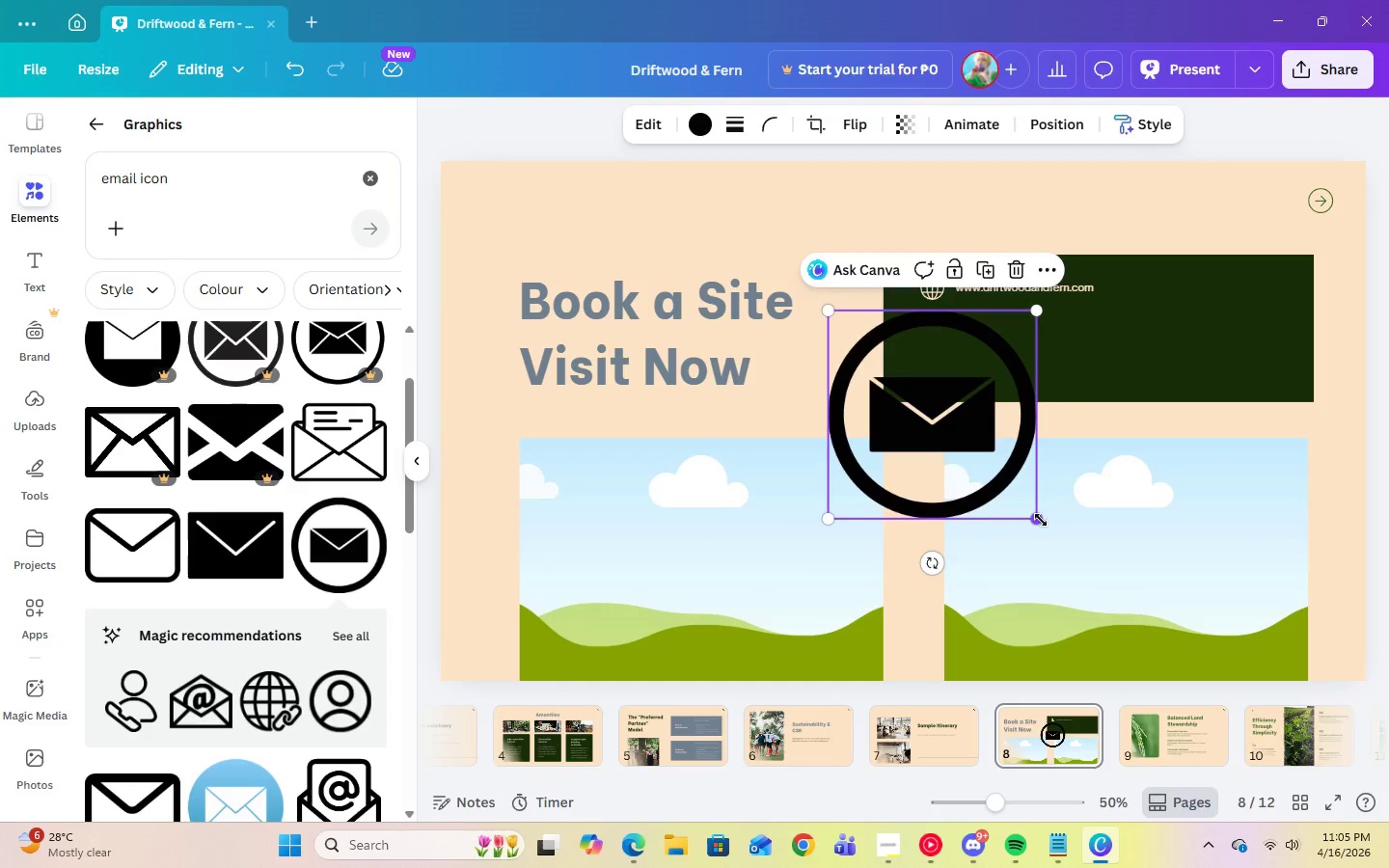 
left_click_drag(start_coordinate=[1041, 520], to_coordinate=[903, 290])
 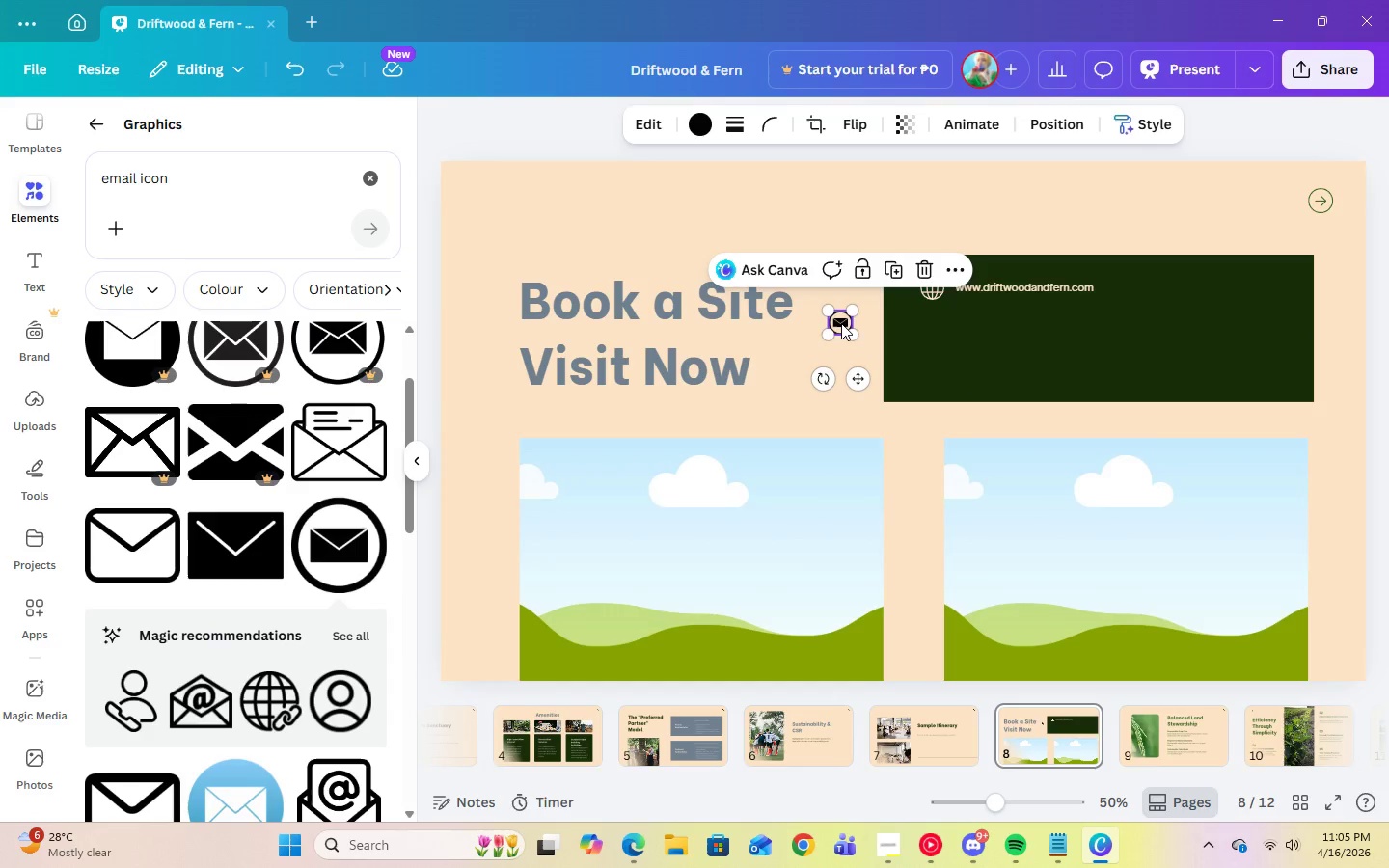 
left_click_drag(start_coordinate=[840, 319], to_coordinate=[931, 323])
 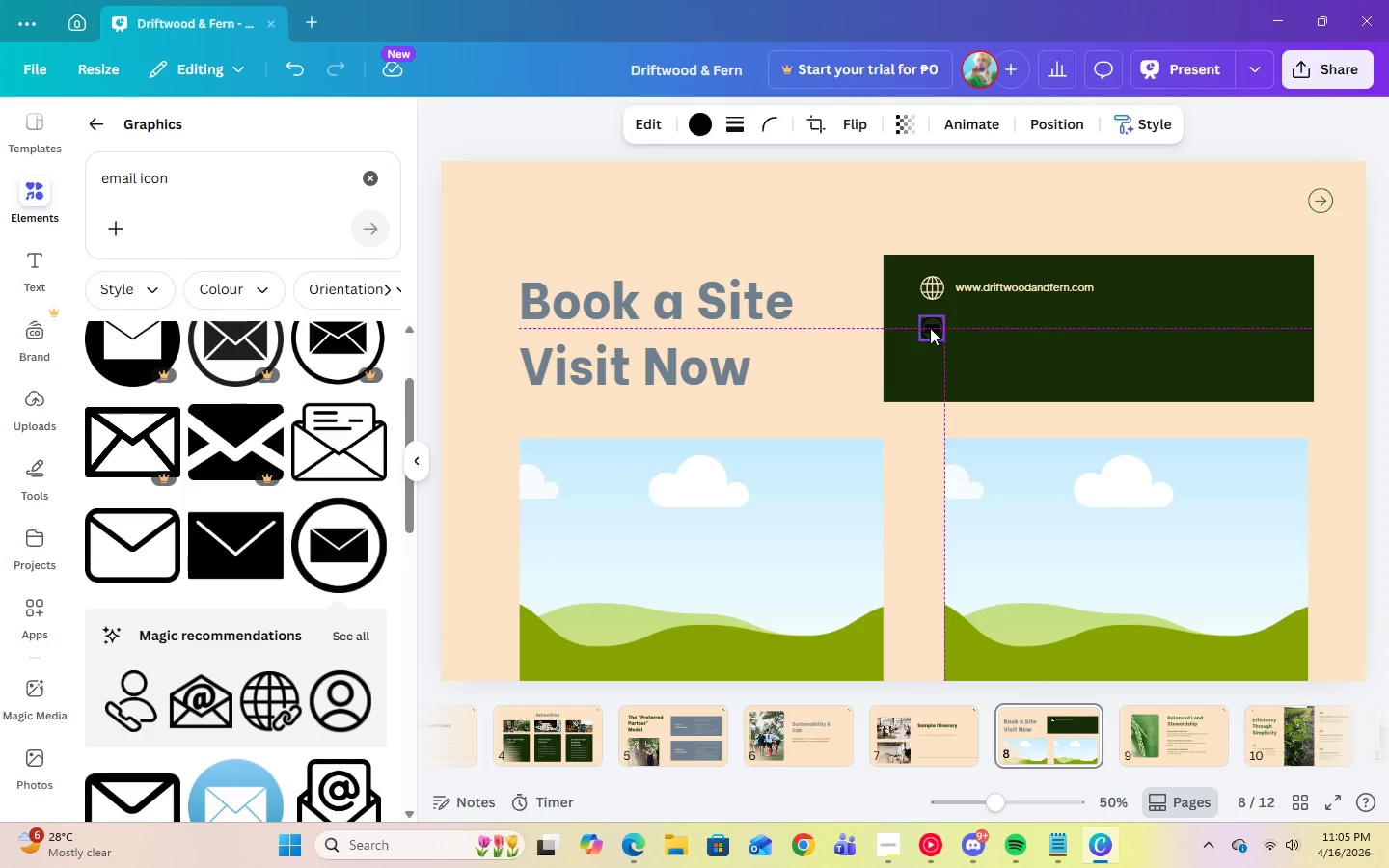 
wait(6.72)
 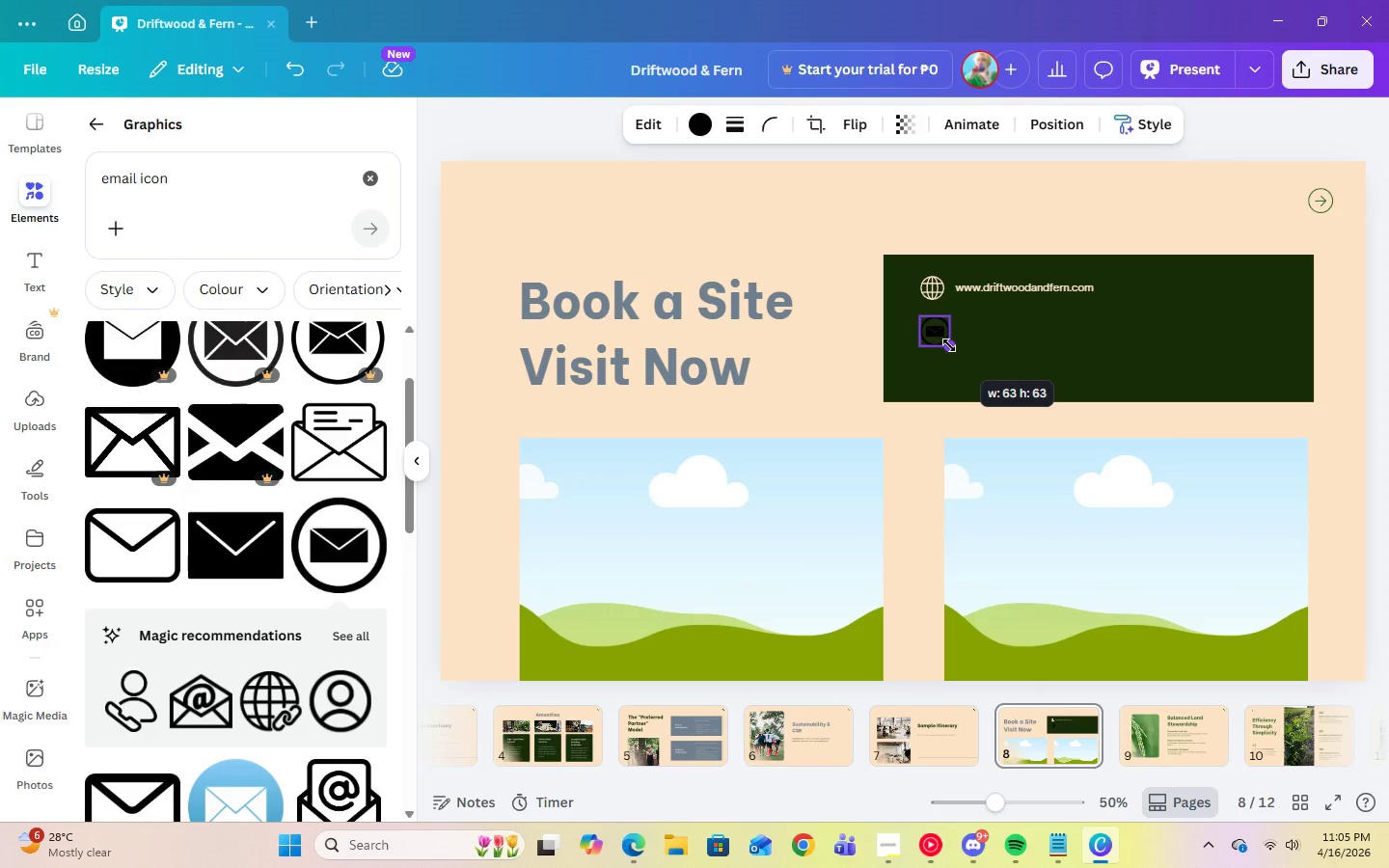 
left_click([932, 336])
 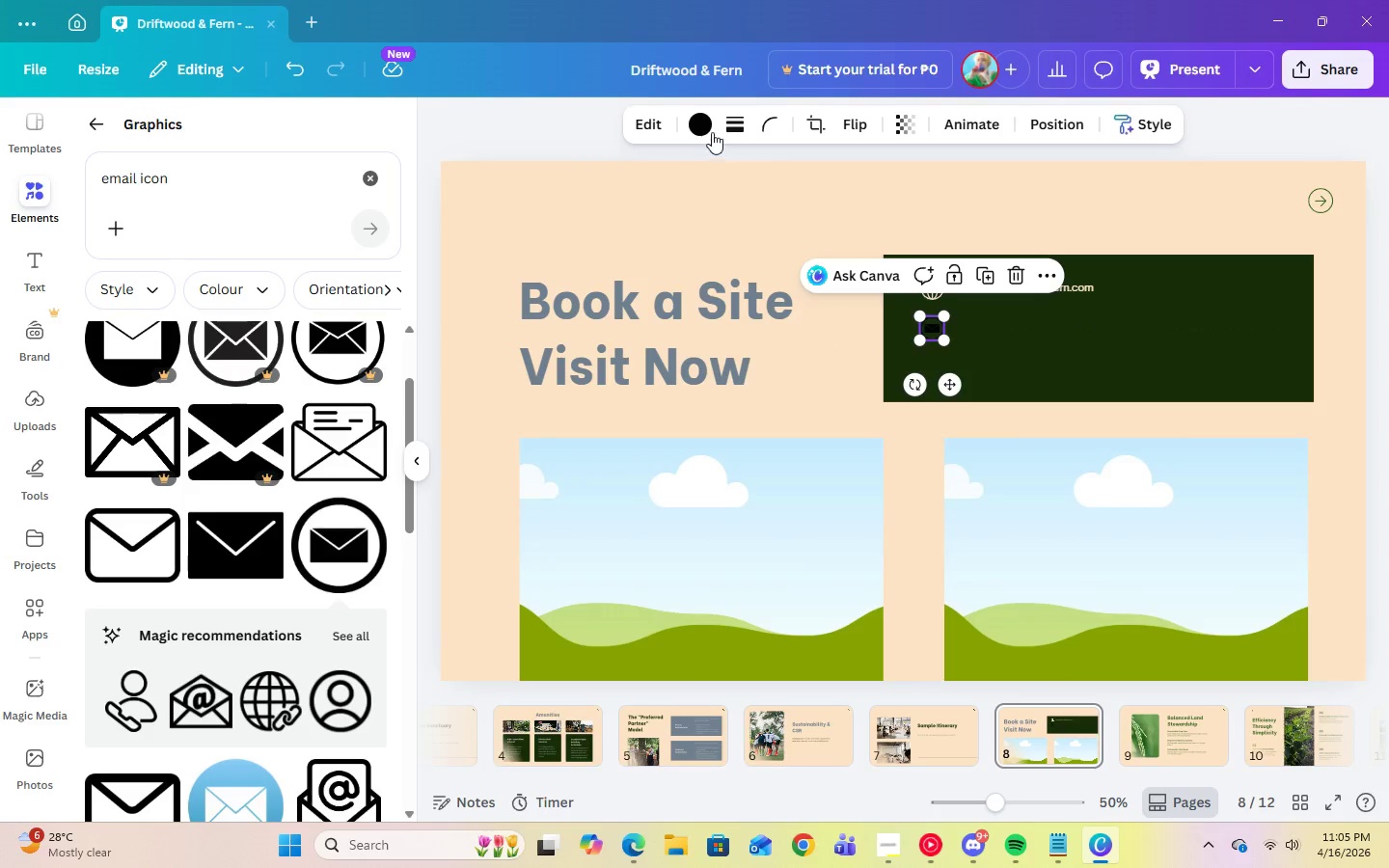 
left_click([704, 129])
 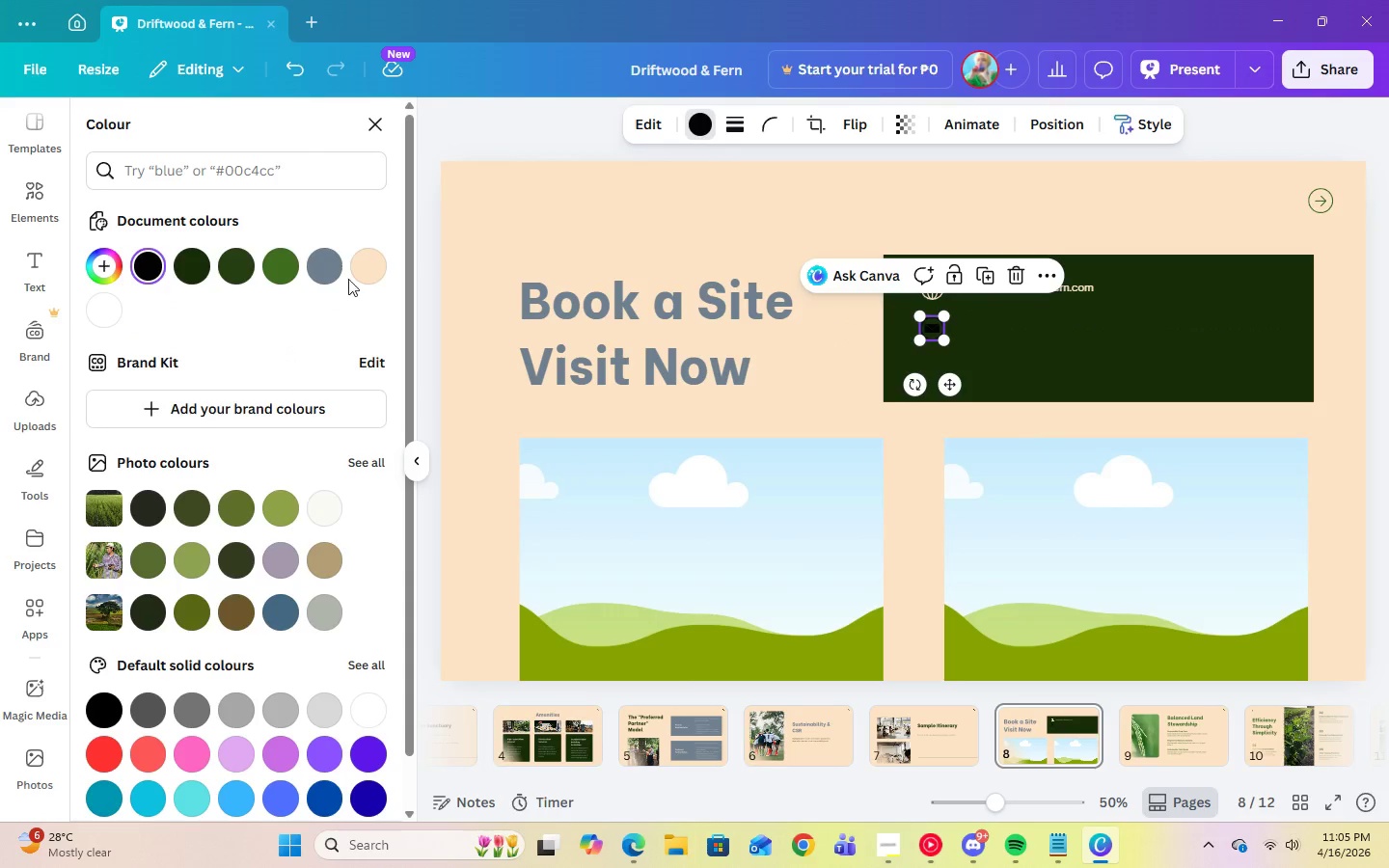 
left_click([357, 272])
 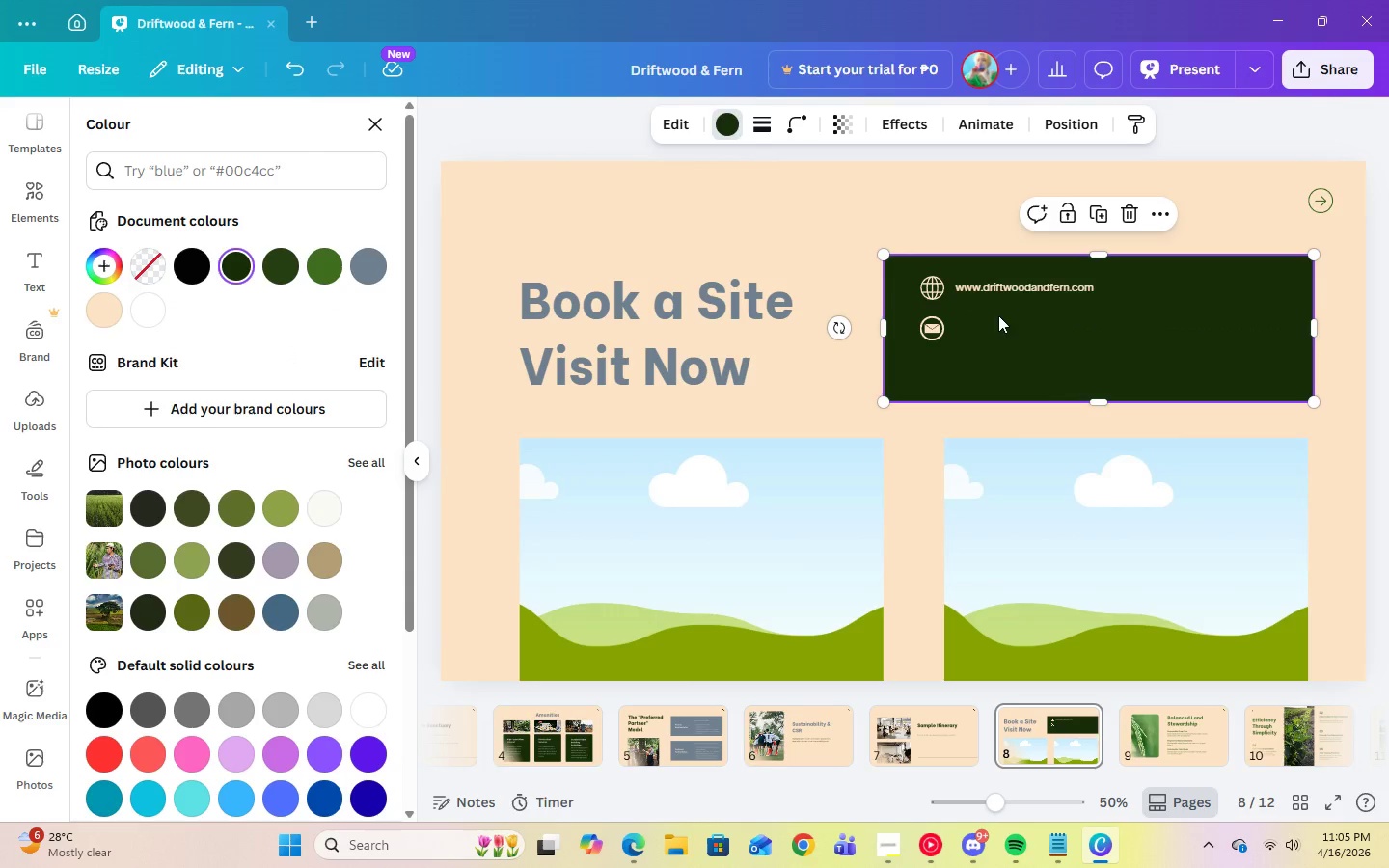 
double_click([1014, 287])
 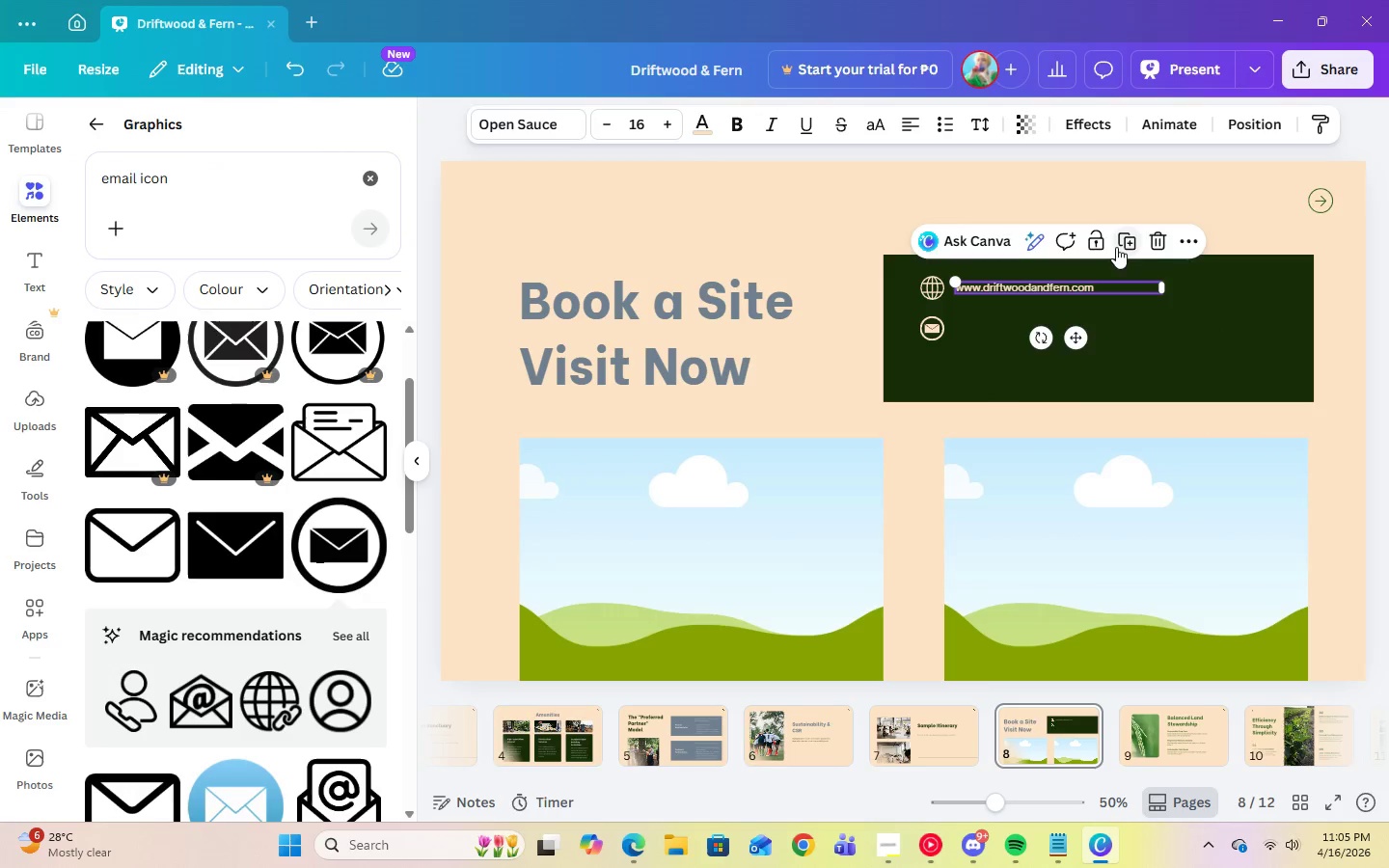 
left_click([1122, 244])
 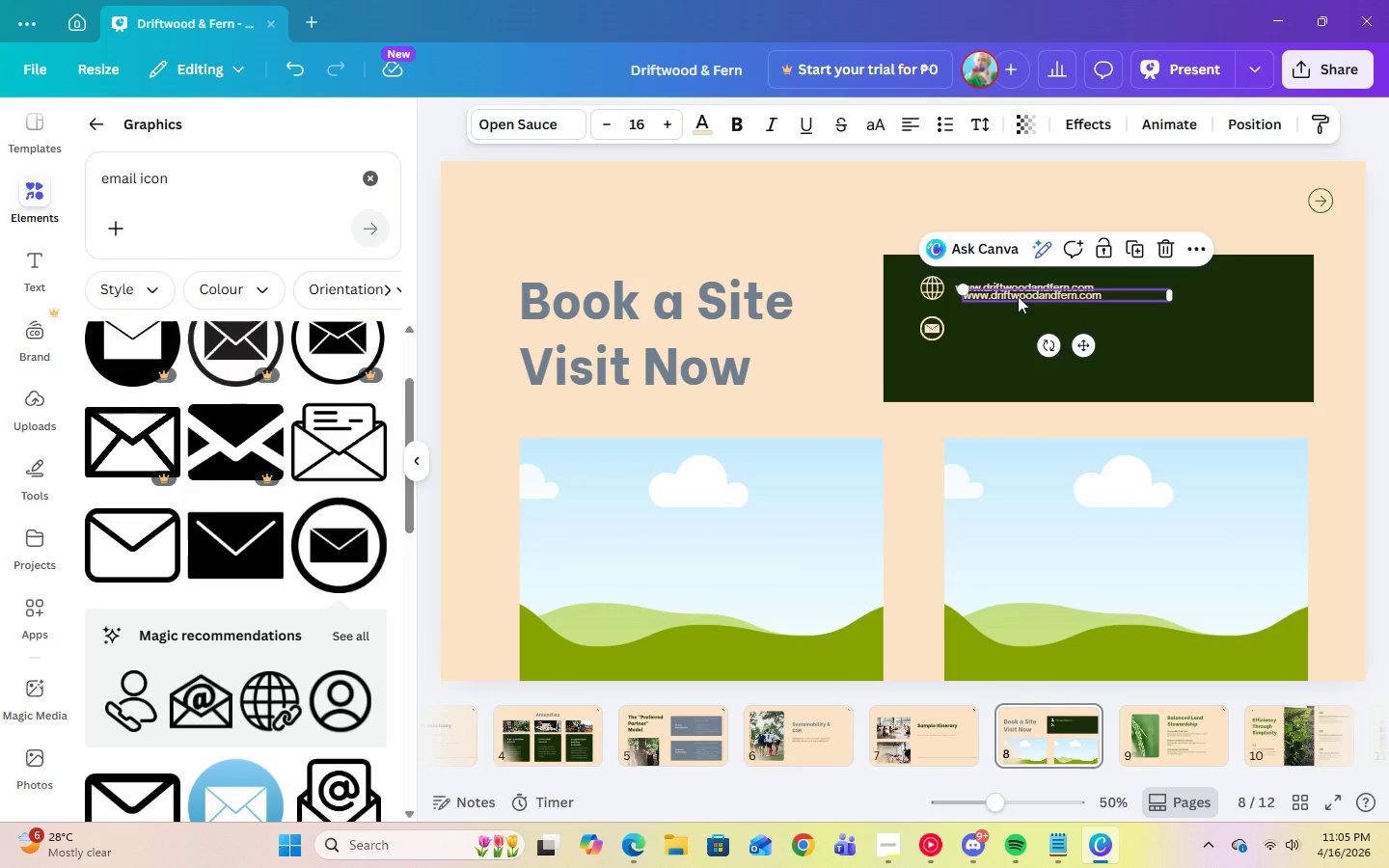 
left_click_drag(start_coordinate=[1018, 296], to_coordinate=[1013, 329])
 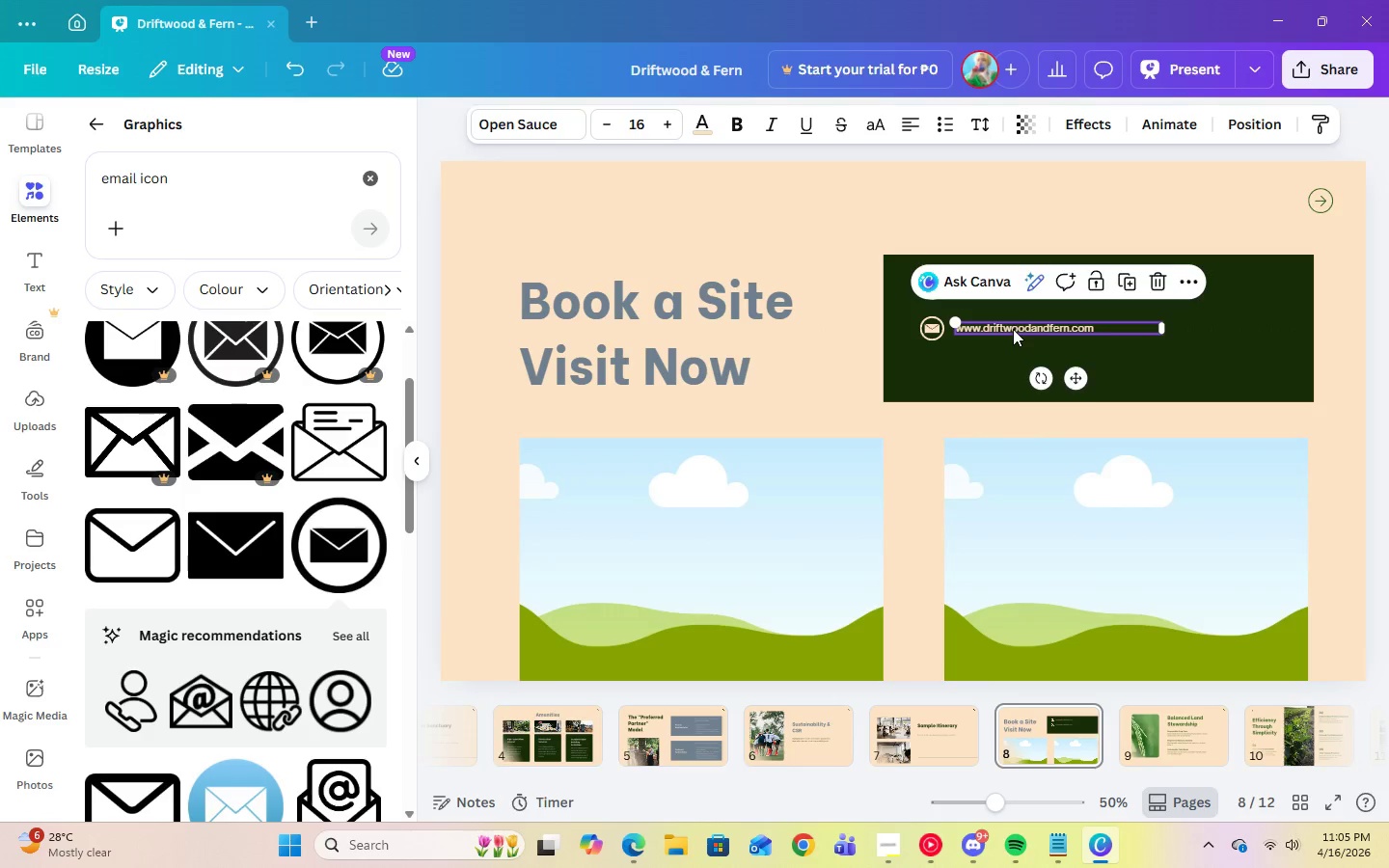 
left_click([1013, 329])
 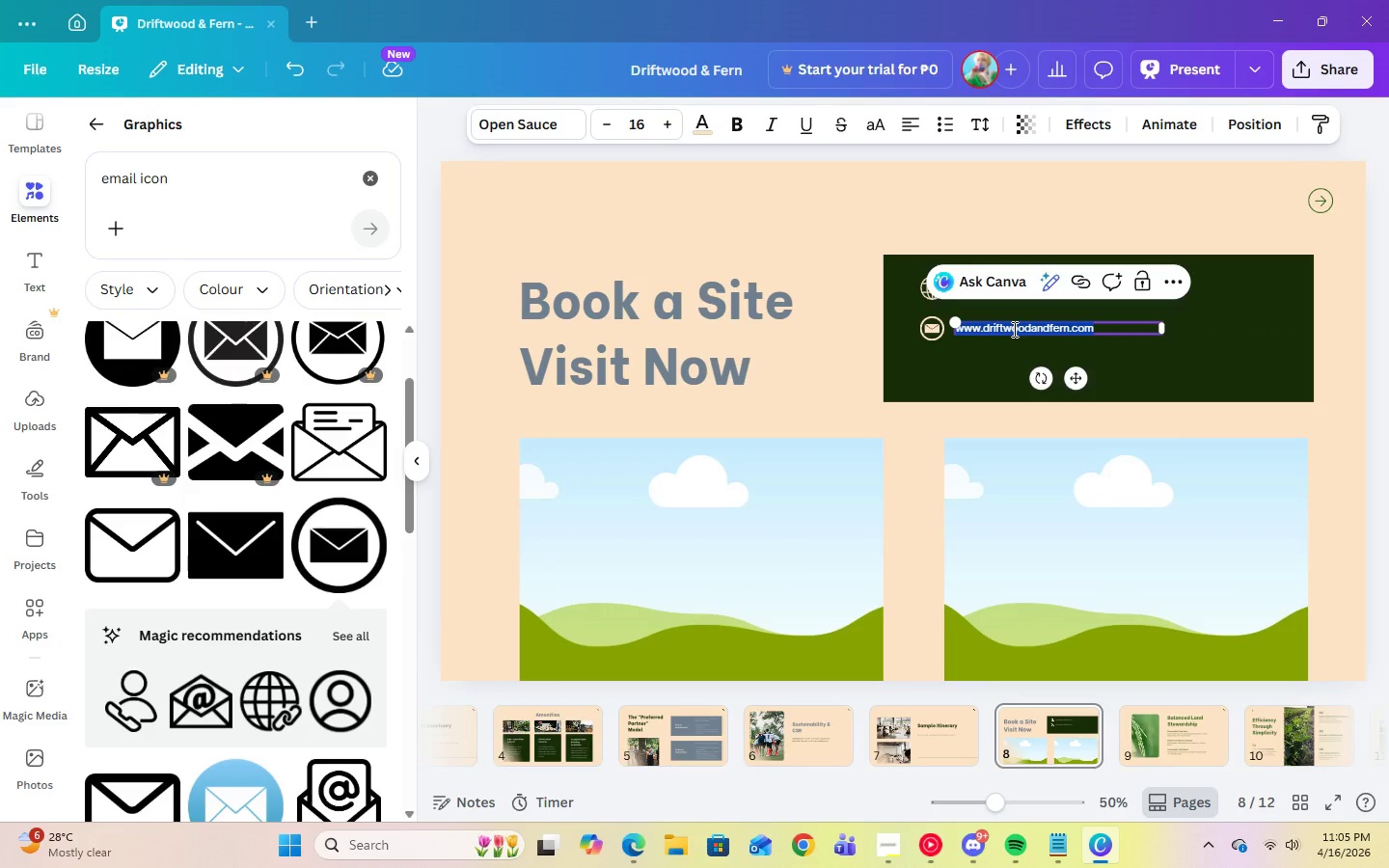 
type(driftwoodandfern.com)
 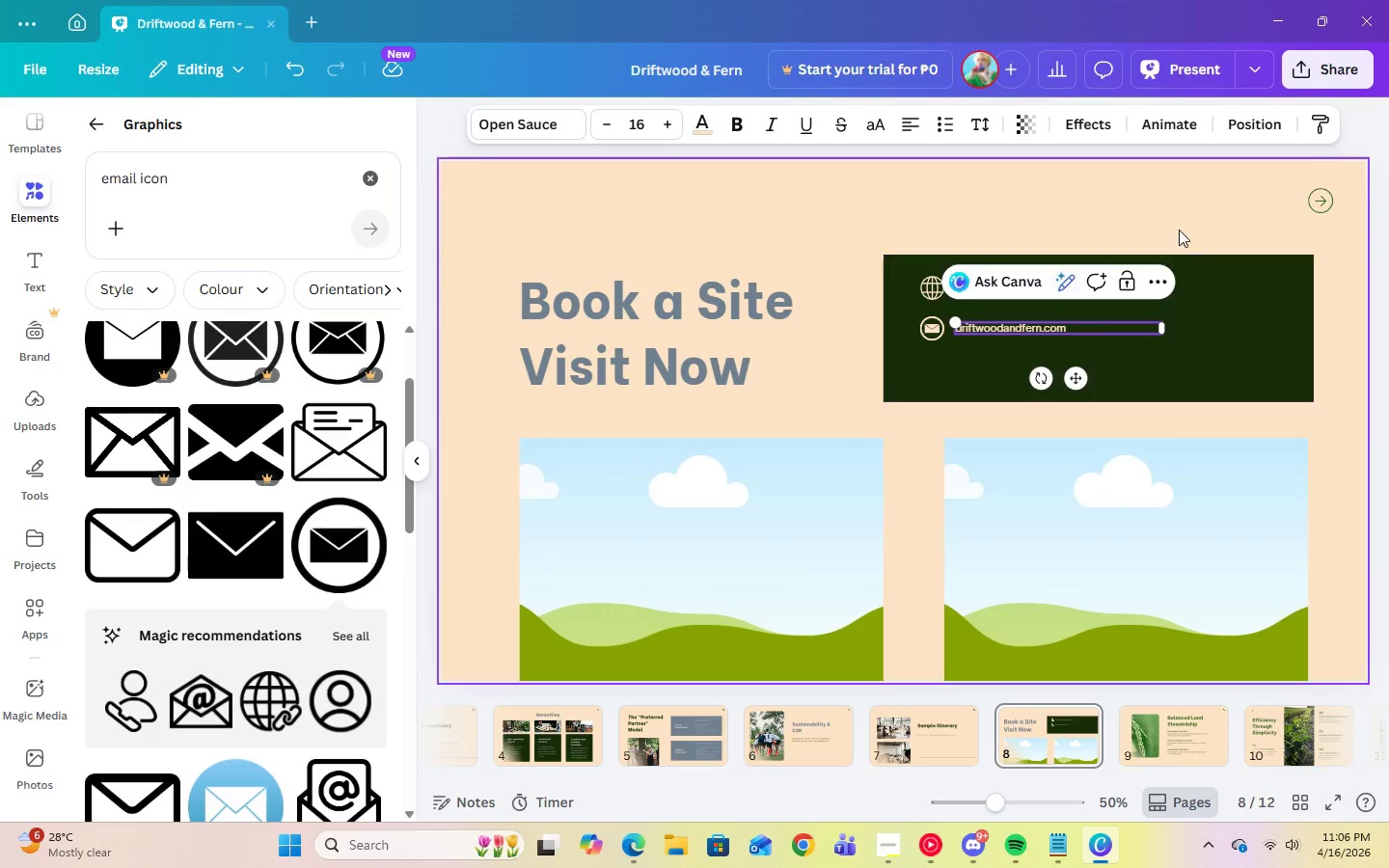 
left_click([1183, 223])
 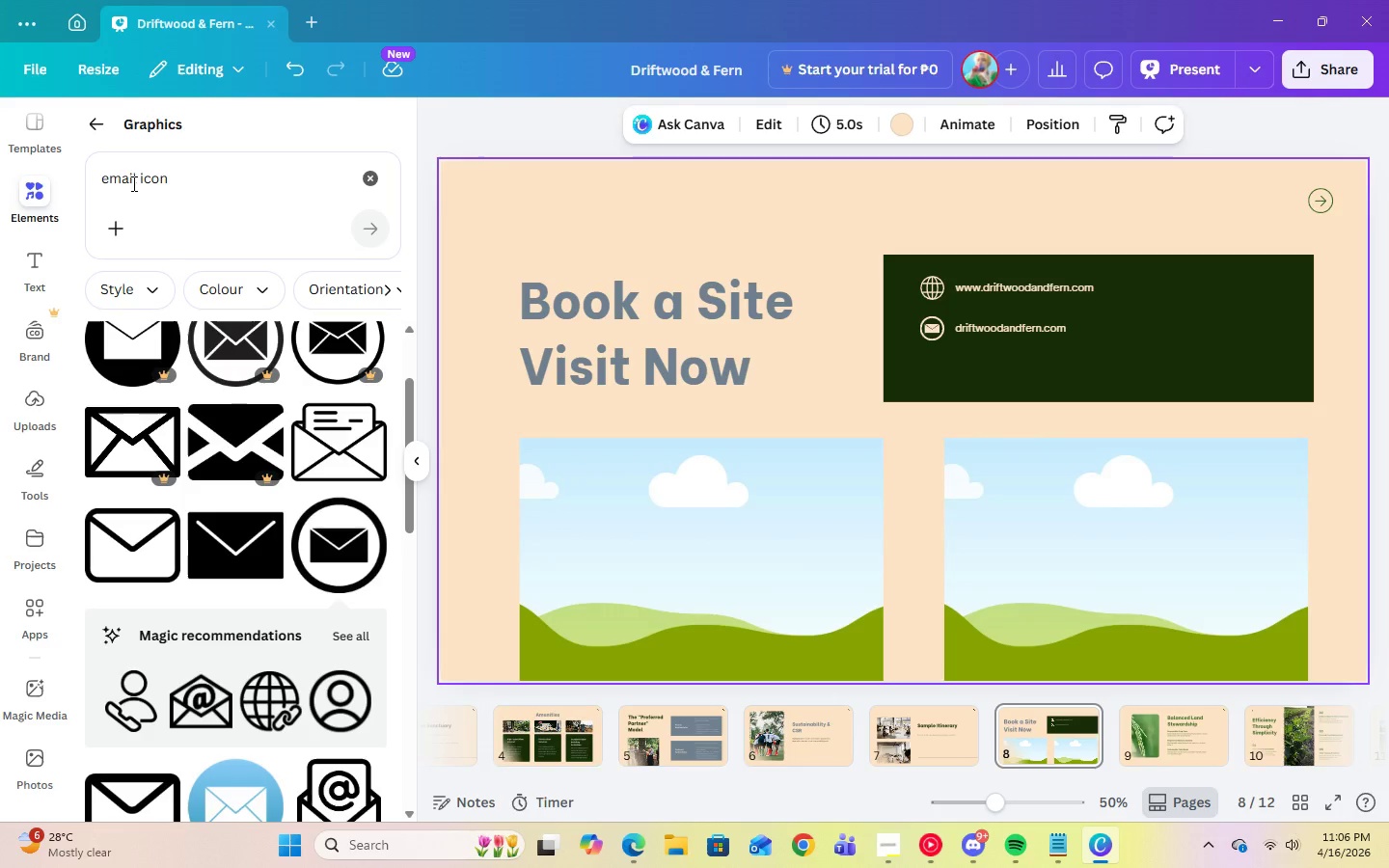 
left_click_drag(start_coordinate=[134, 182], to_coordinate=[96, 179])
 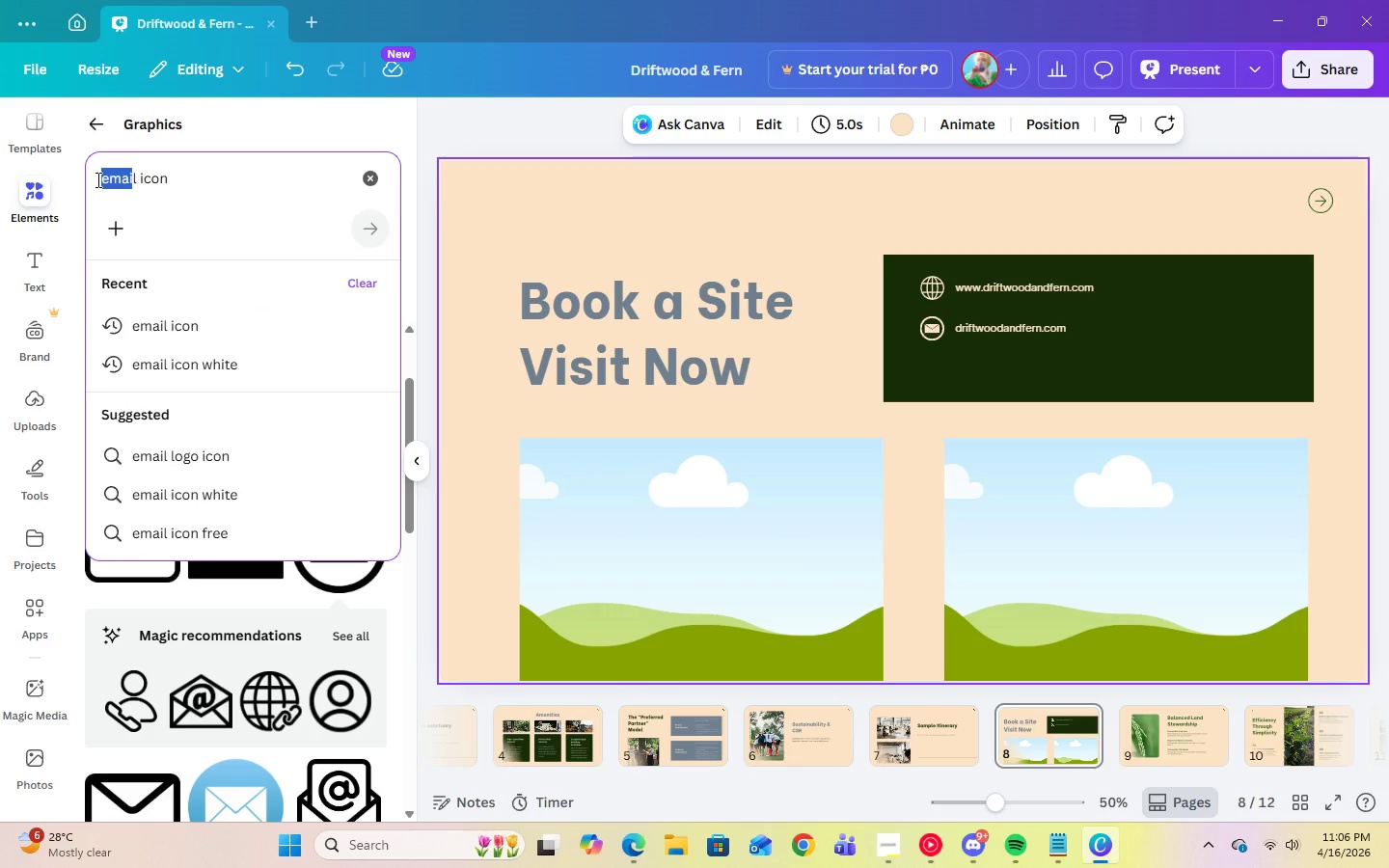 
type(pho)
 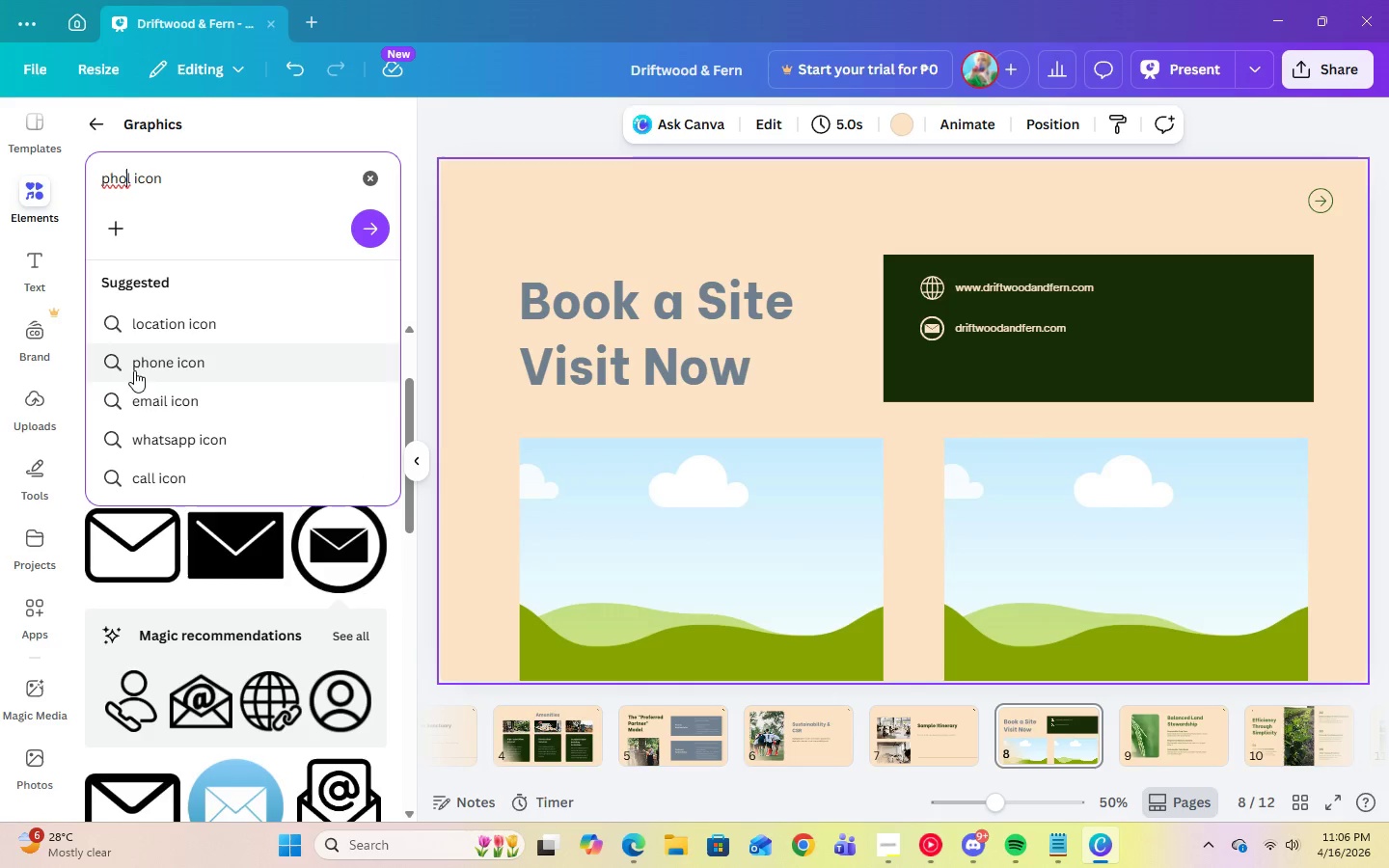 
left_click([150, 357])
 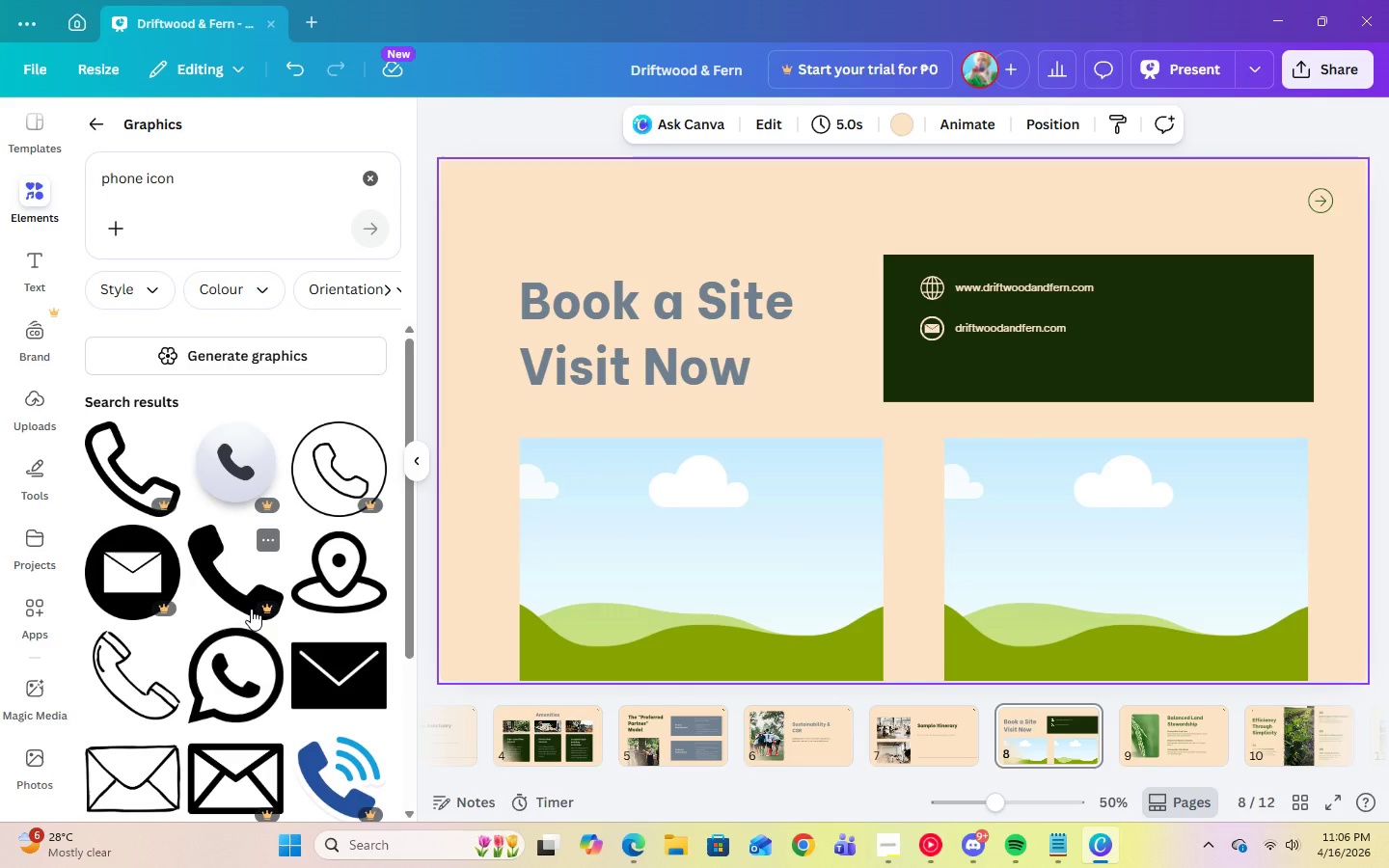 
scroll: coordinate [271, 672], scroll_direction: down, amount: 26.0
 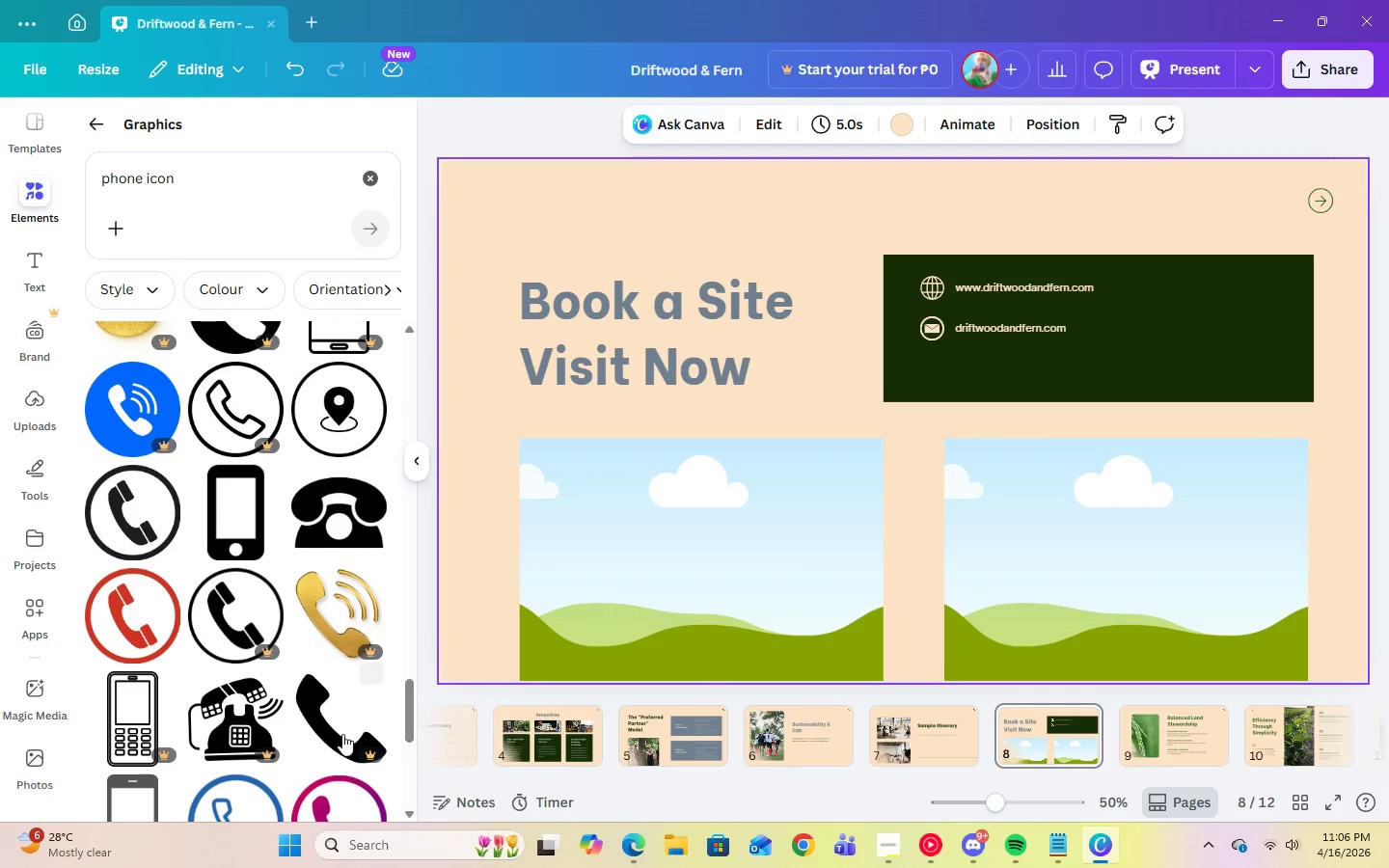 
scroll: coordinate [299, 723], scroll_direction: down, amount: 4.0
 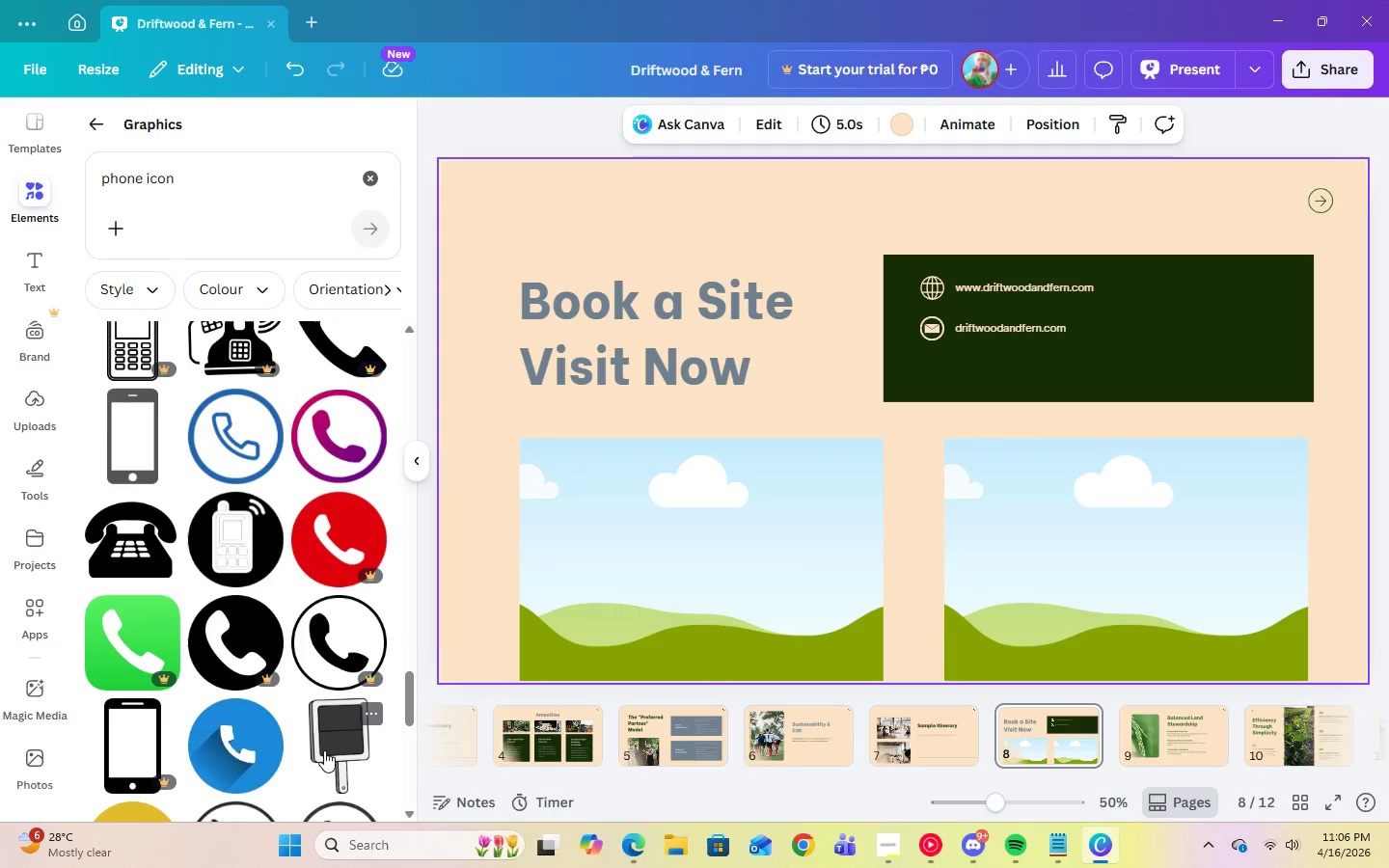 
scroll: coordinate [302, 649], scroll_direction: up, amount: 21.0
 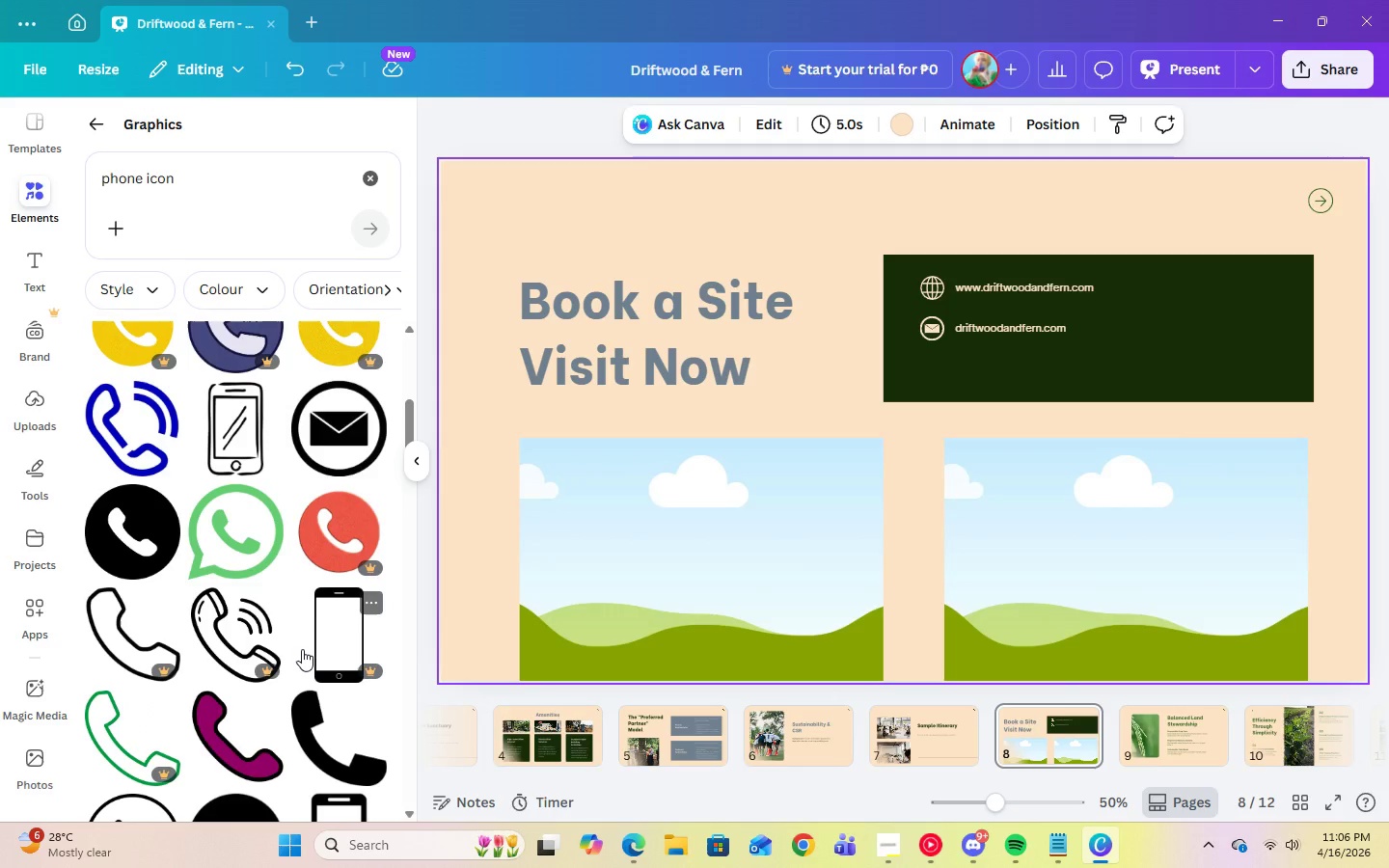 
scroll: coordinate [302, 649], scroll_direction: up, amount: 6.0
 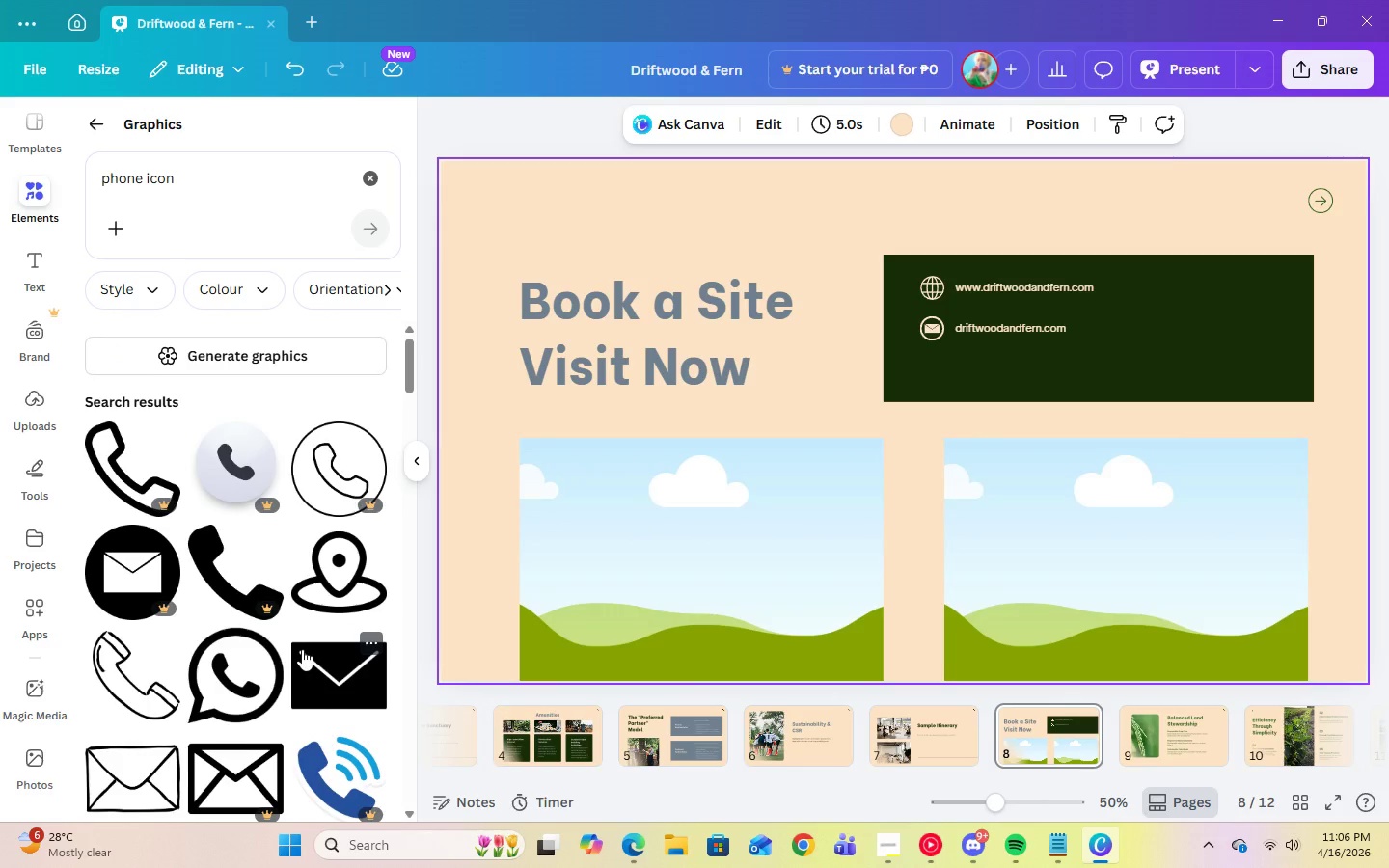 
scroll: coordinate [302, 649], scroll_direction: down, amount: 7.0
 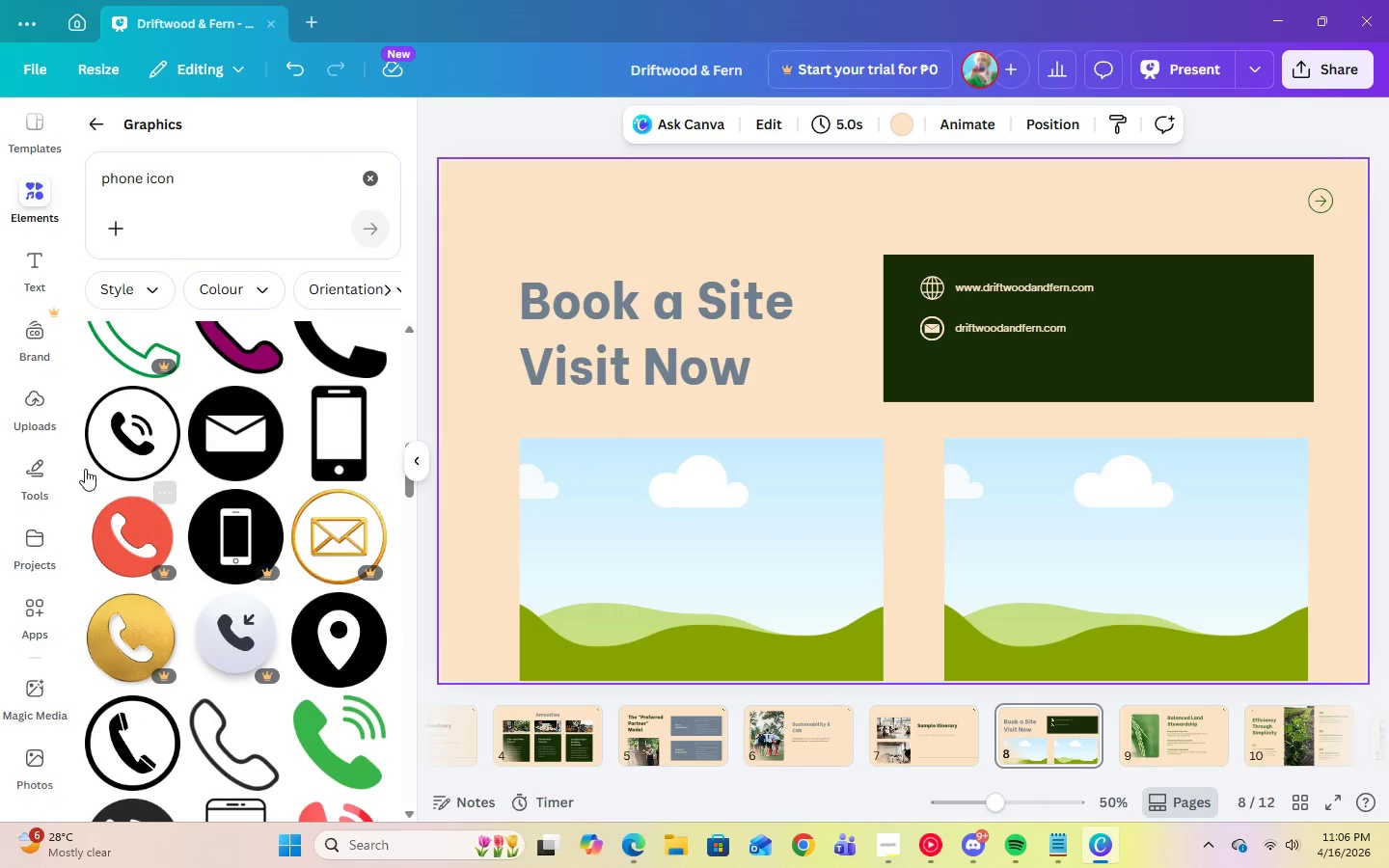 
left_click([127, 451])
 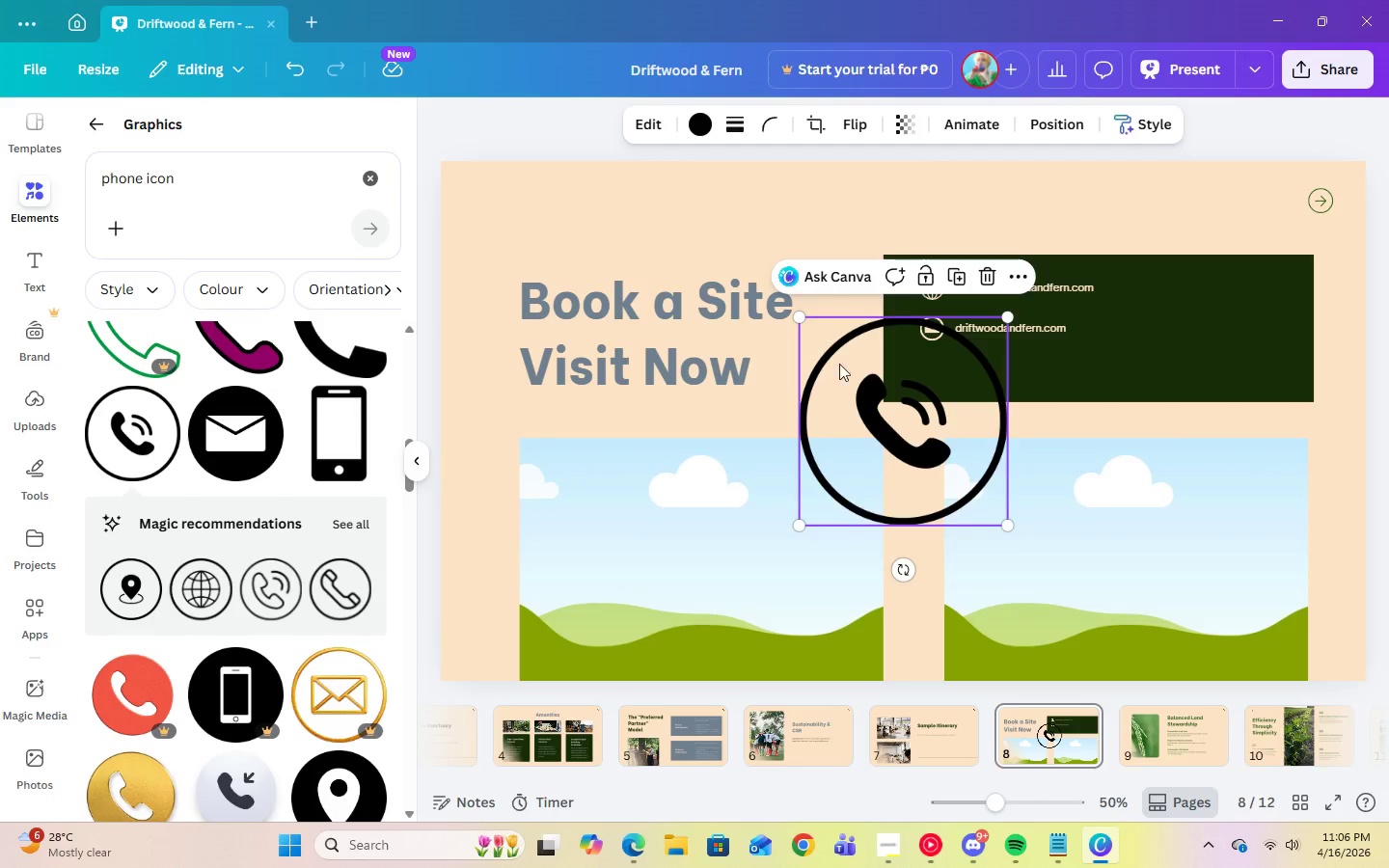 
left_click([712, 124])
 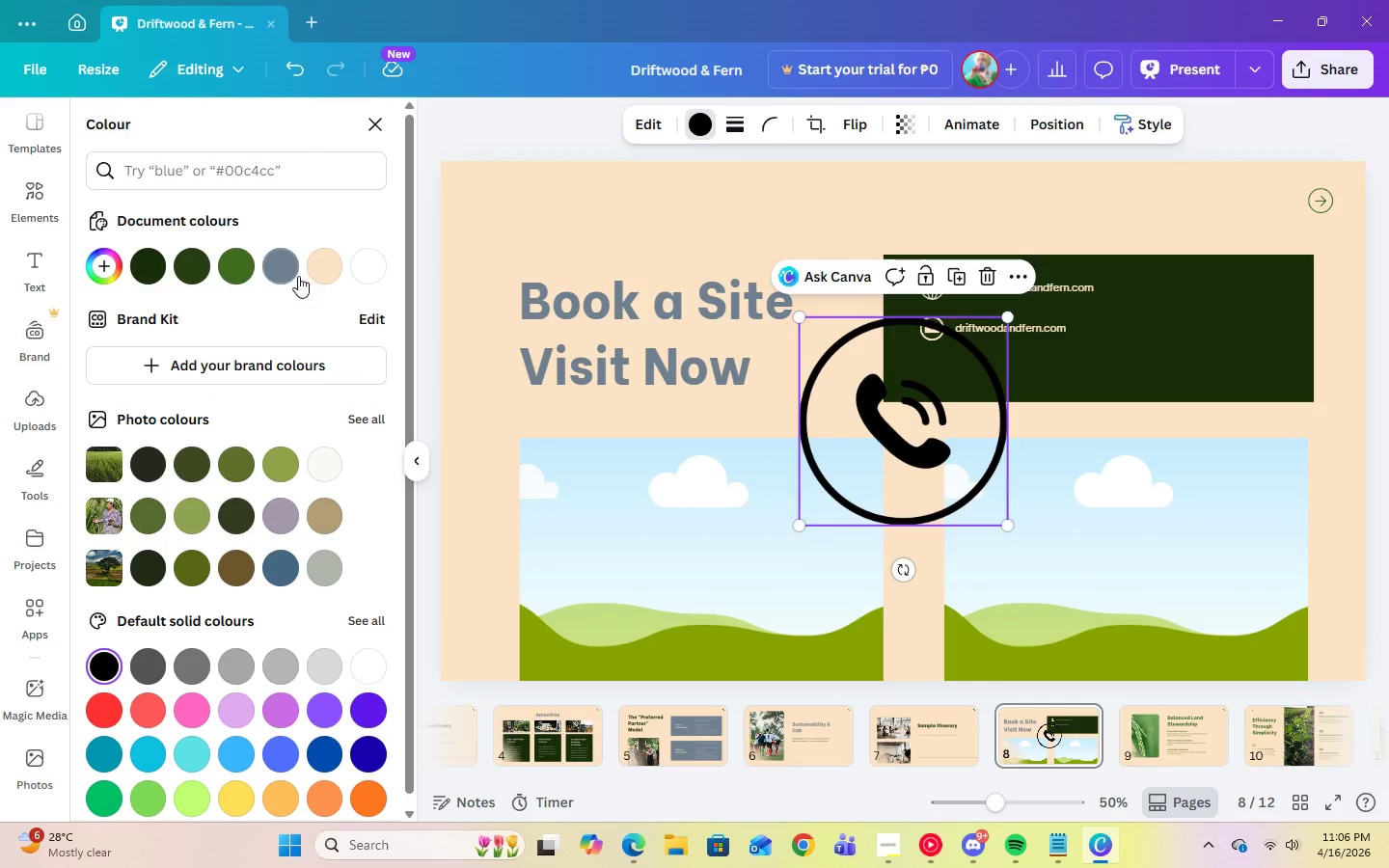 
left_click([324, 273])
 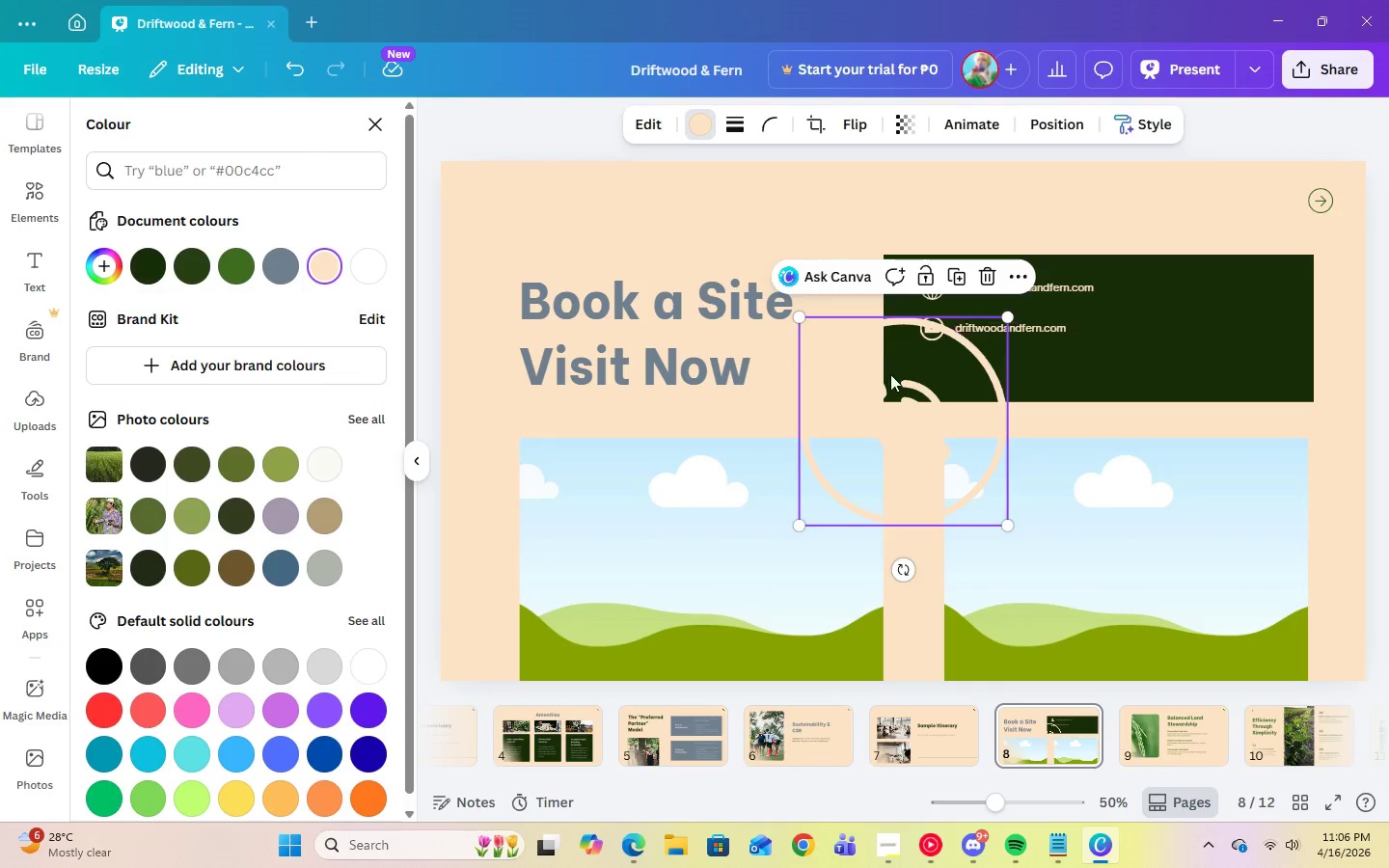 
left_click_drag(start_coordinate=[896, 382], to_coordinate=[929, 383])
 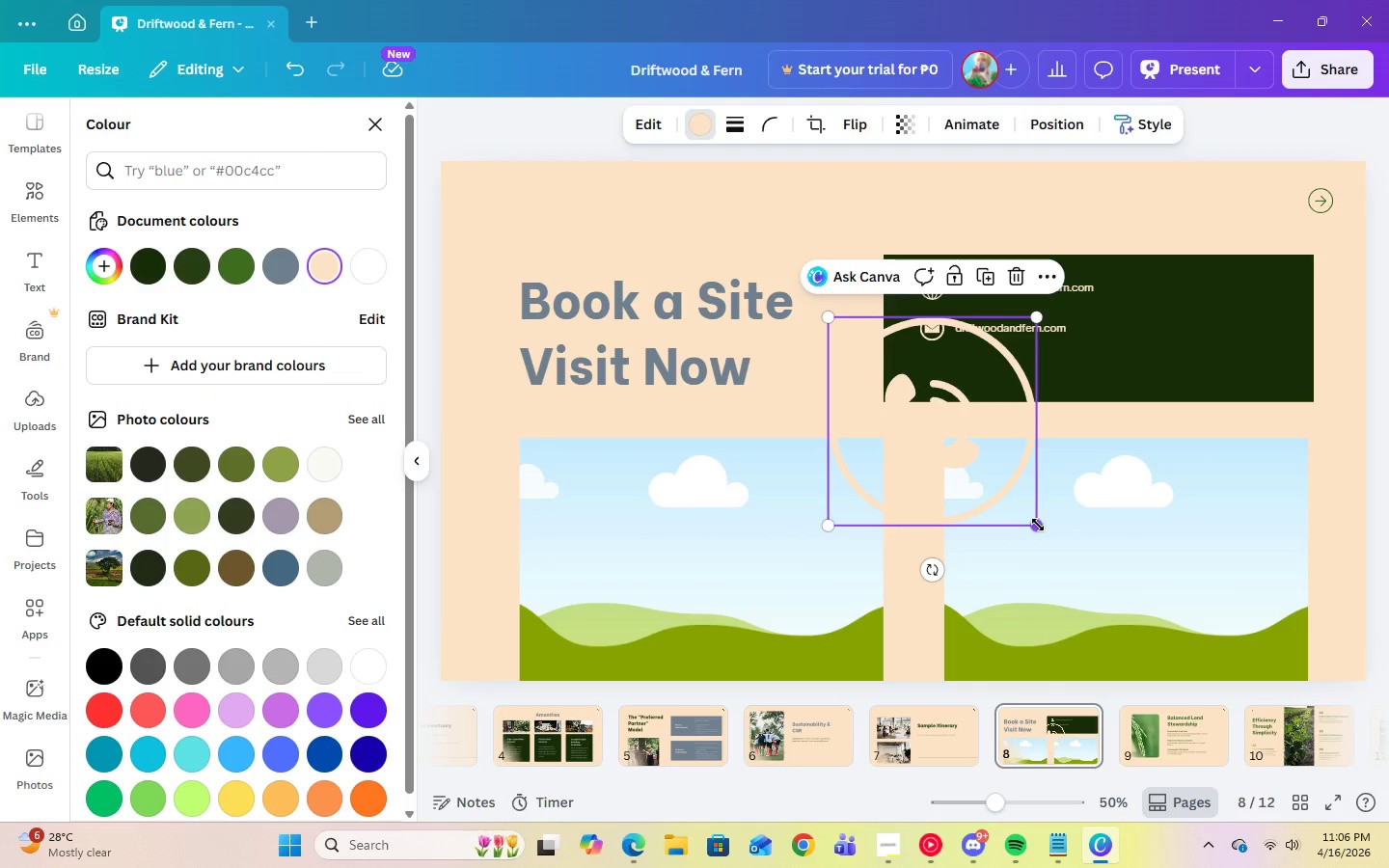 
left_click_drag(start_coordinate=[1038, 525], to_coordinate=[880, 337])
 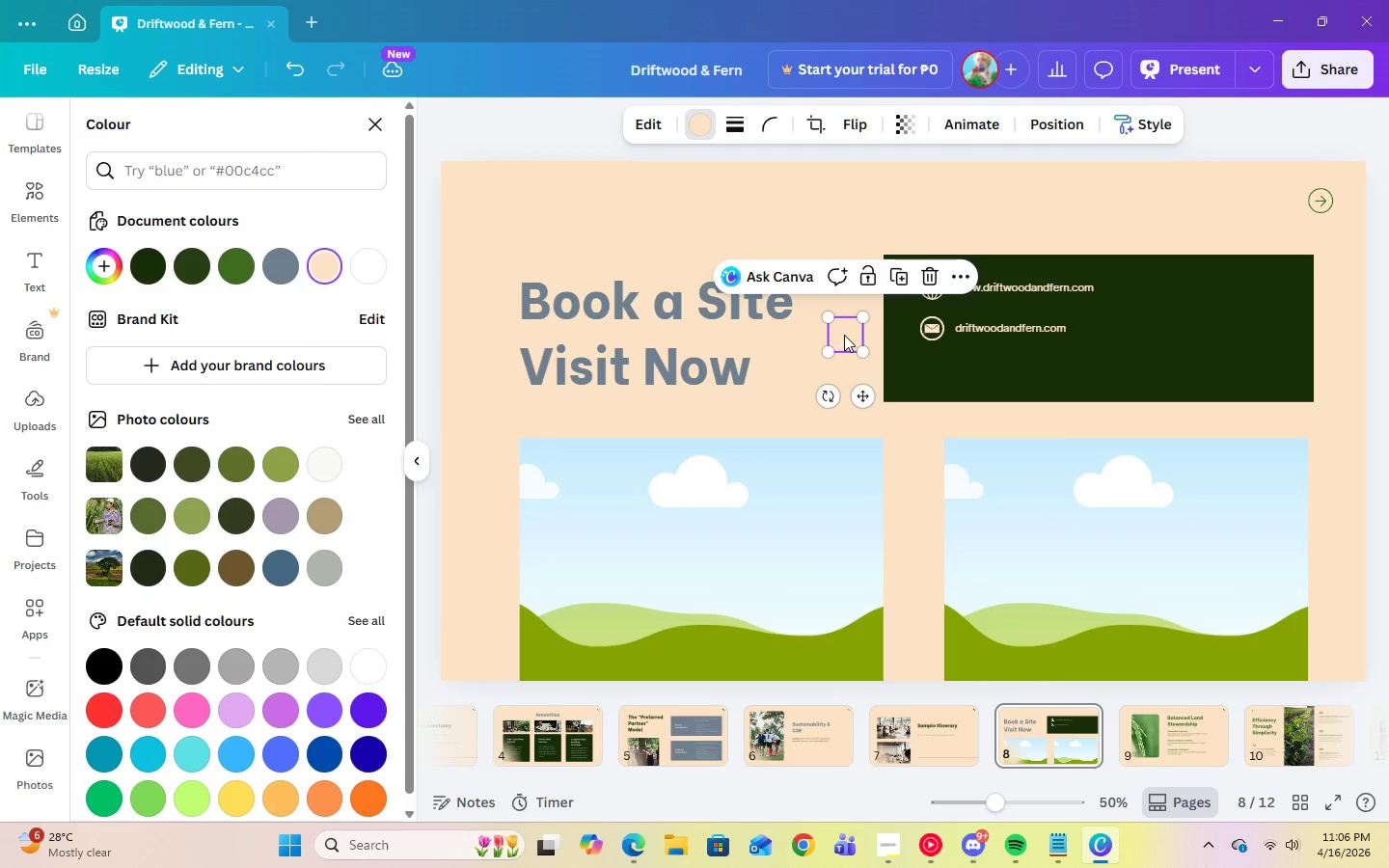 
left_click_drag(start_coordinate=[844, 335], to_coordinate=[929, 372])
 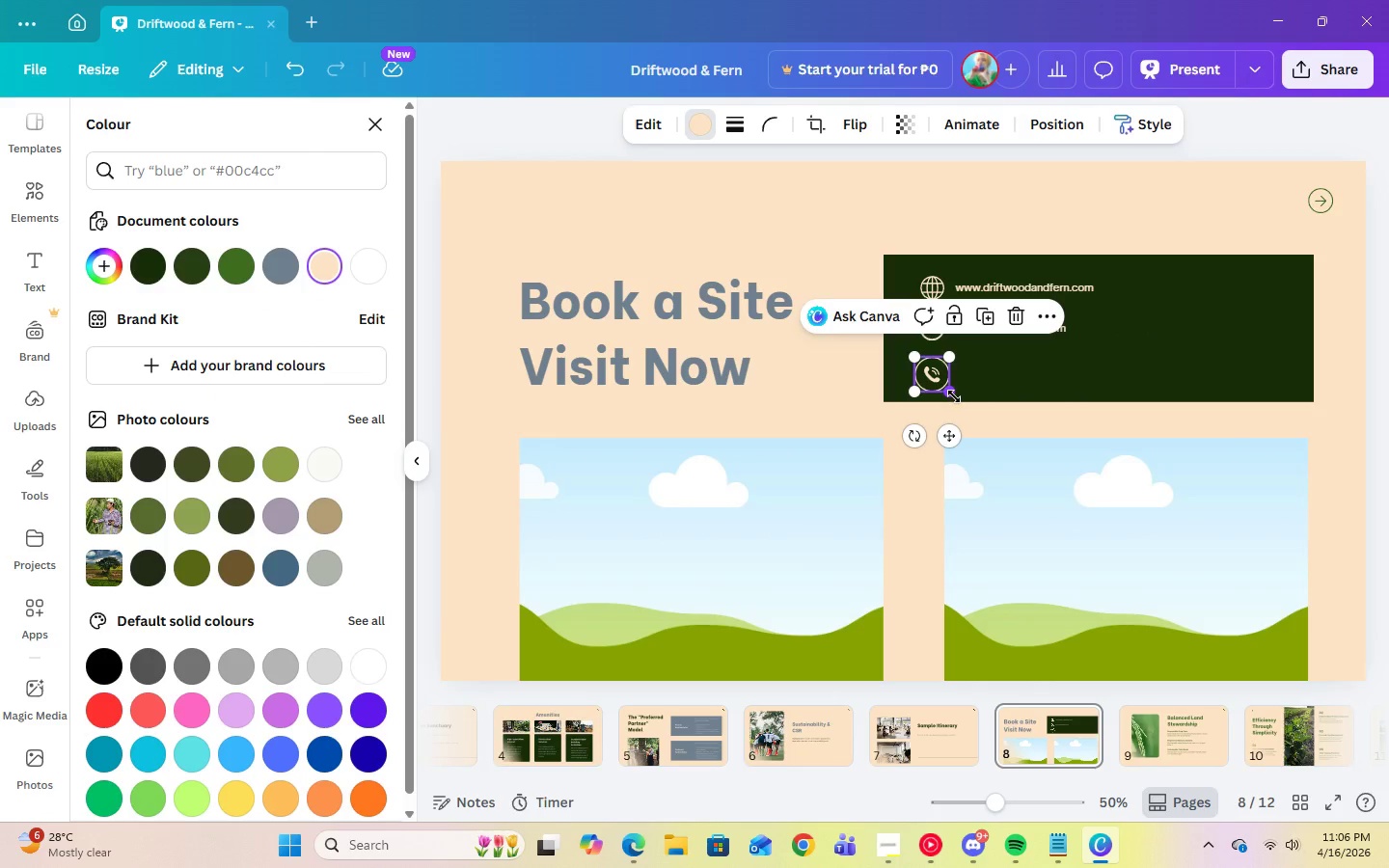 
left_click_drag(start_coordinate=[954, 396], to_coordinate=[946, 382])
 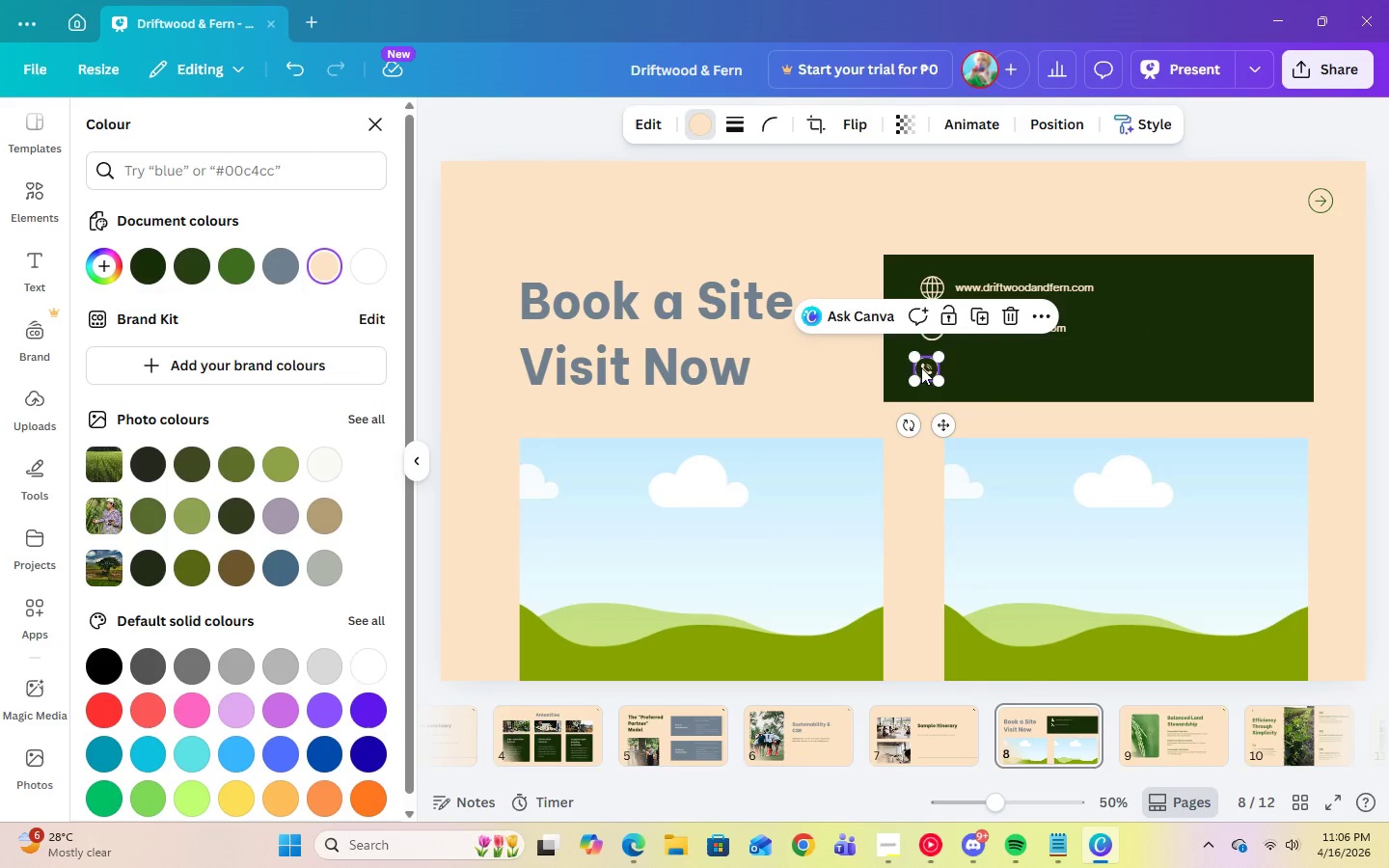 
left_click_drag(start_coordinate=[921, 367], to_coordinate=[929, 372])
 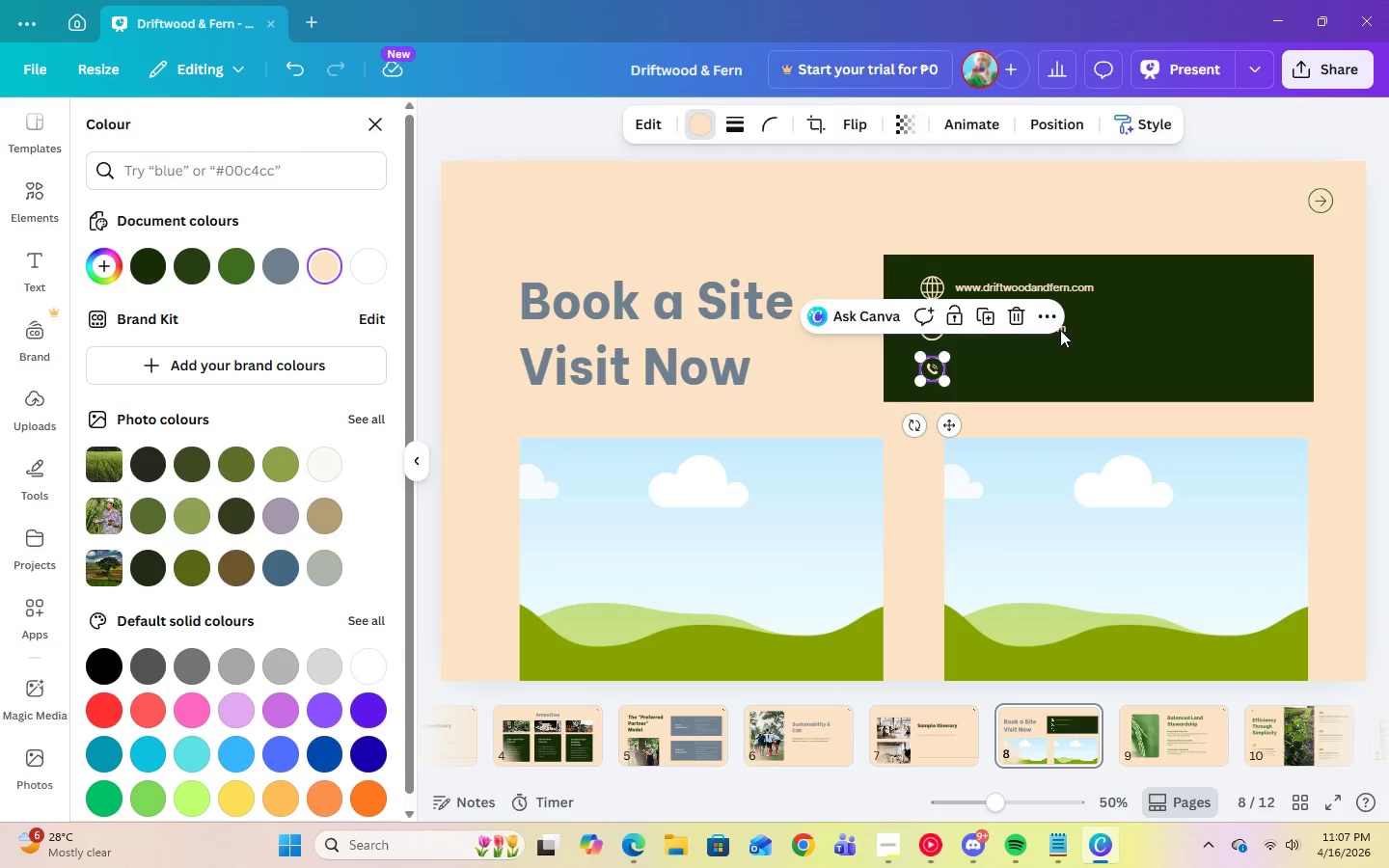 
left_click([1060, 330])
 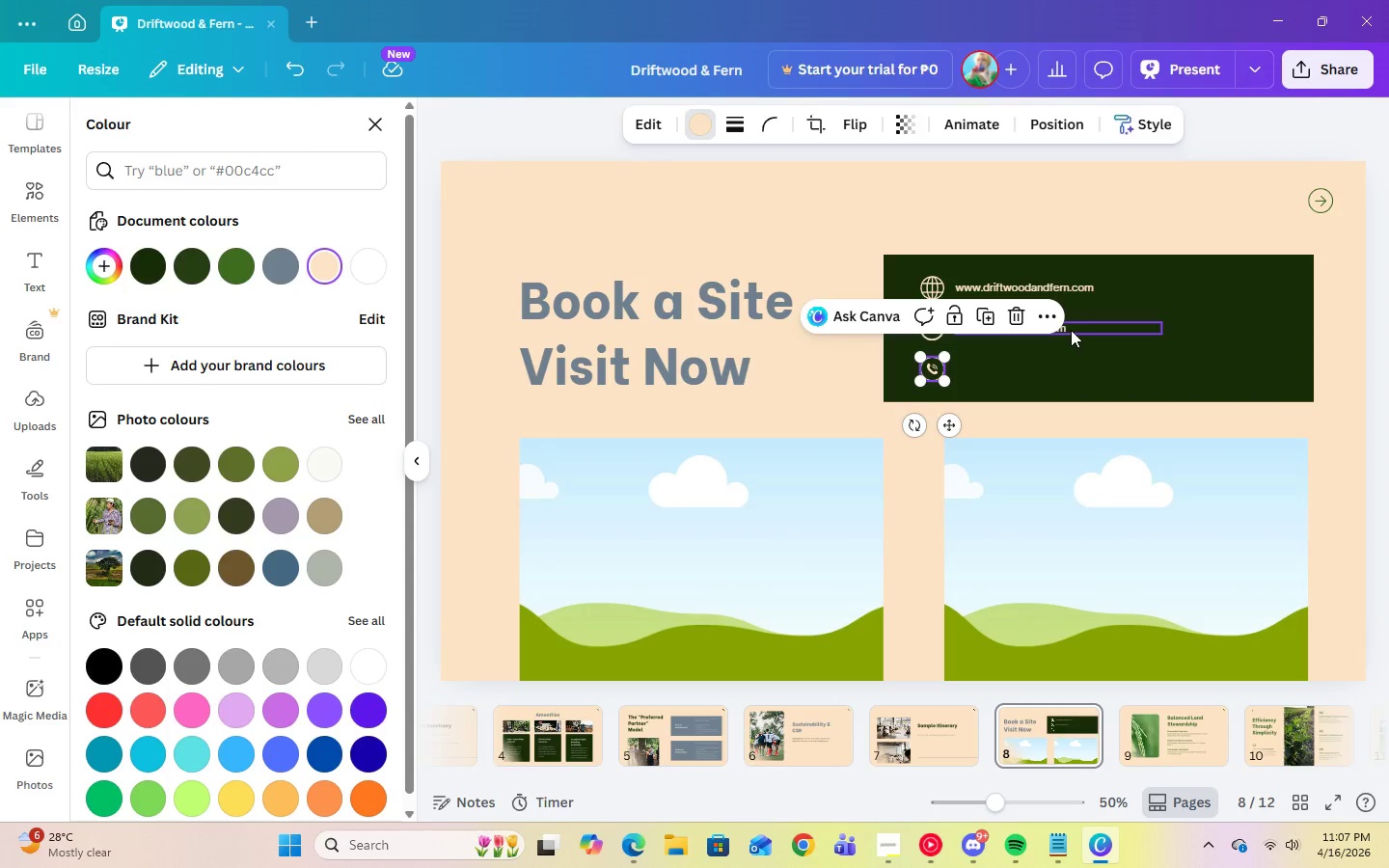 
left_click([1071, 330])
 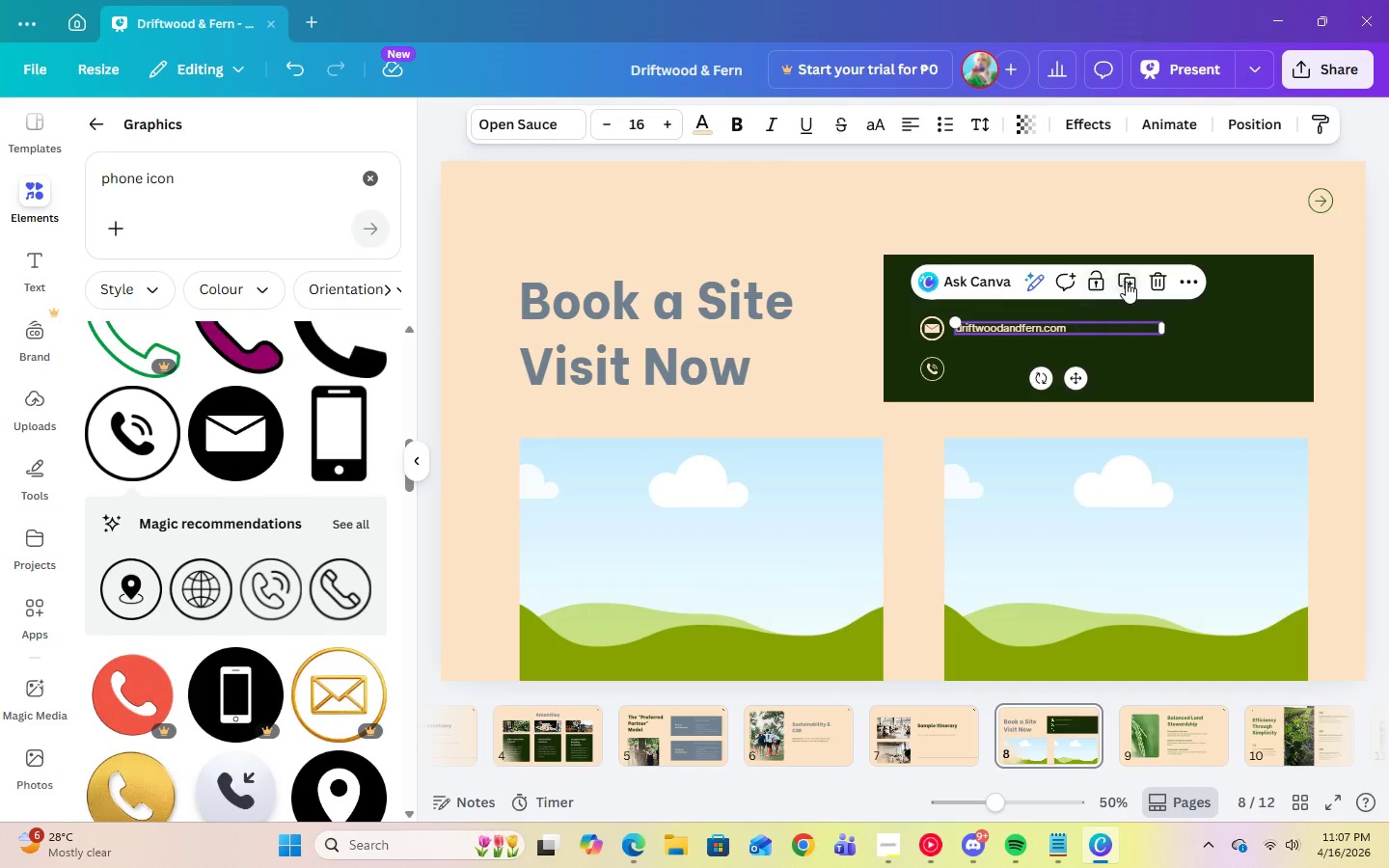 
left_click([1129, 283])
 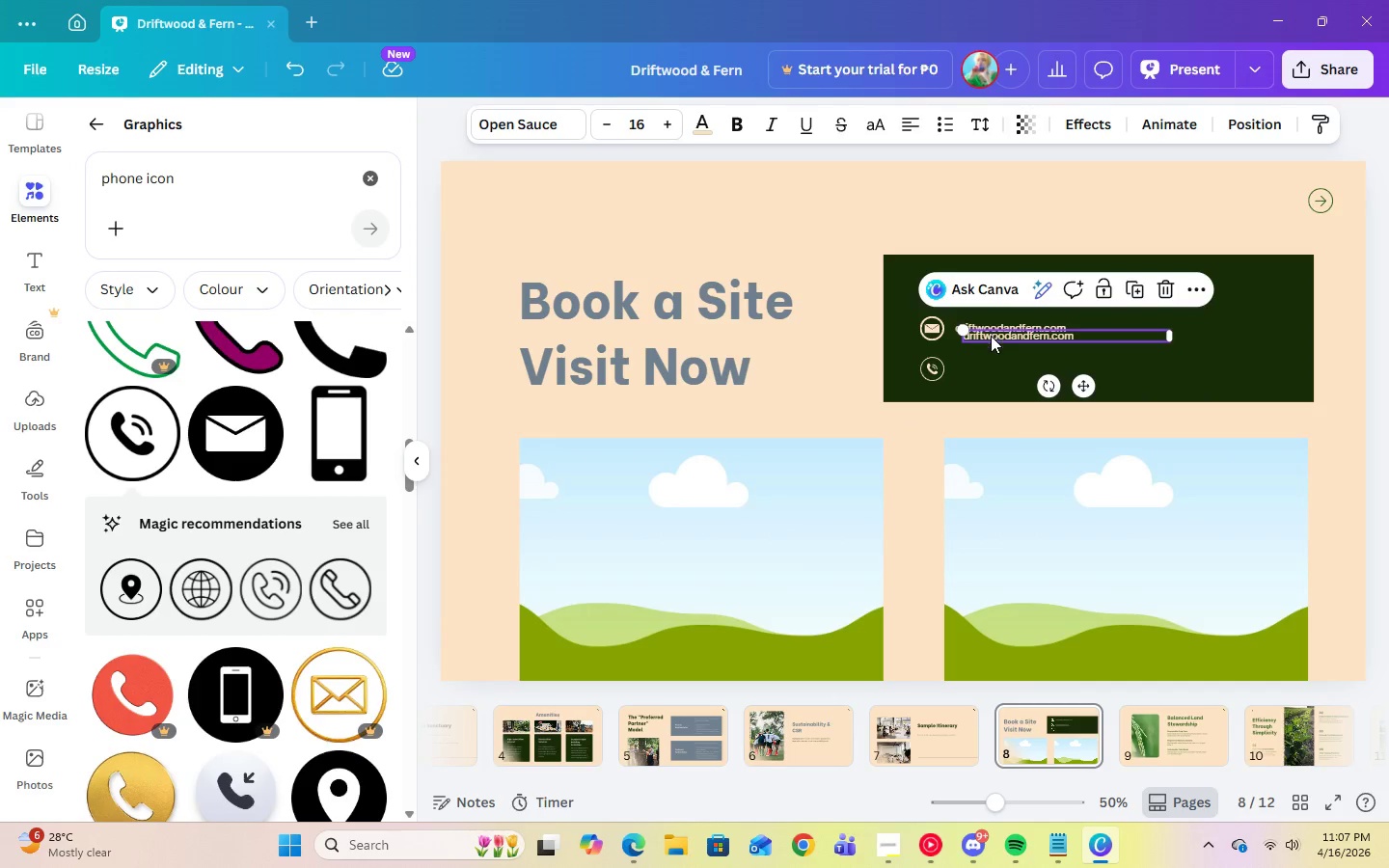 
left_click_drag(start_coordinate=[992, 338], to_coordinate=[988, 369])
 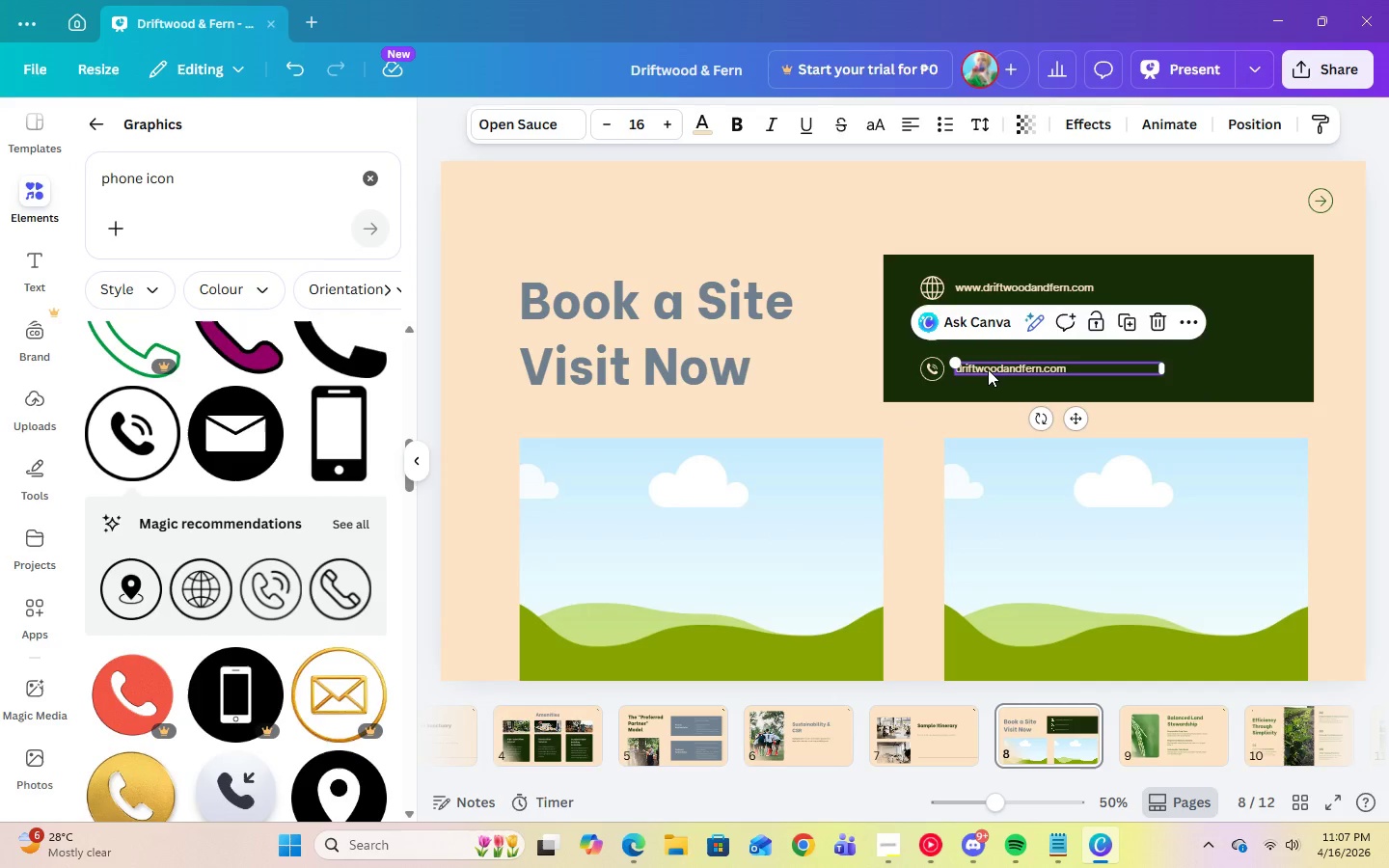 
left_click([988, 369])
 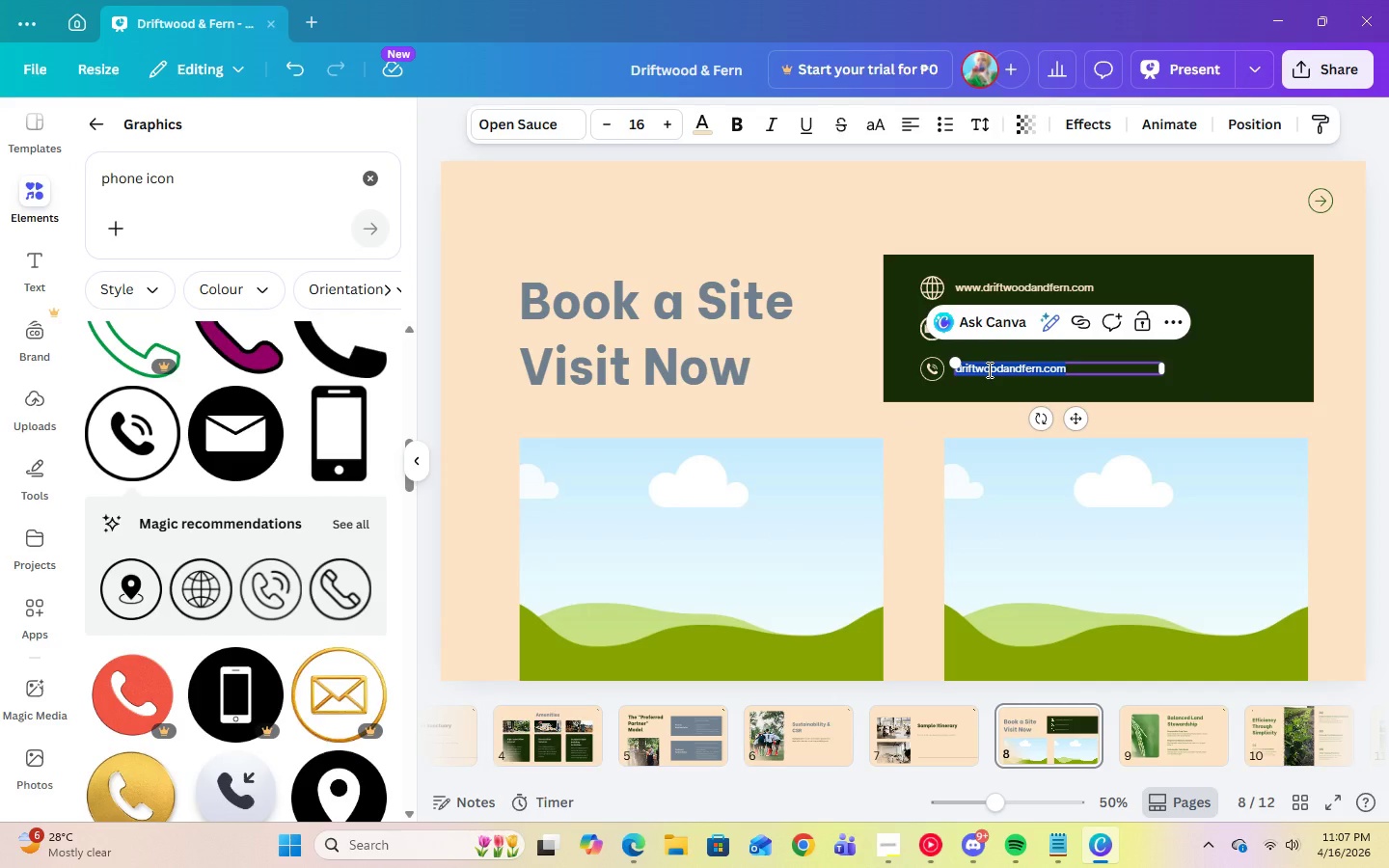 
key(Numpad1)
 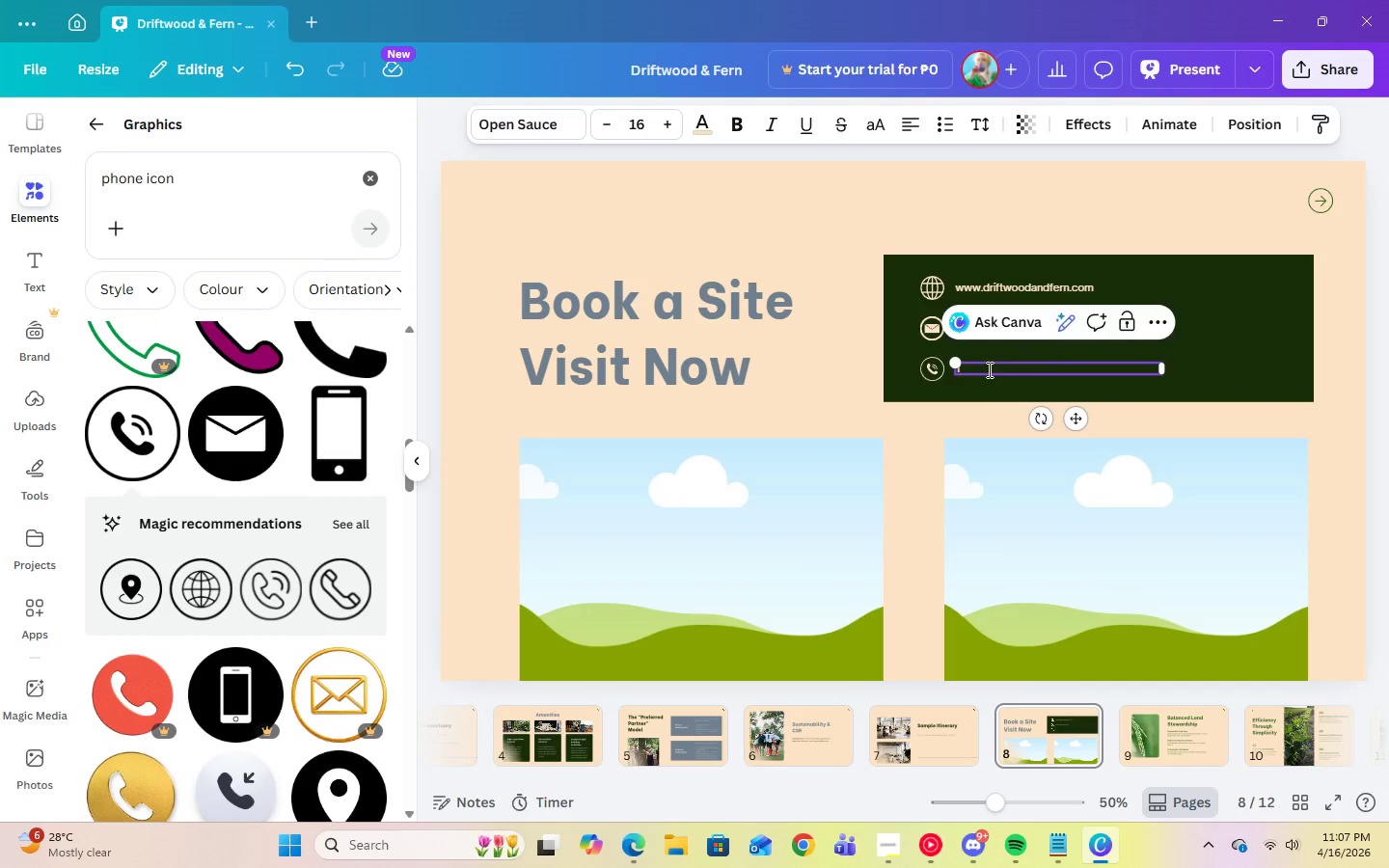 
key(Backspace)
 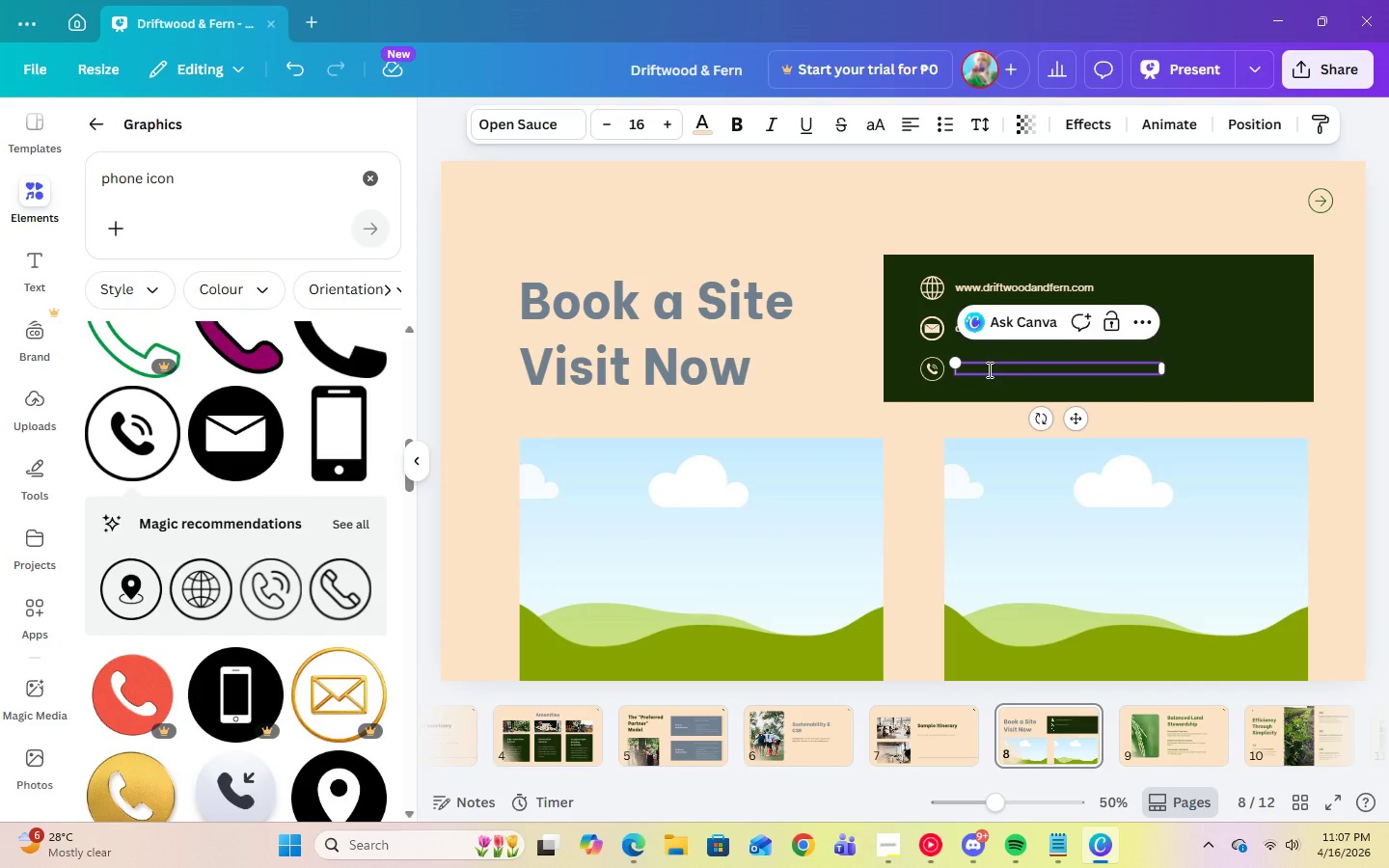 
key(Shift+Equal)
 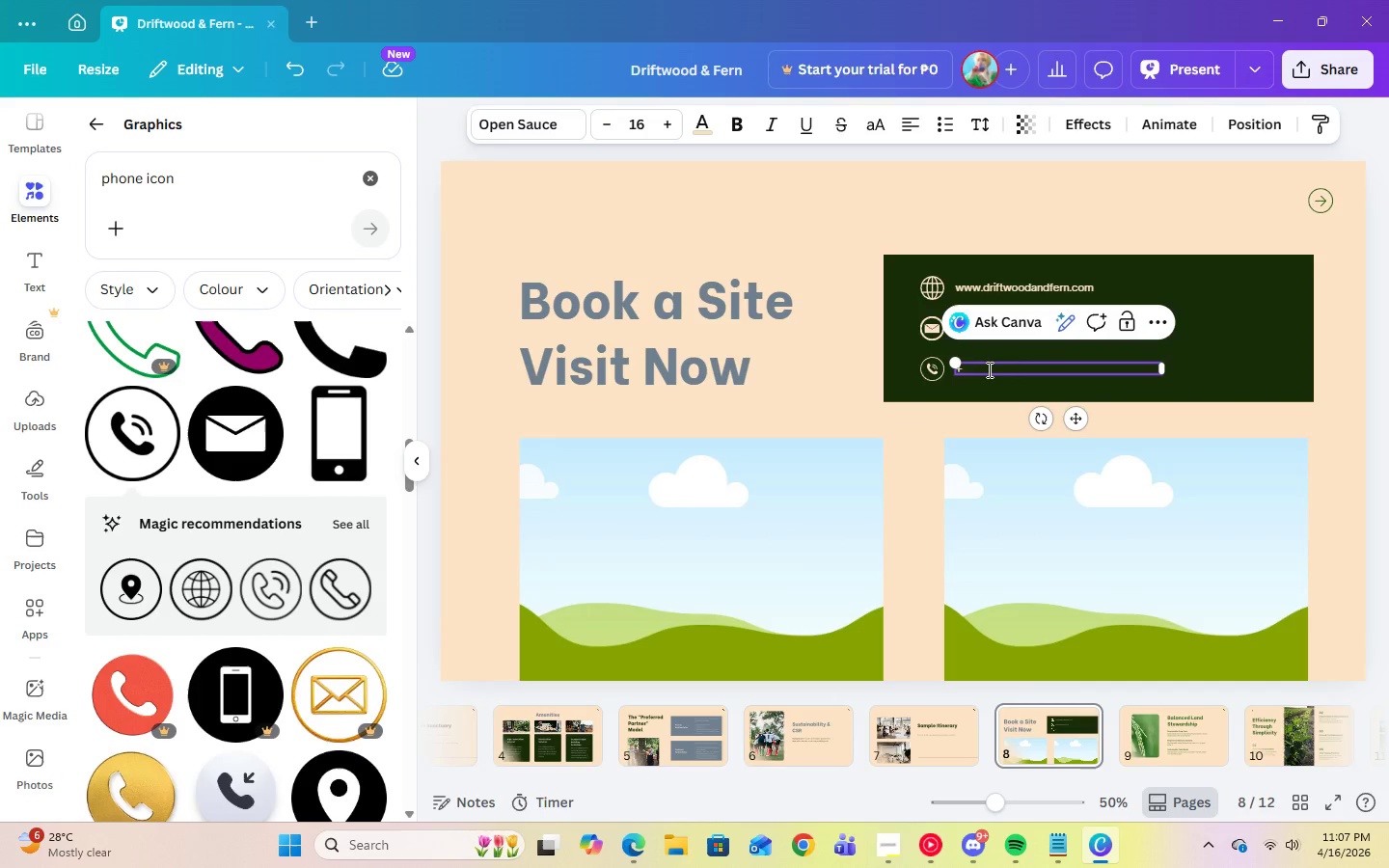 
key(Numpad1)
 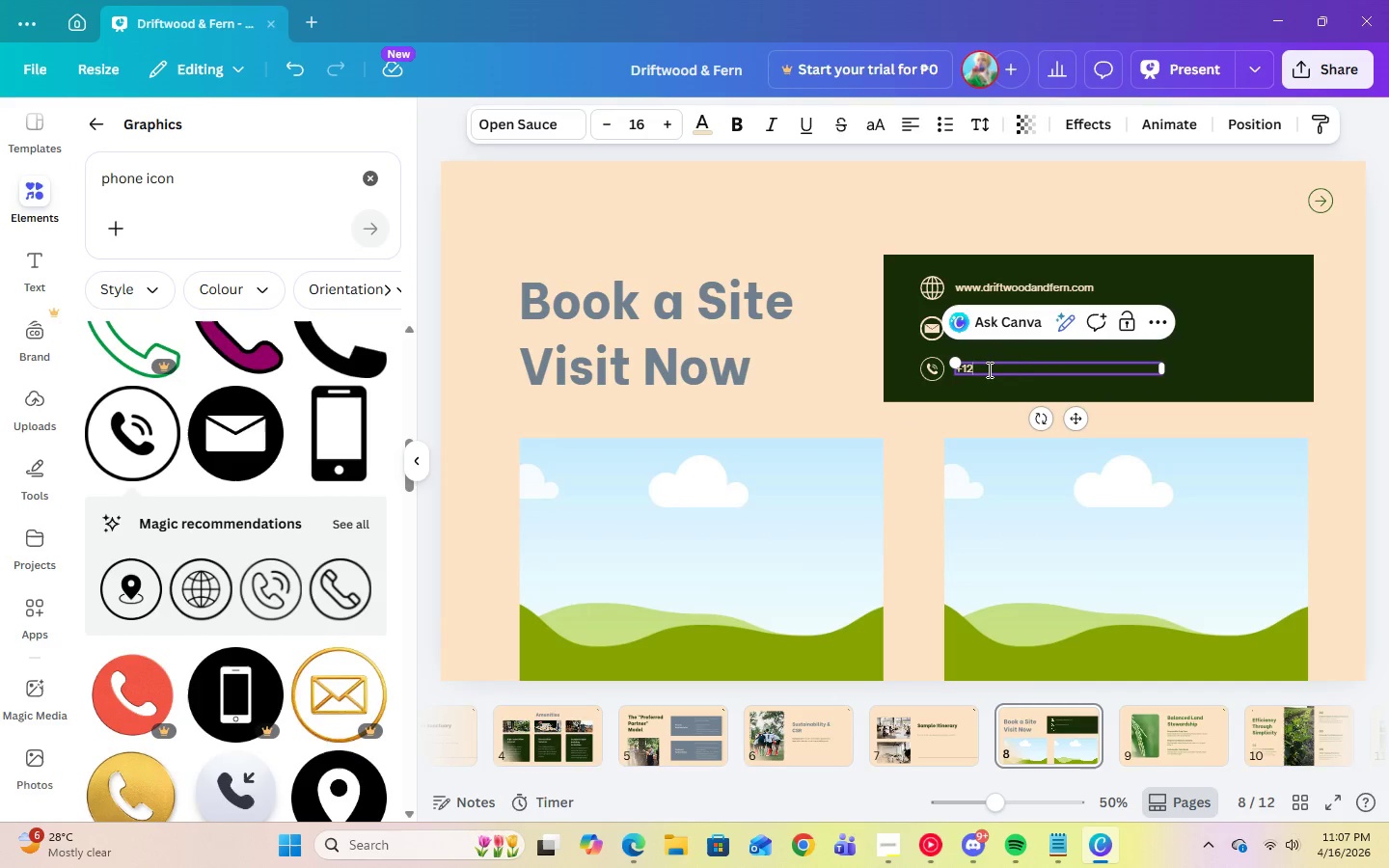 
key(Numpad2)
 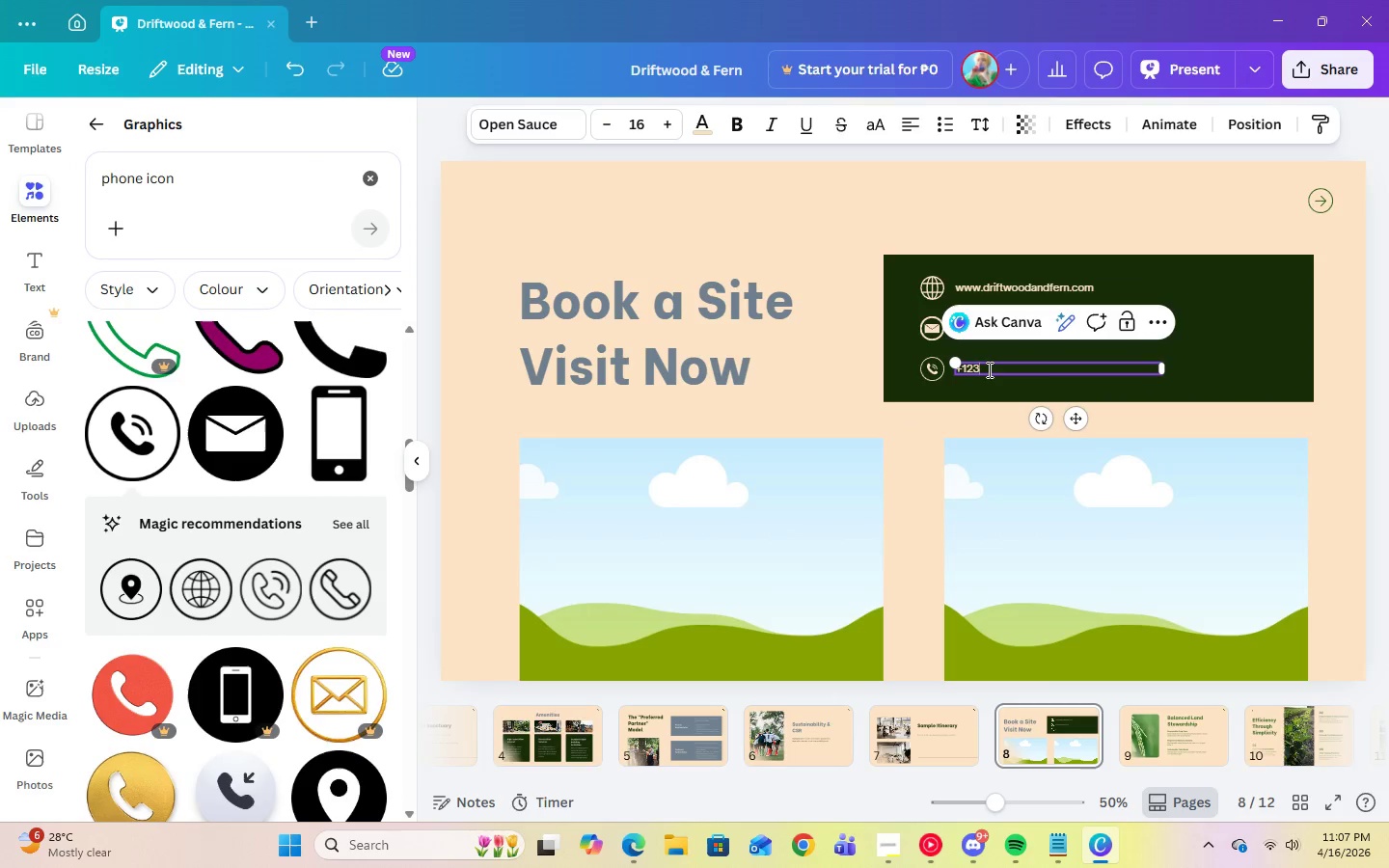 
key(Numpad3)
 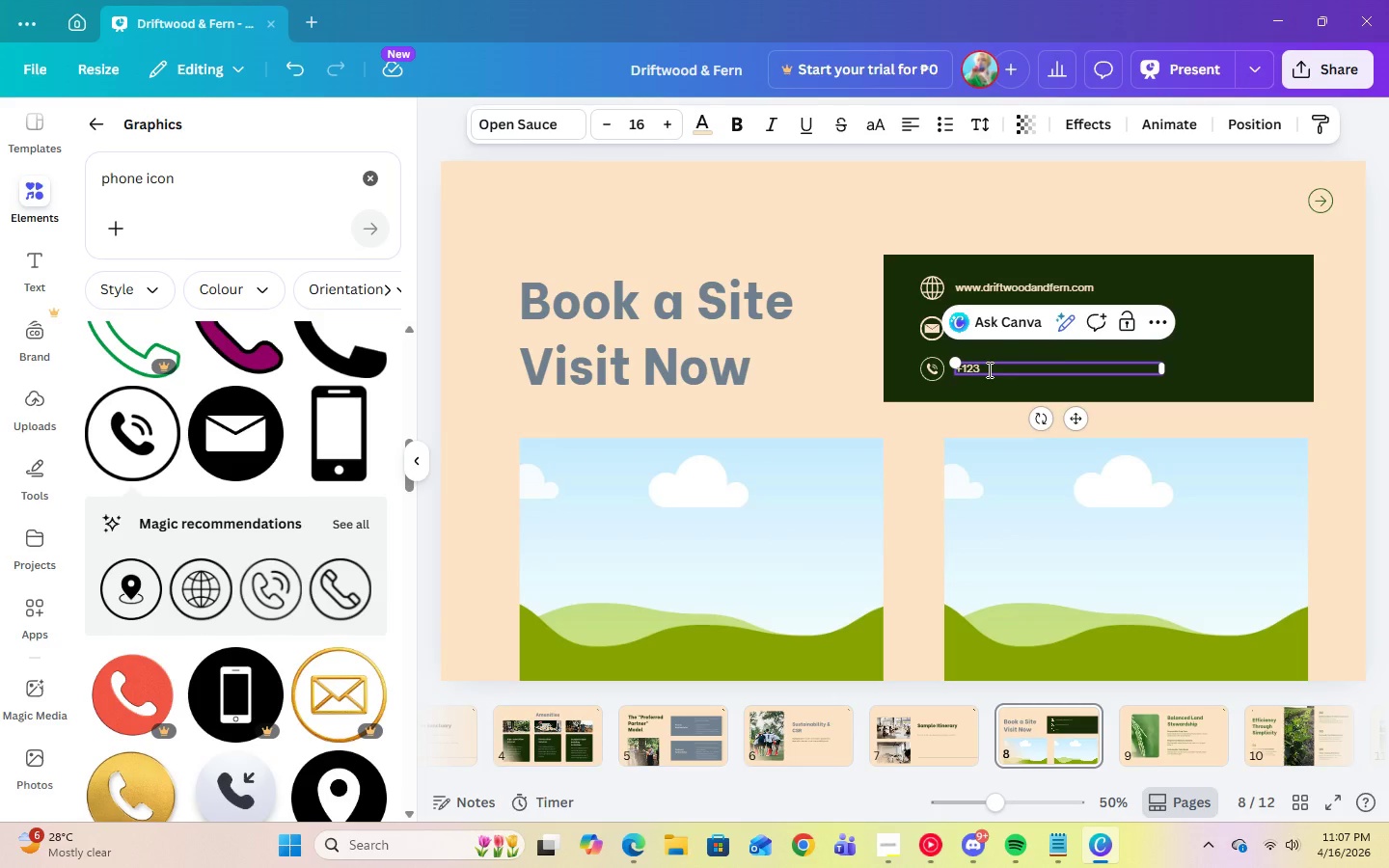 
key(Minus)
 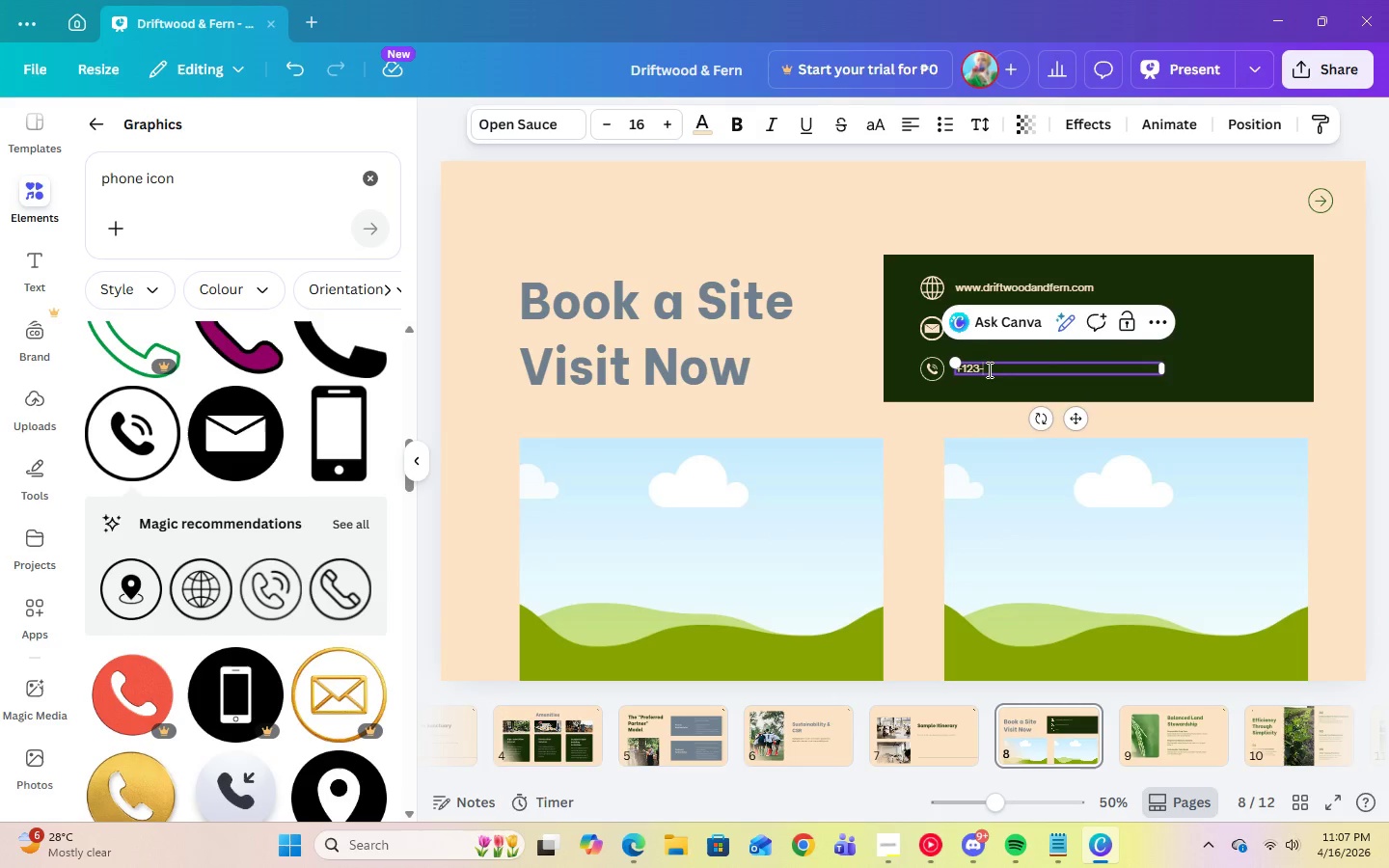 
key(Numpad4)
 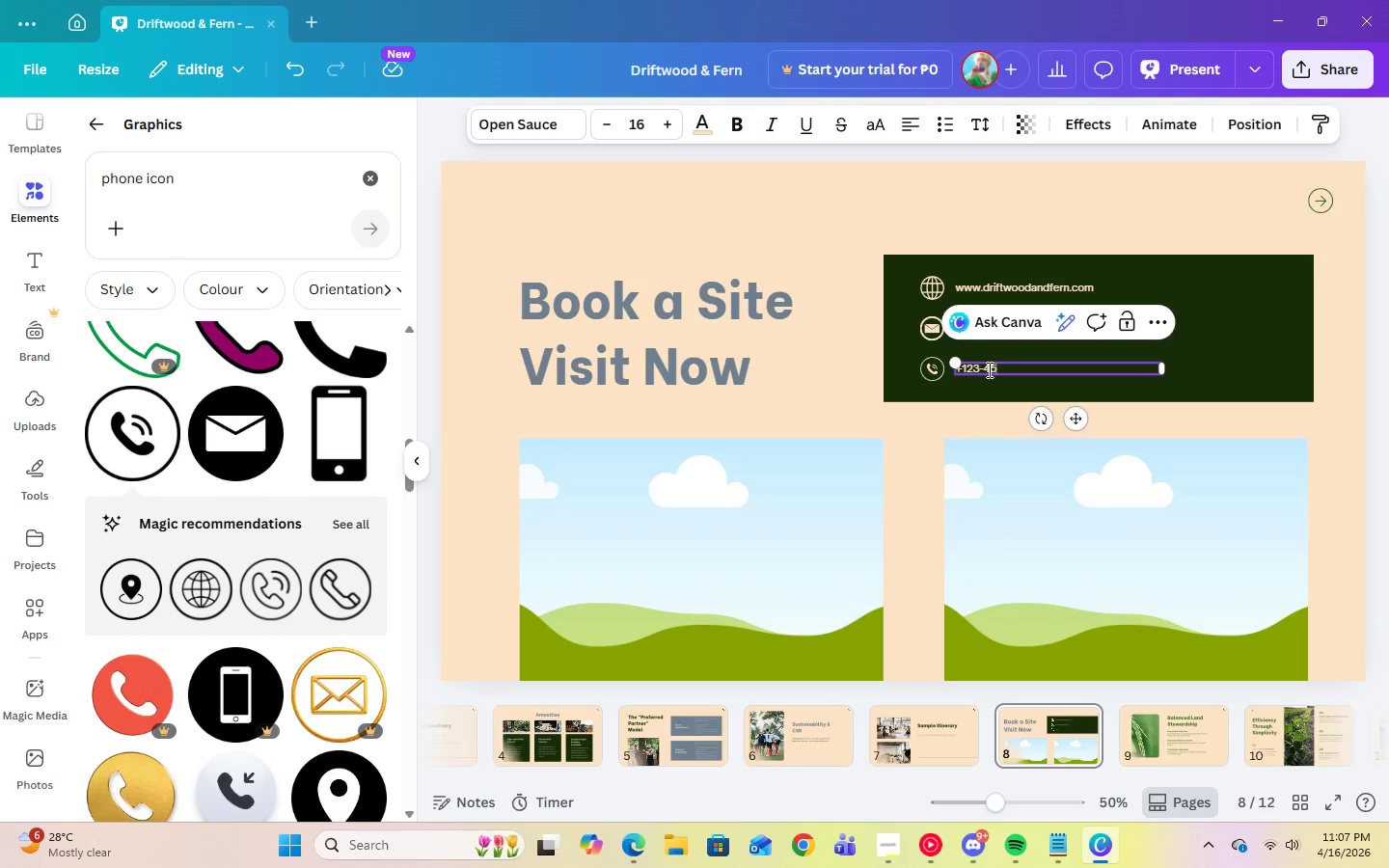 
key(Numpad5)
 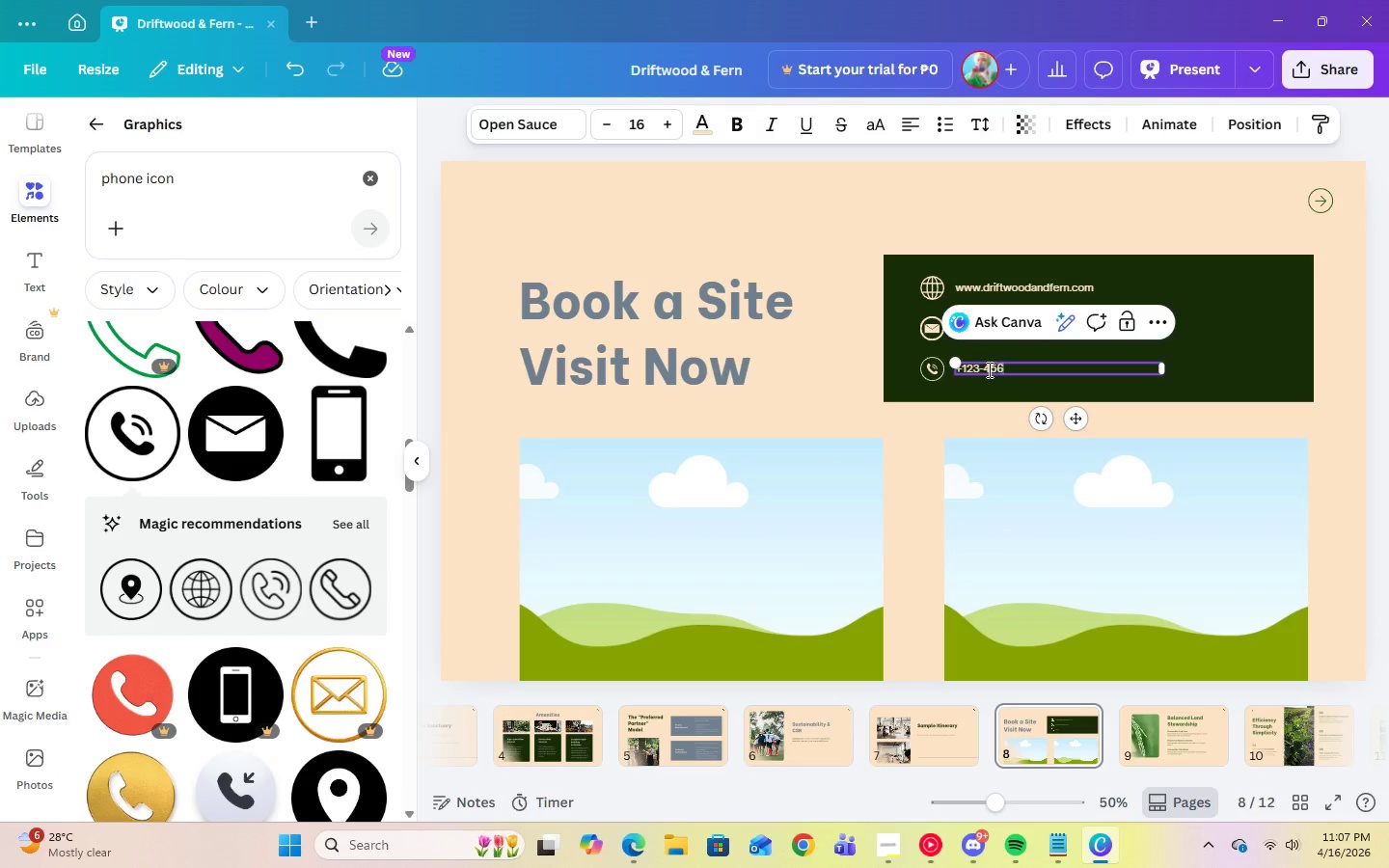 
key(Numpad6)
 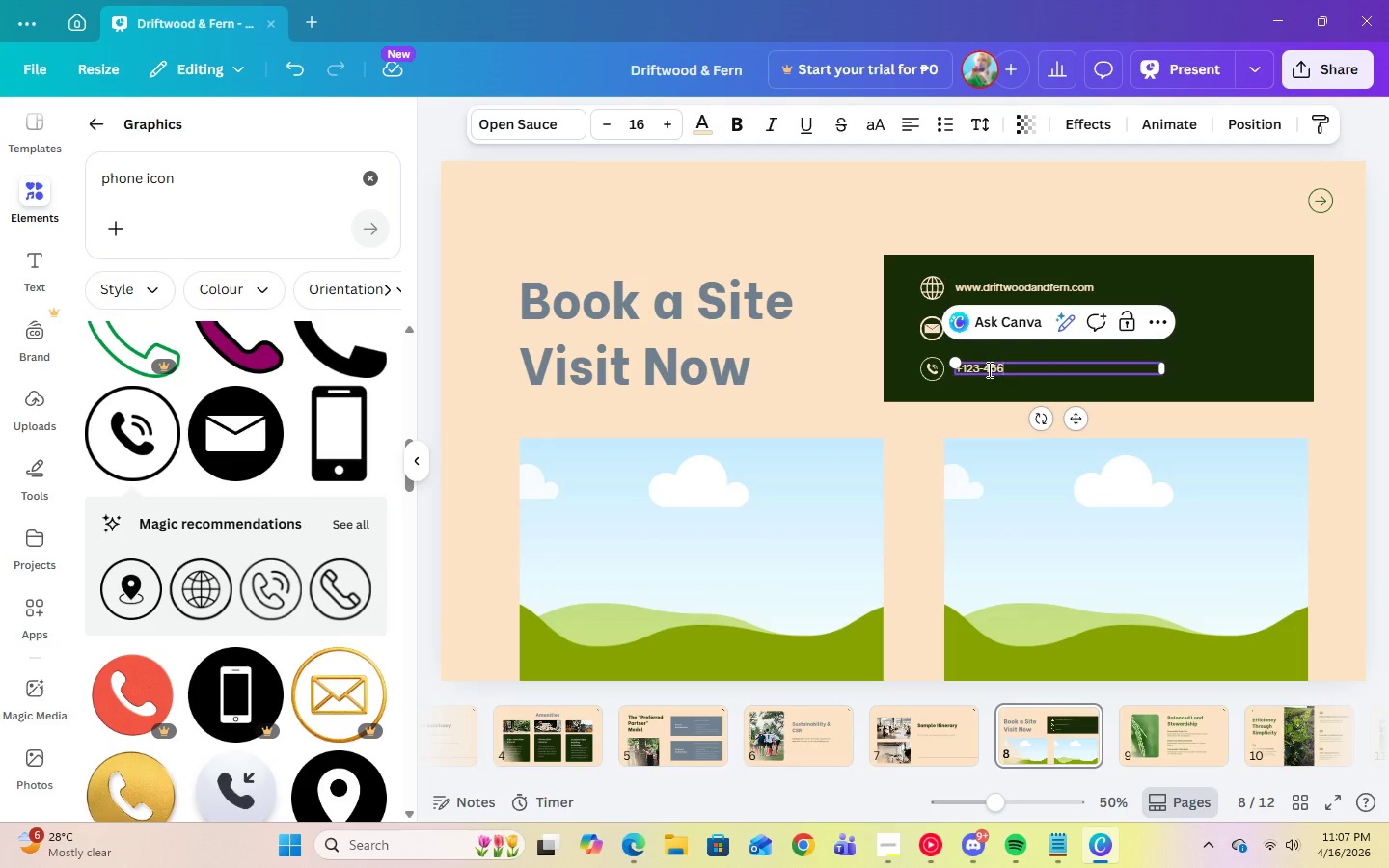 
key(Minus)
 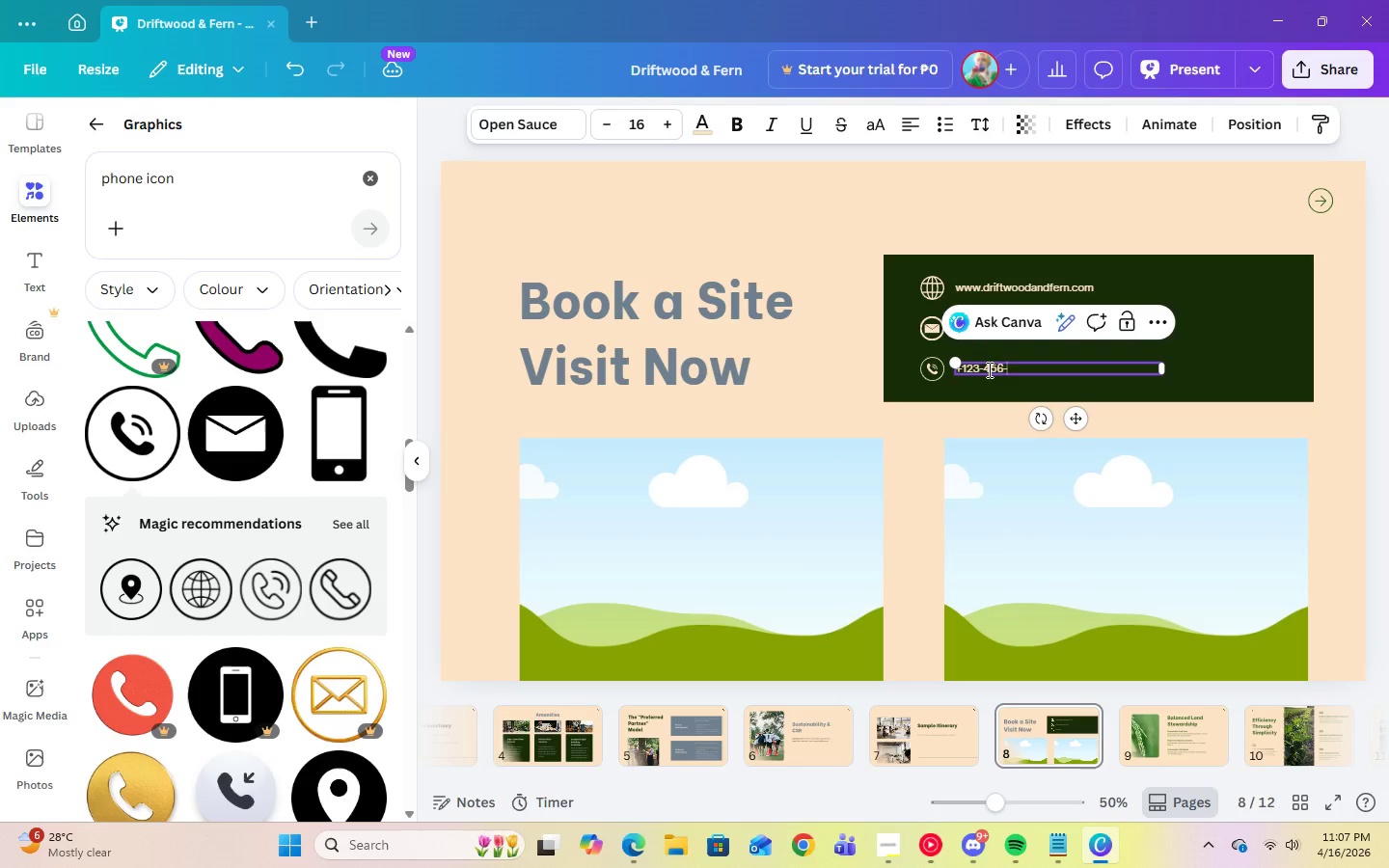 
key(Numpad7)
 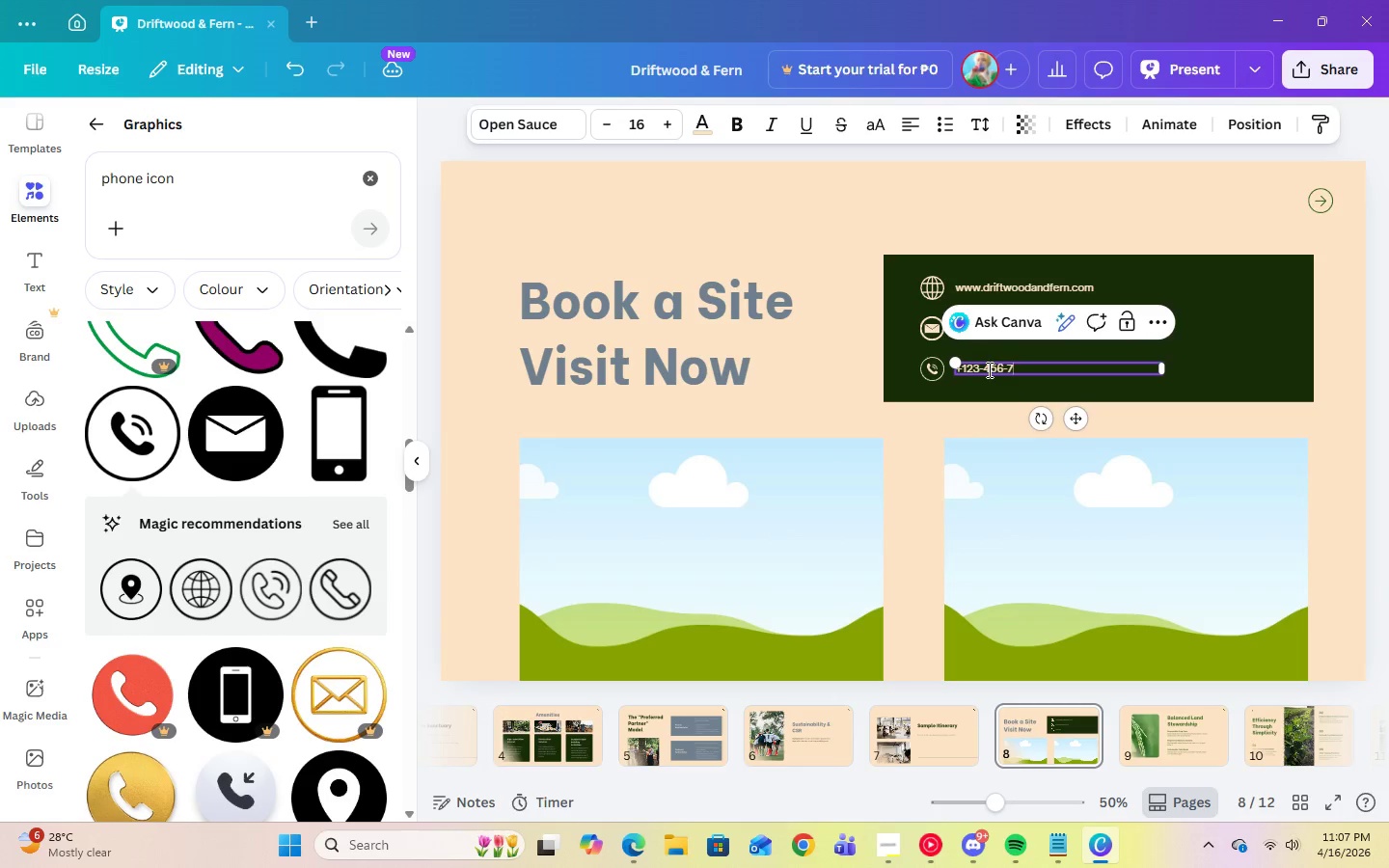 
key(Numpad8)
 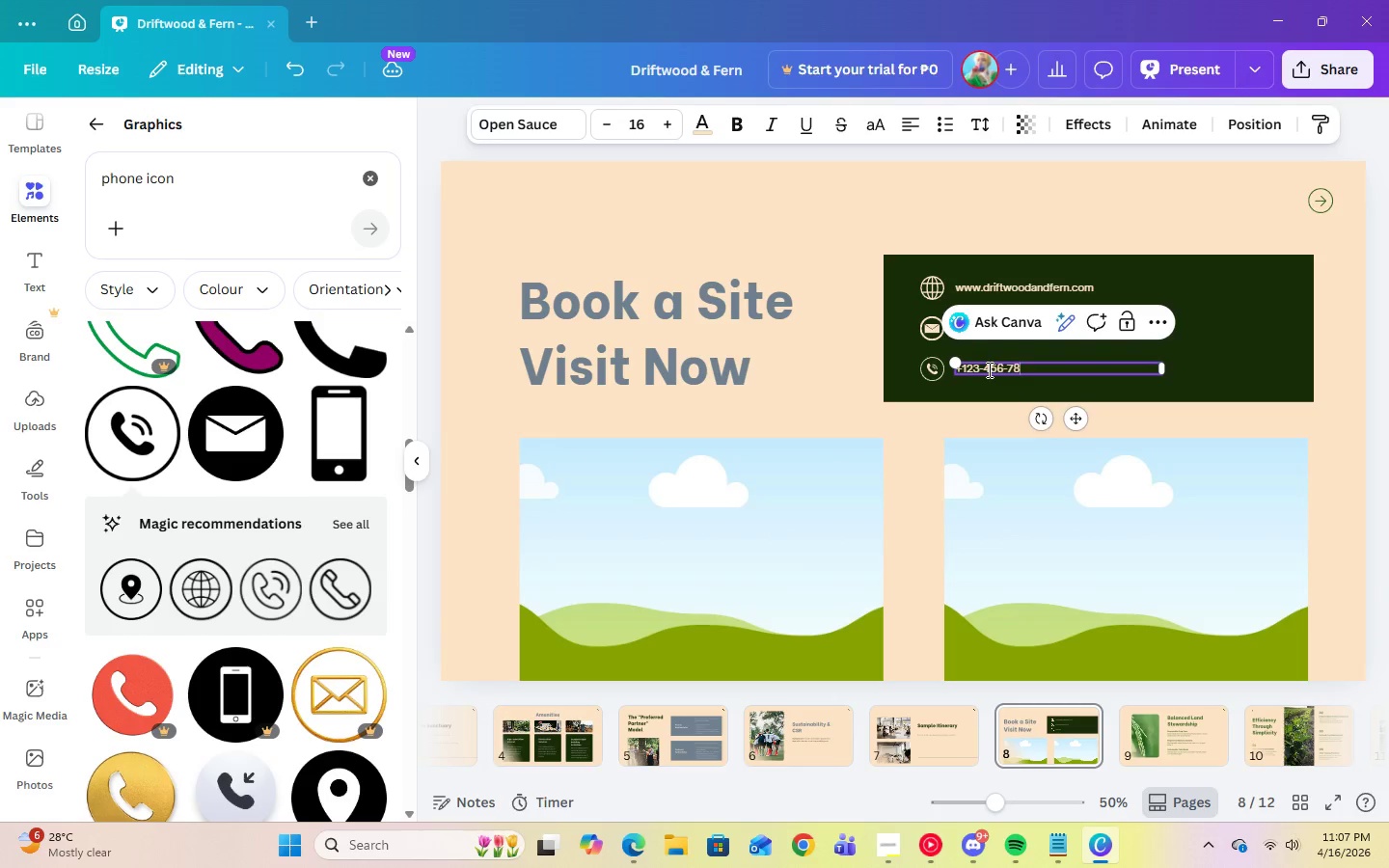 
key(Numpad9)
 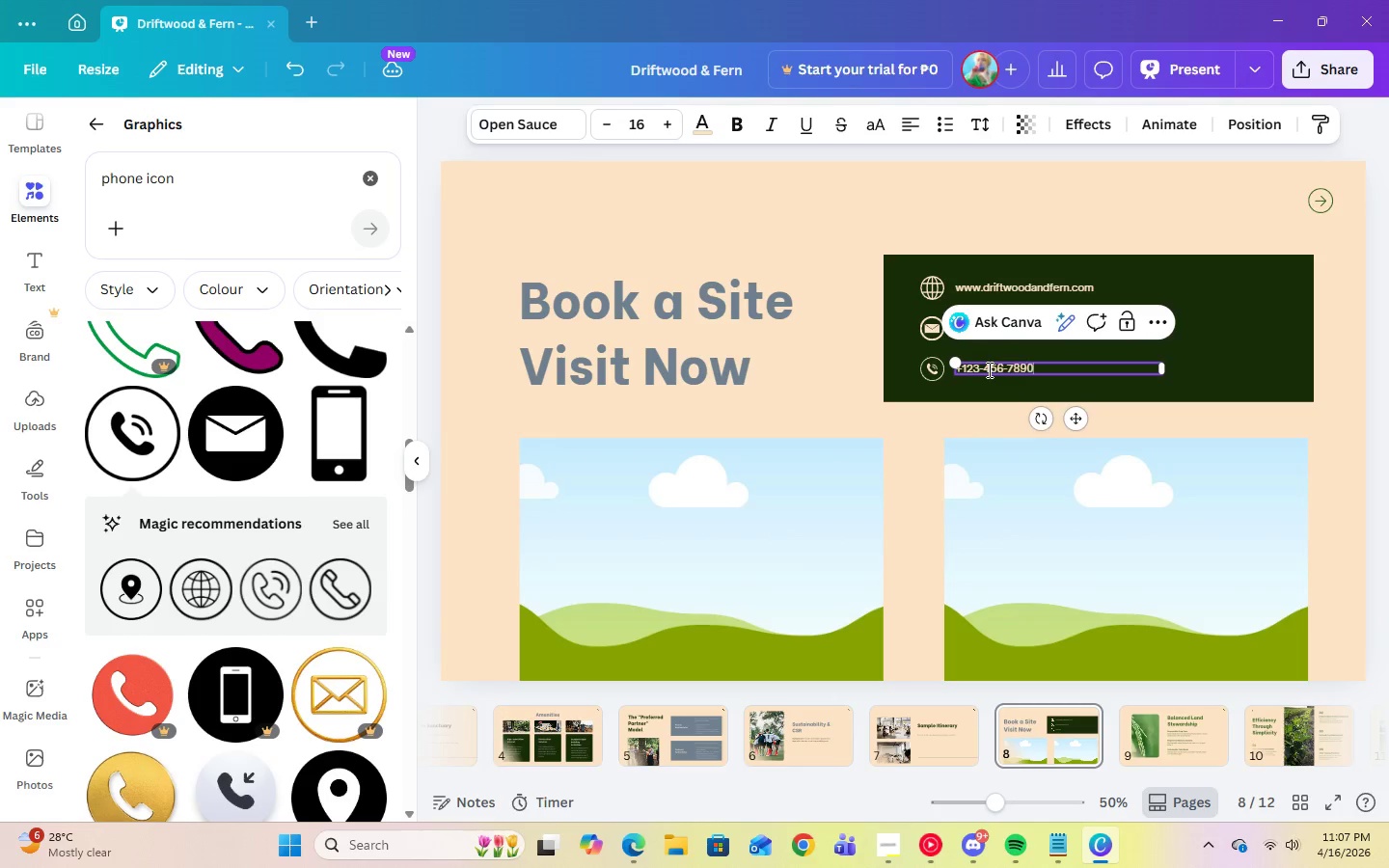 
key(Numpad0)
 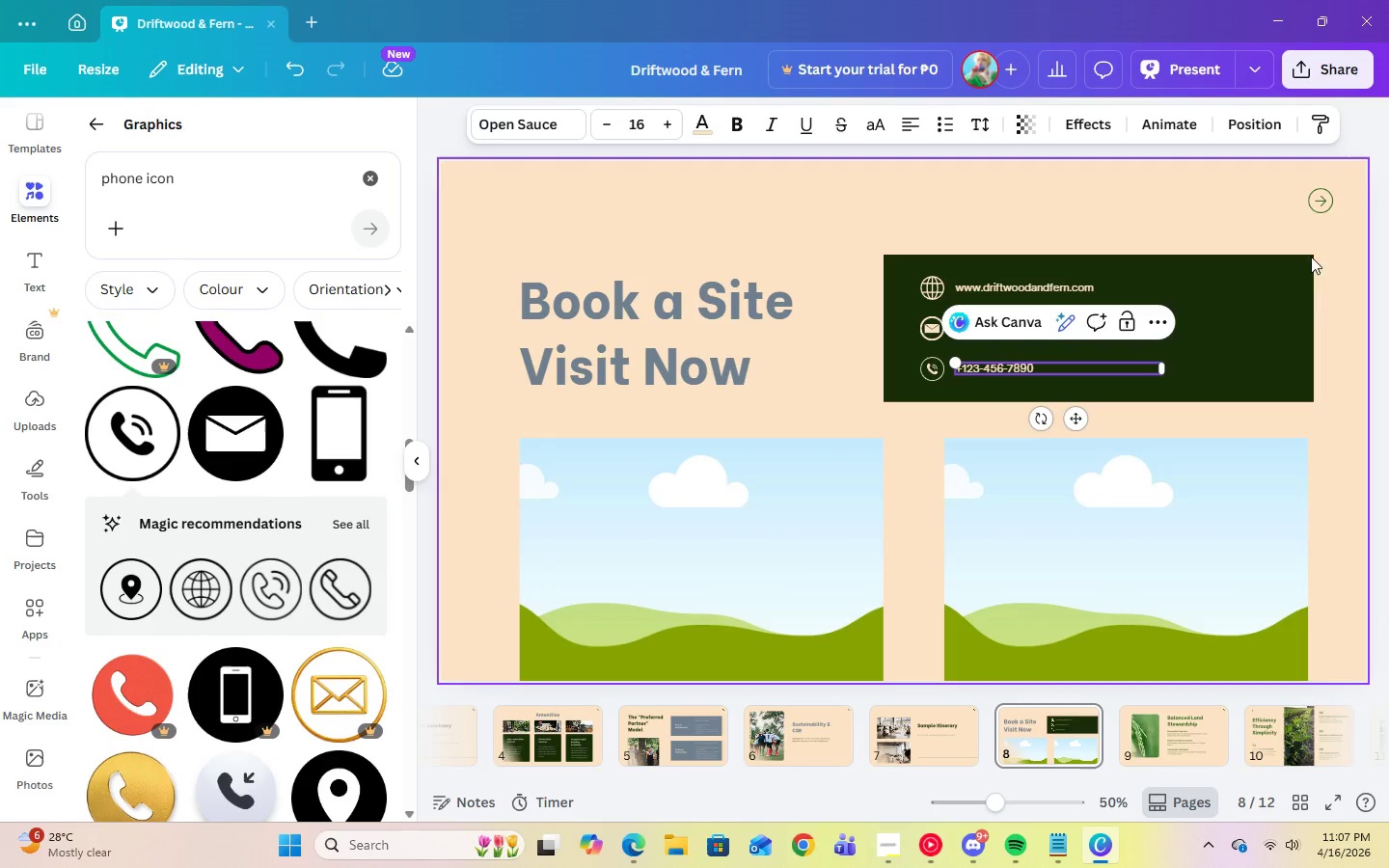 
left_click([1248, 217])
 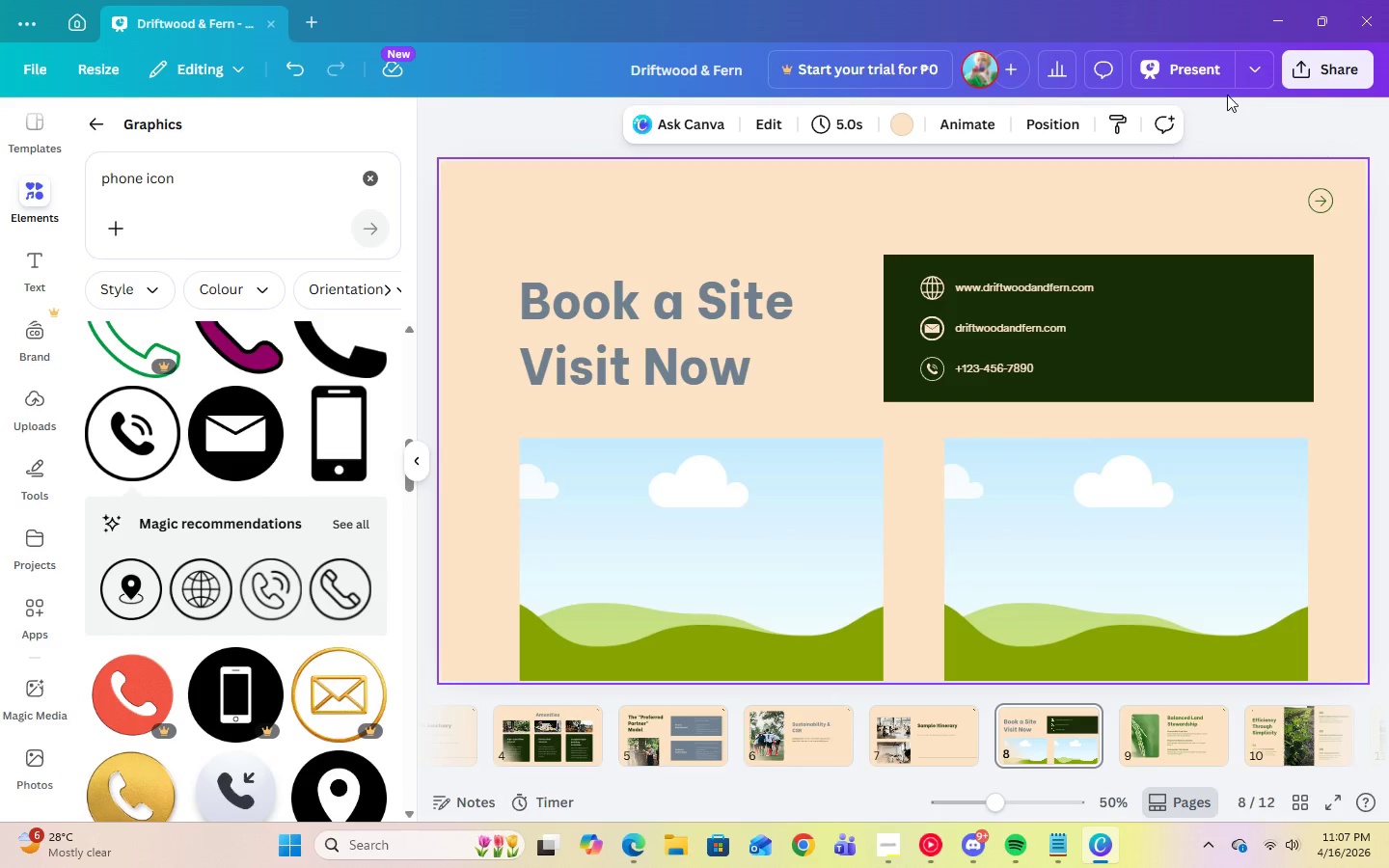 
left_click([1211, 68])
 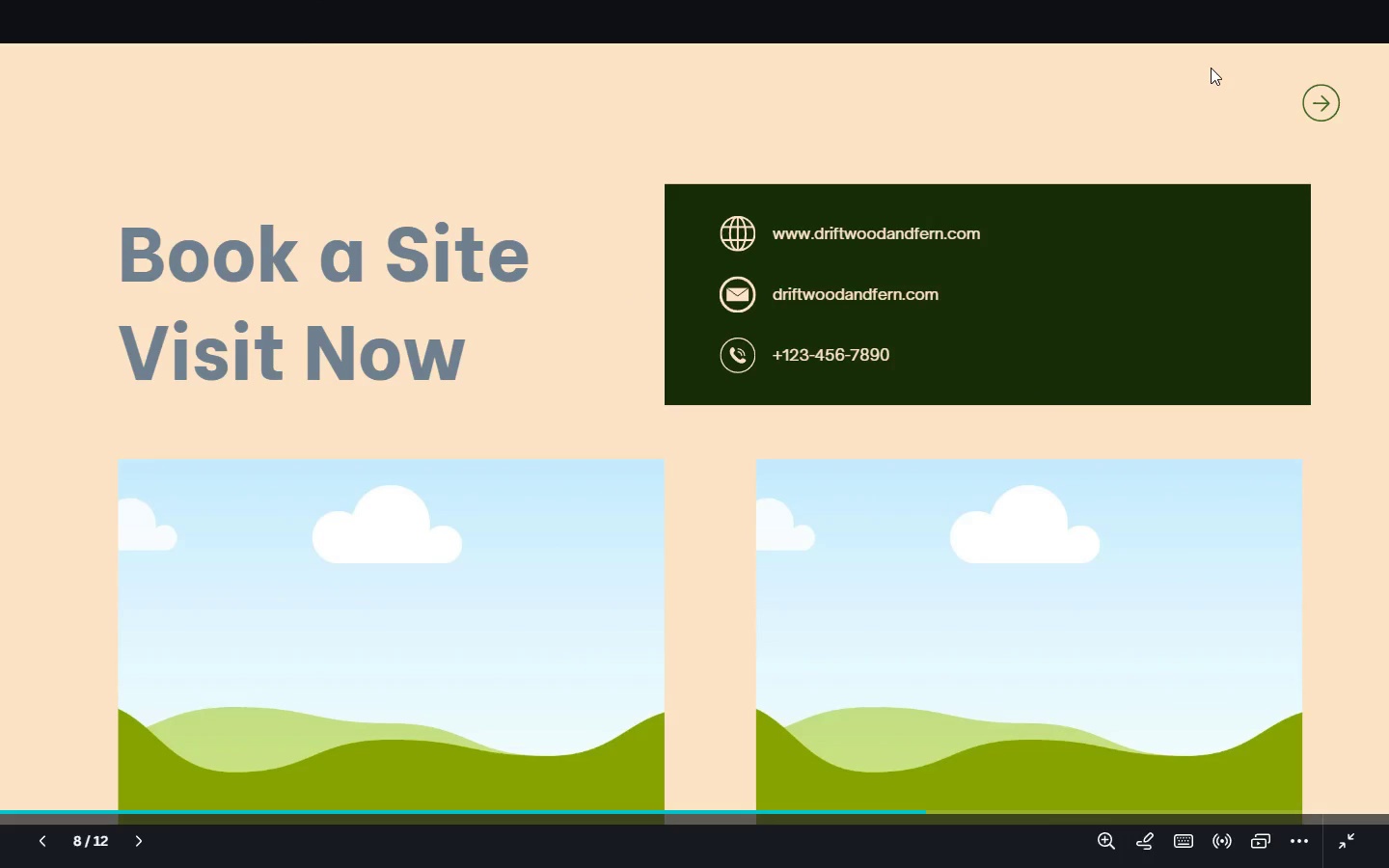 
key(Escape)
 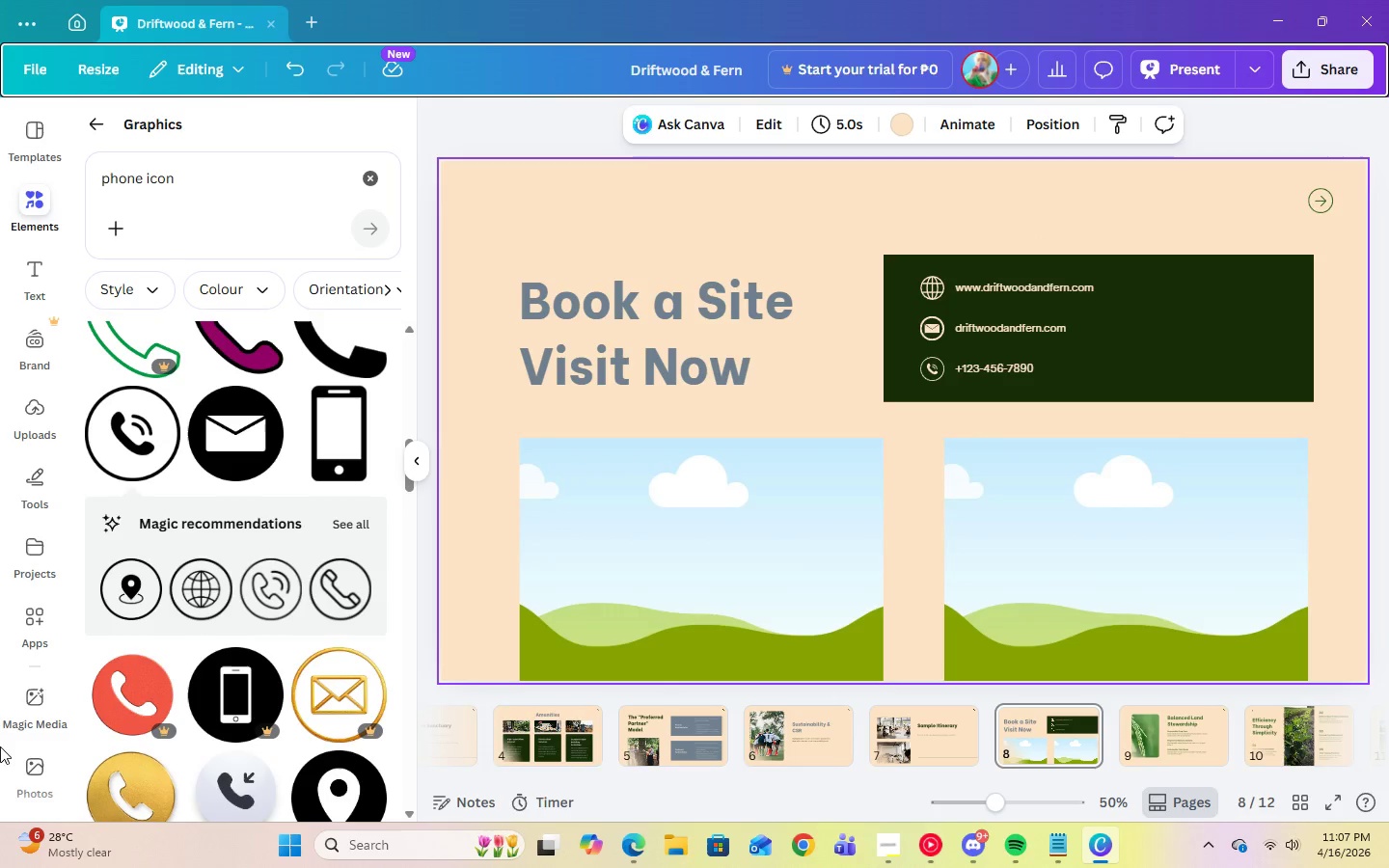 
left_click([25, 792])
 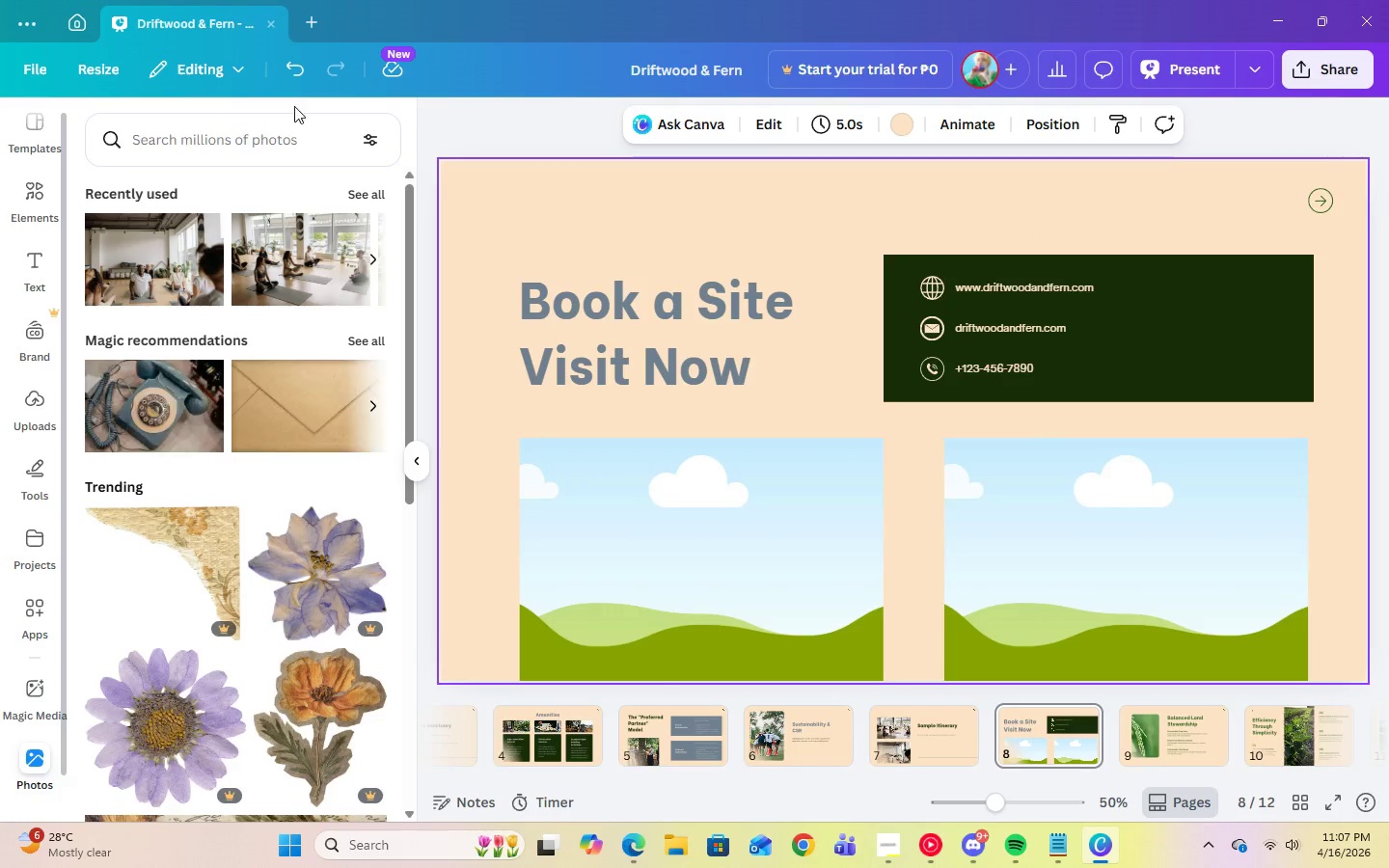 
left_click([294, 135])
 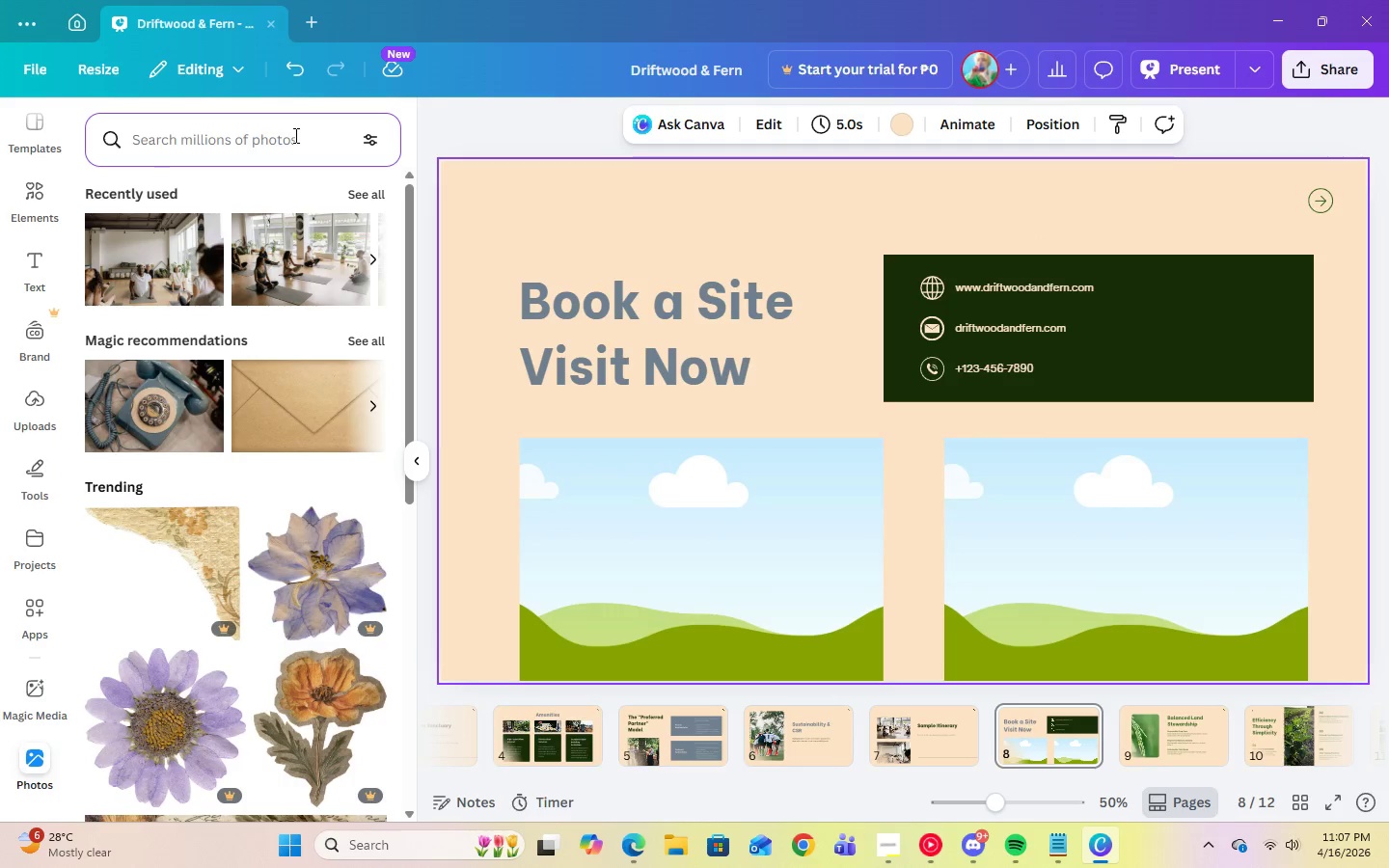 
type(lux)
 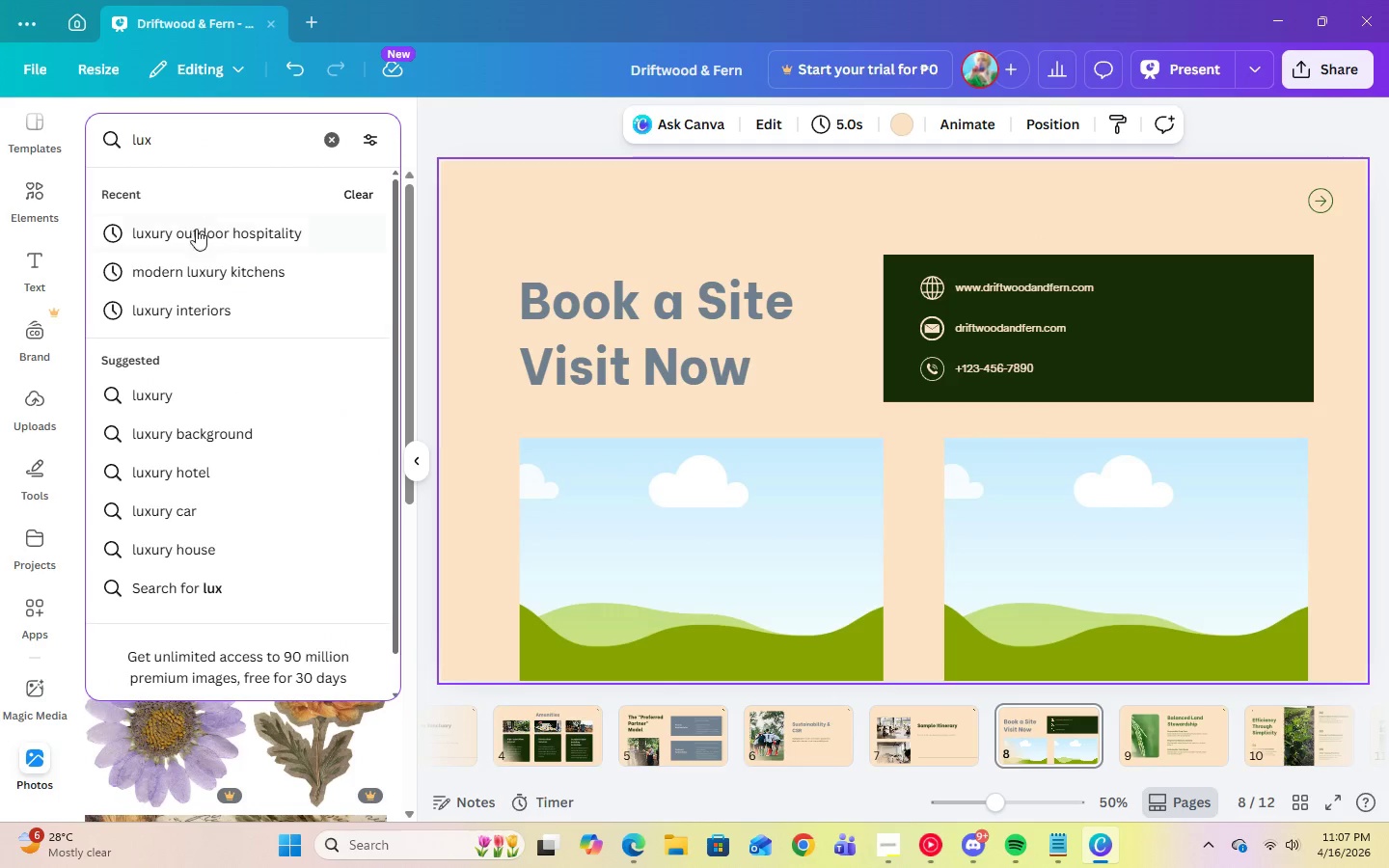 
left_click([199, 246])
 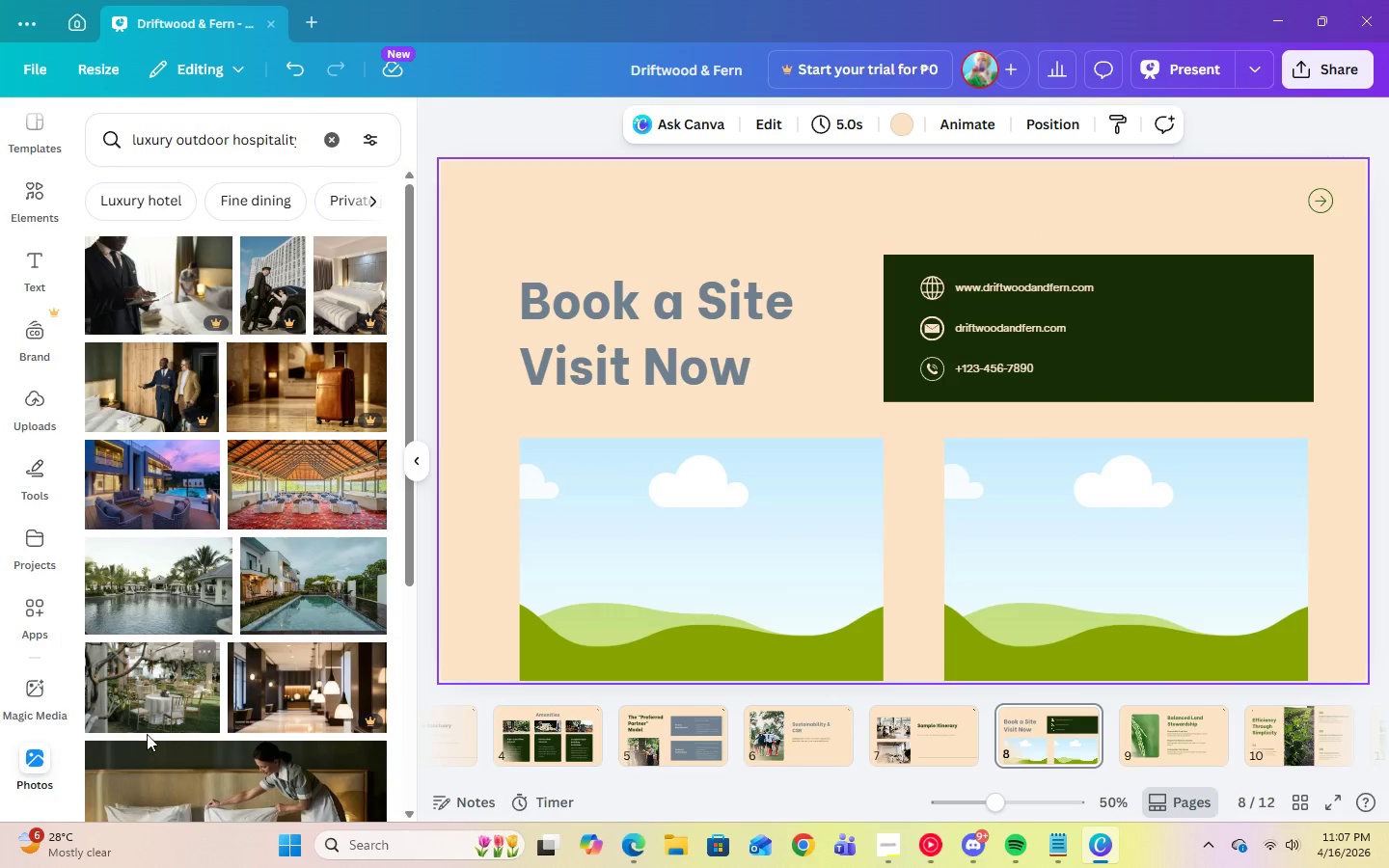 
scroll: coordinate [282, 710], scroll_direction: down, amount: 3.0
 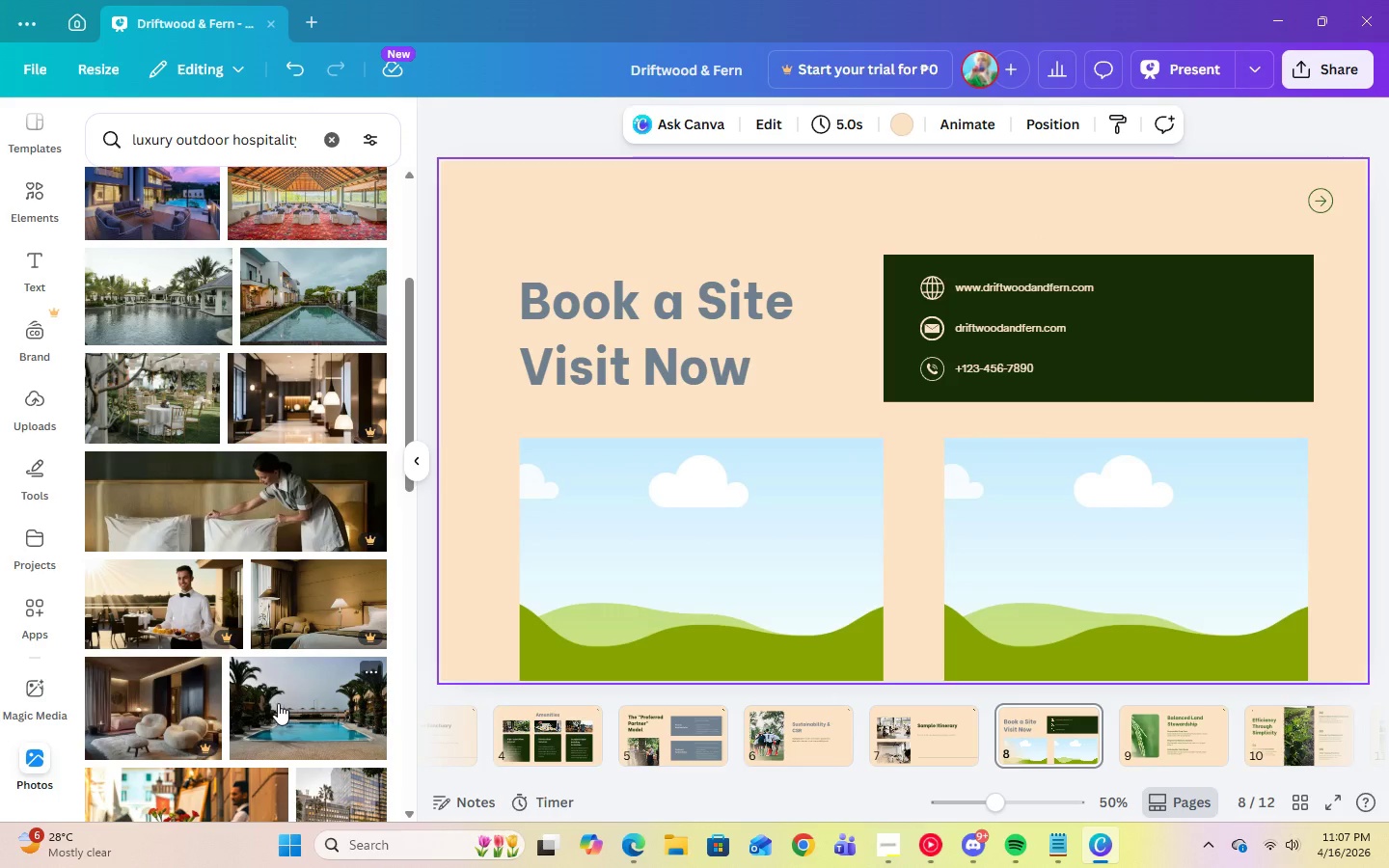 
scroll: coordinate [273, 699], scroll_direction: up, amount: 3.0
 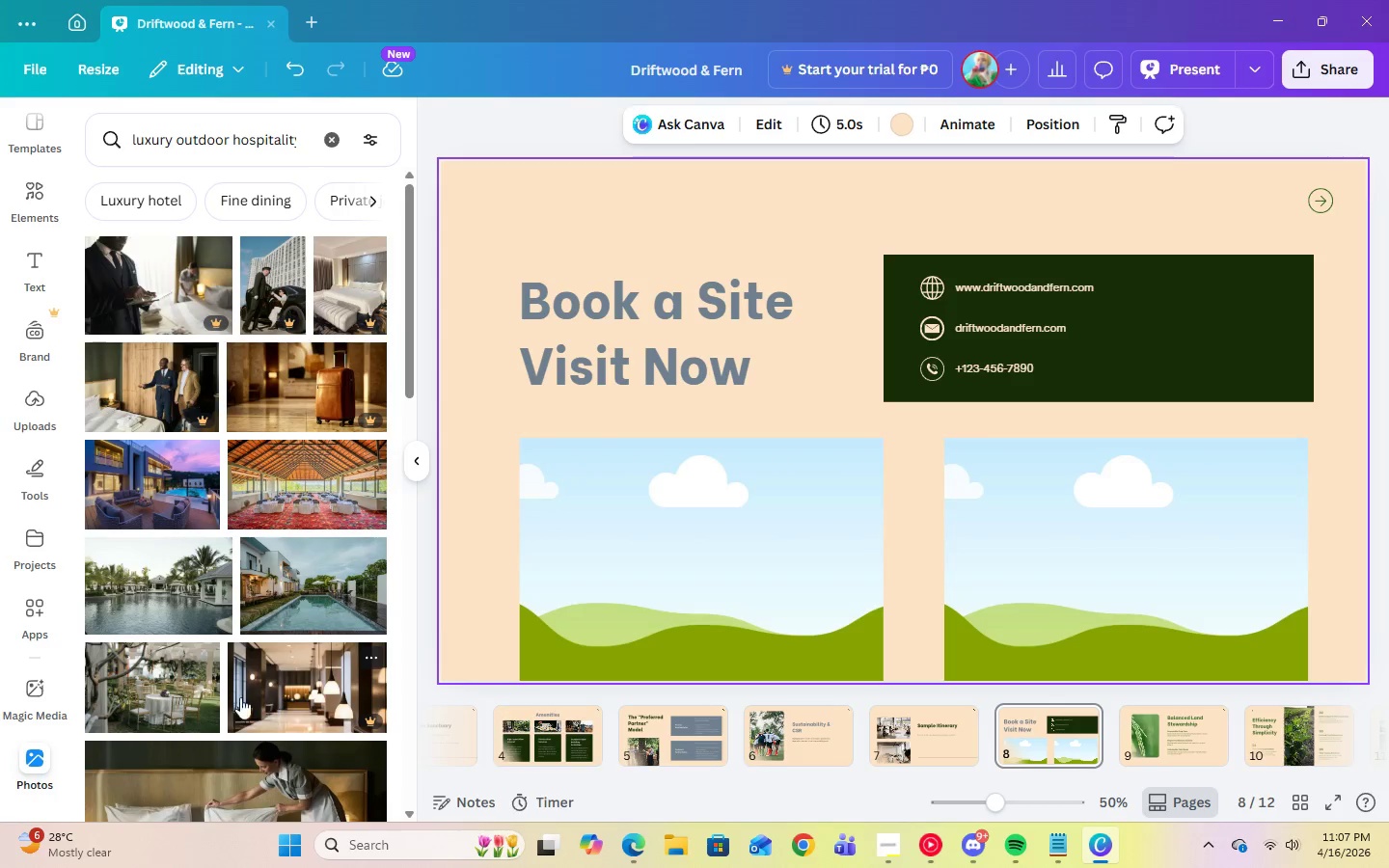 
left_click([193, 703])
 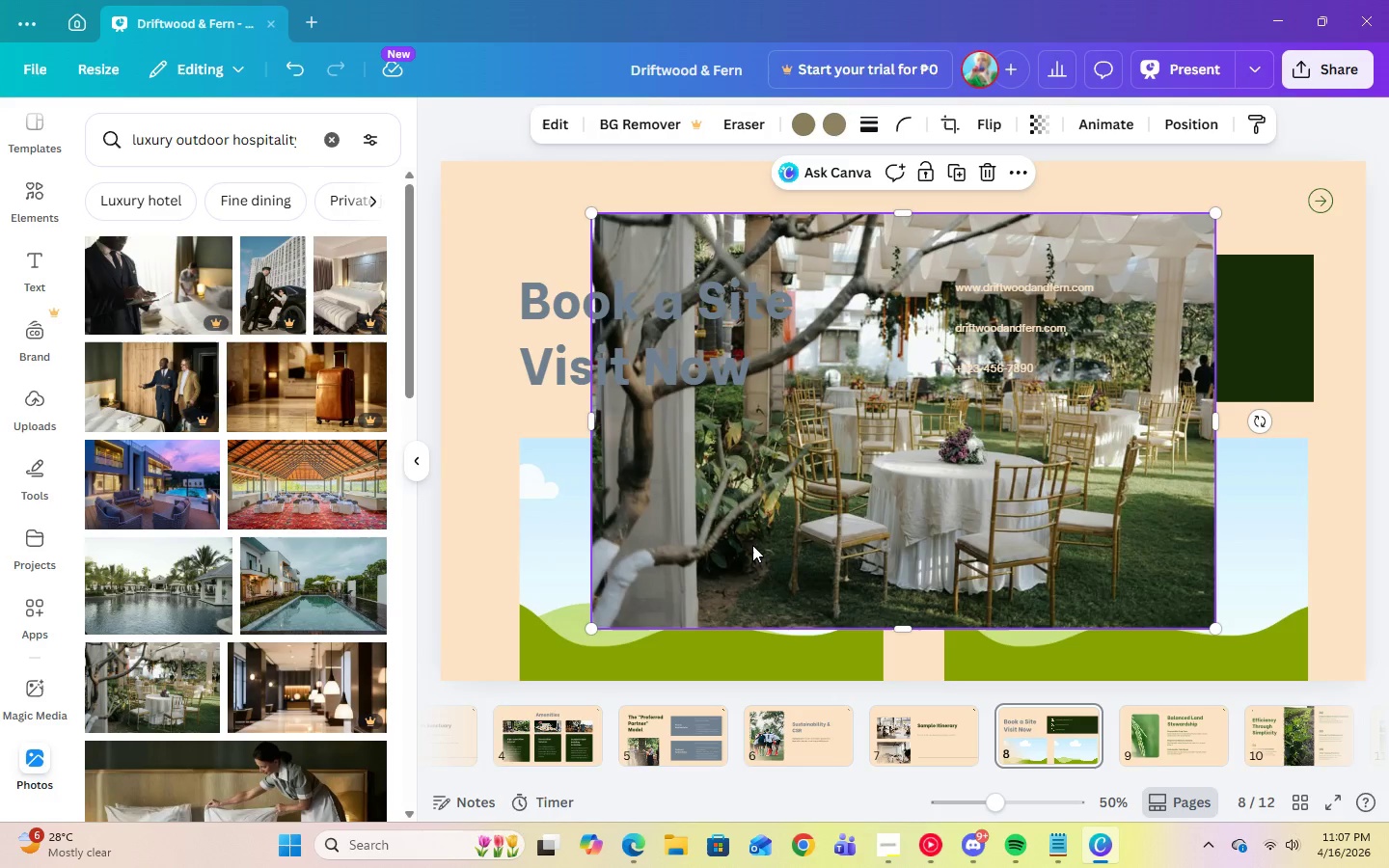 
left_click_drag(start_coordinate=[752, 545], to_coordinate=[717, 573])
 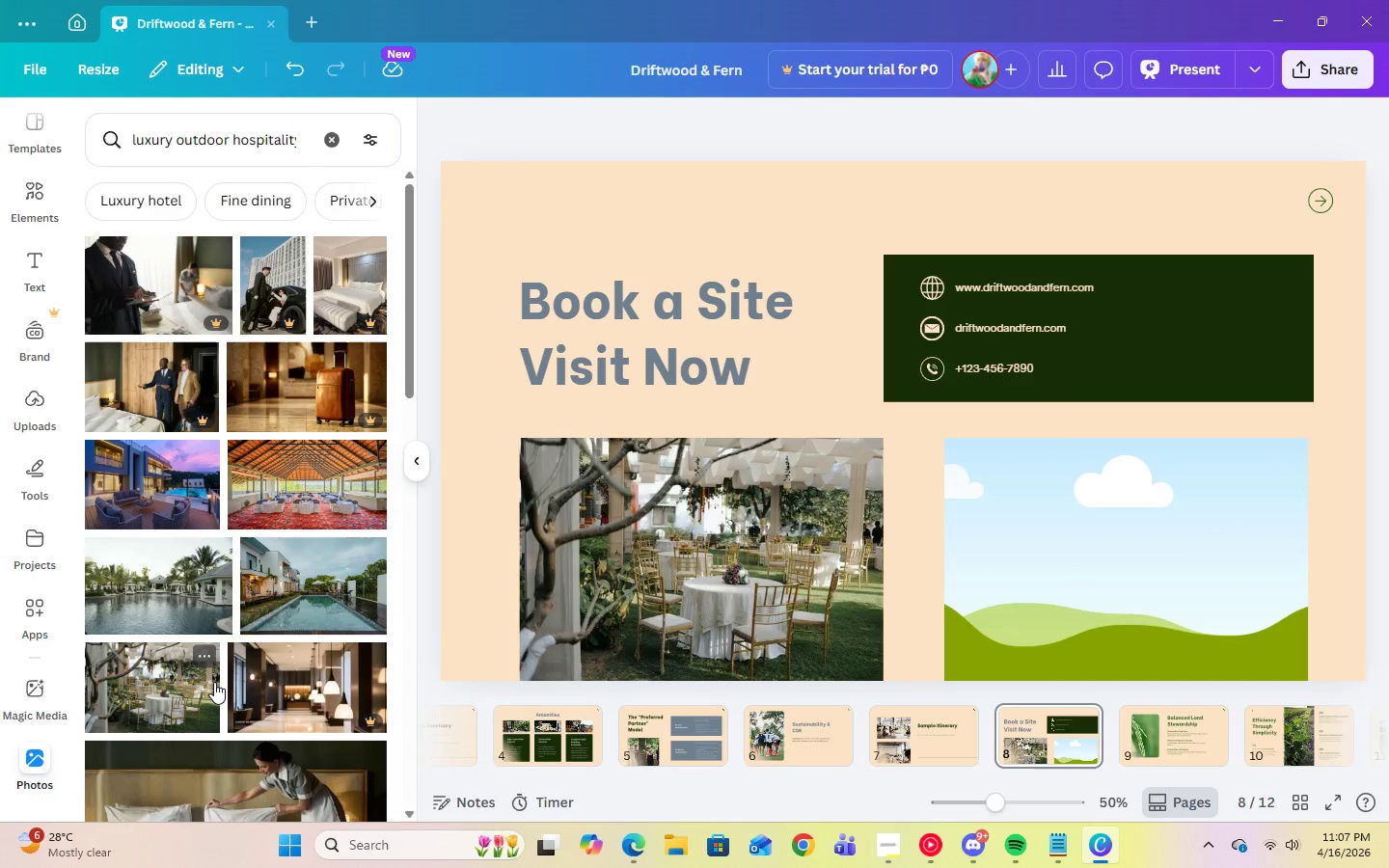 
scroll: coordinate [213, 682], scroll_direction: down, amount: 8.0
 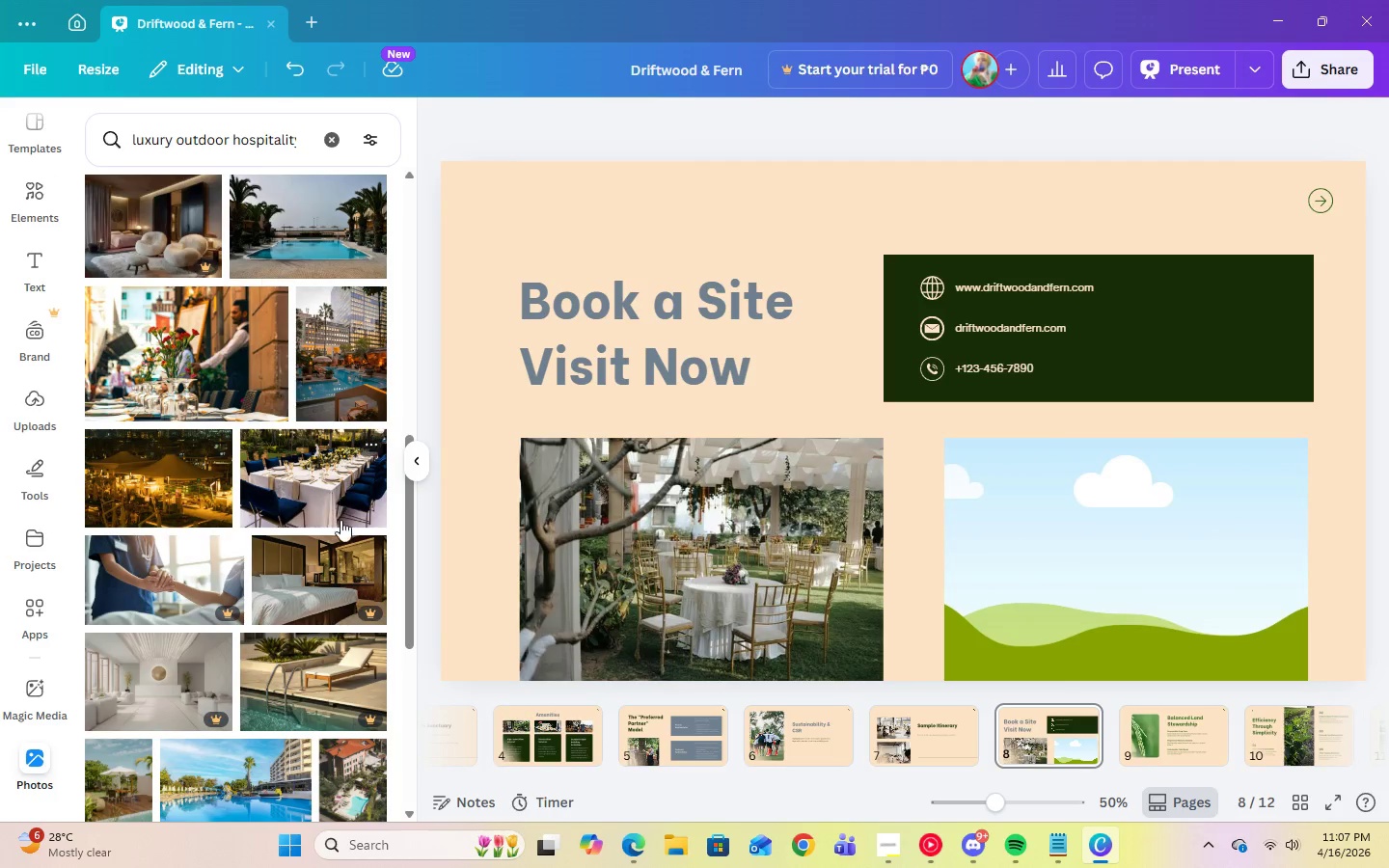 
wait(5.6)
 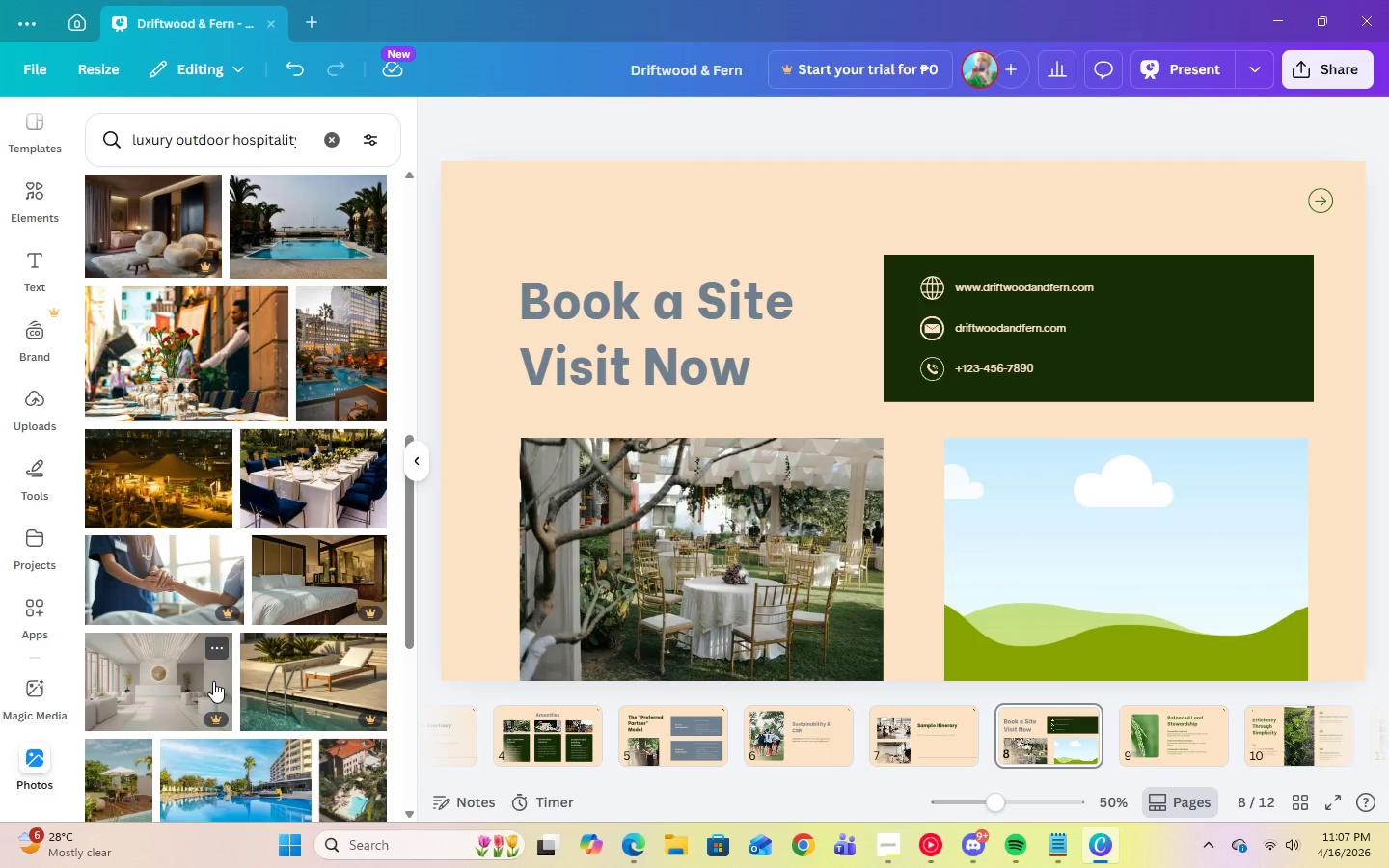 
scroll: coordinate [330, 755], scroll_direction: down, amount: 20.0
 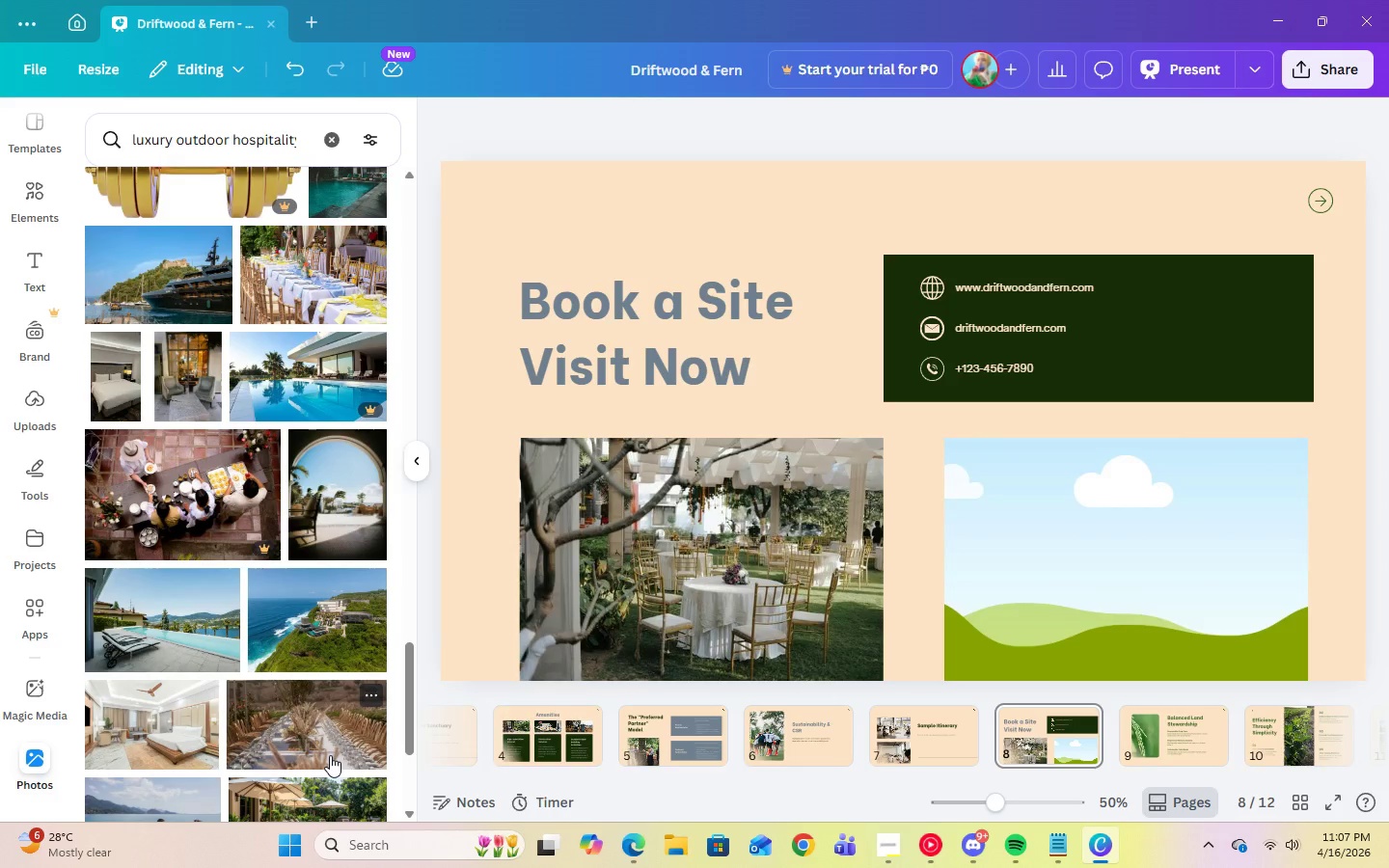 
scroll: coordinate [330, 755], scroll_direction: down, amount: 16.0
 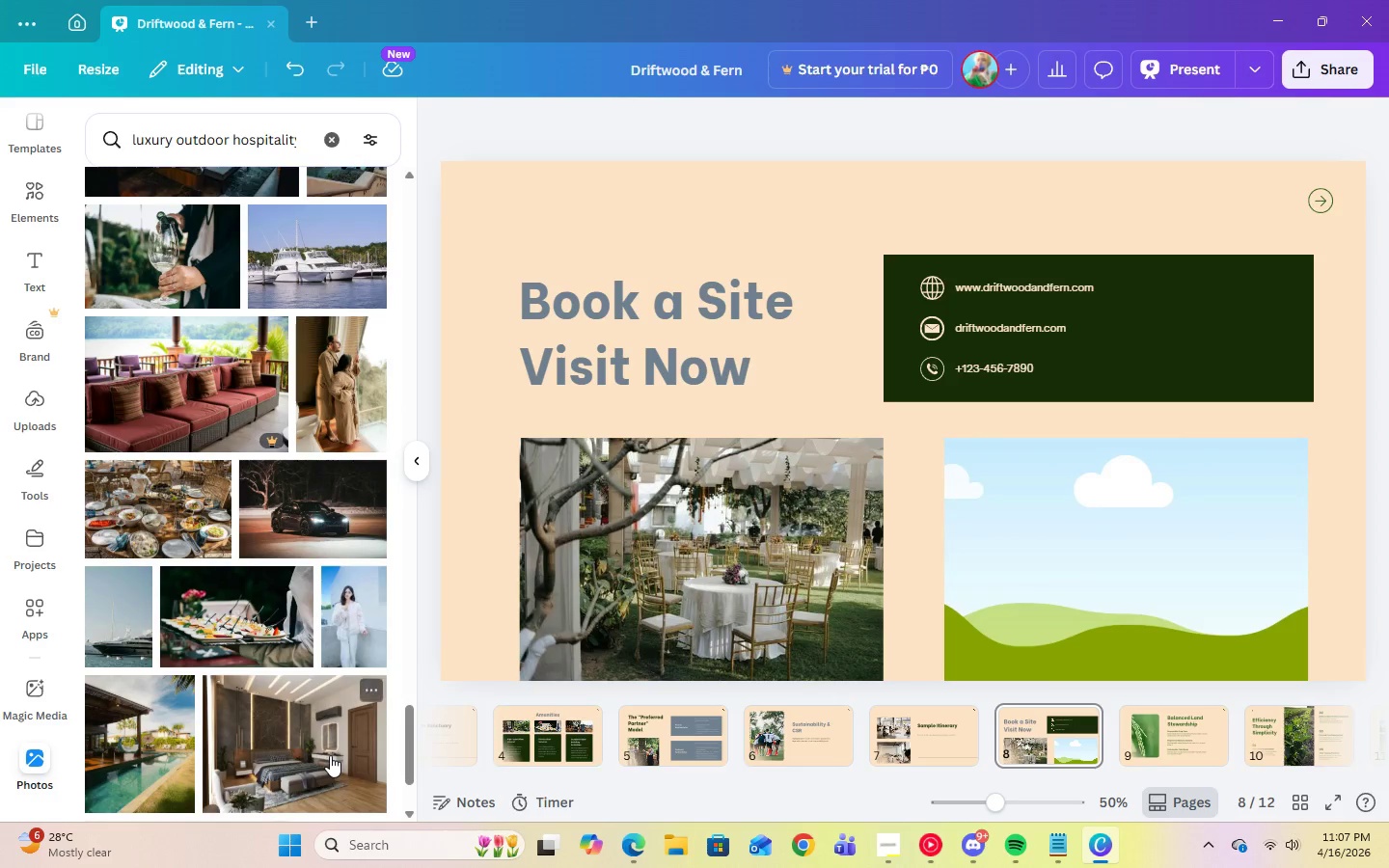 
scroll: coordinate [311, 733], scroll_direction: up, amount: 24.0
 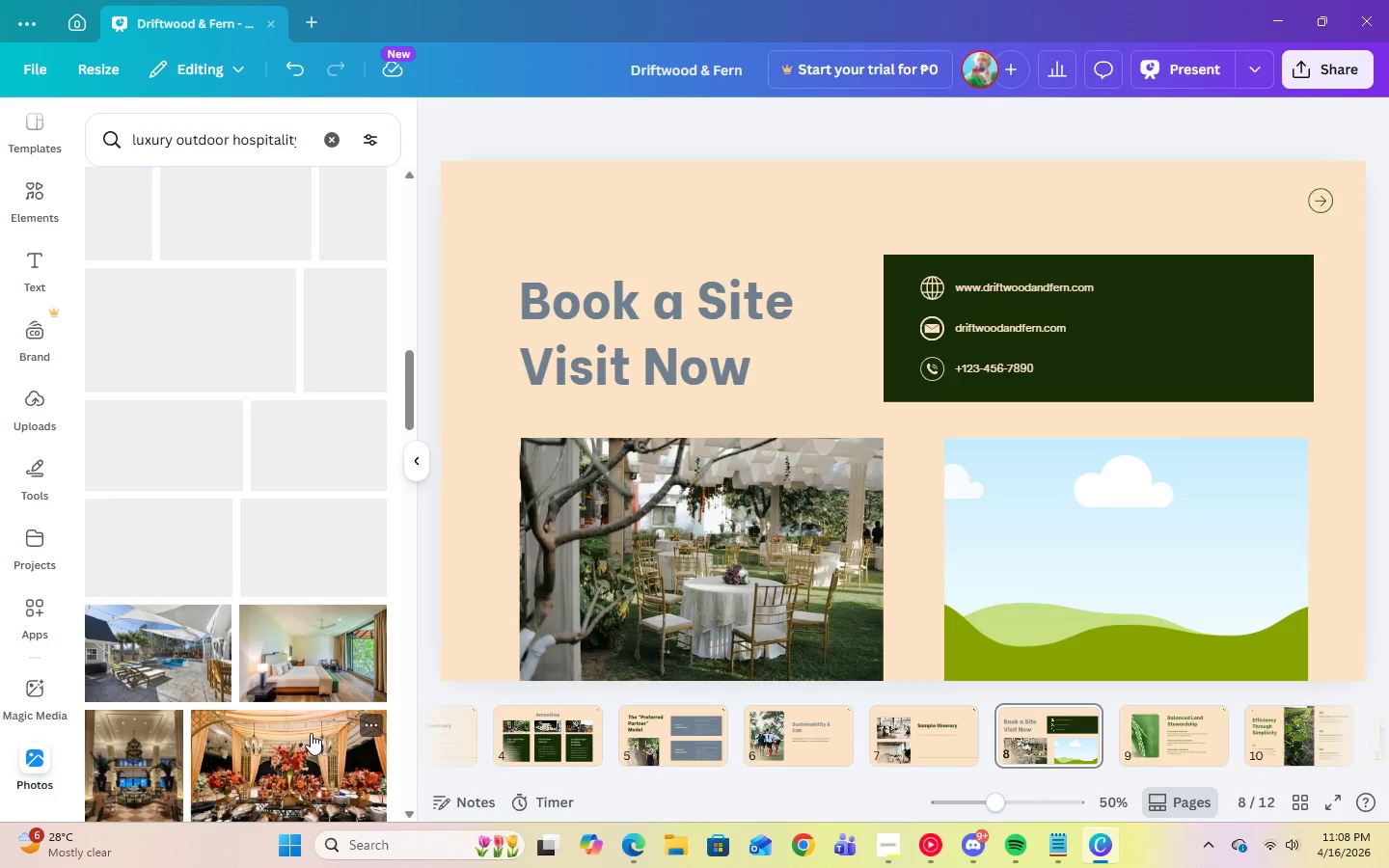 
scroll: coordinate [278, 637], scroll_direction: up, amount: 12.0
 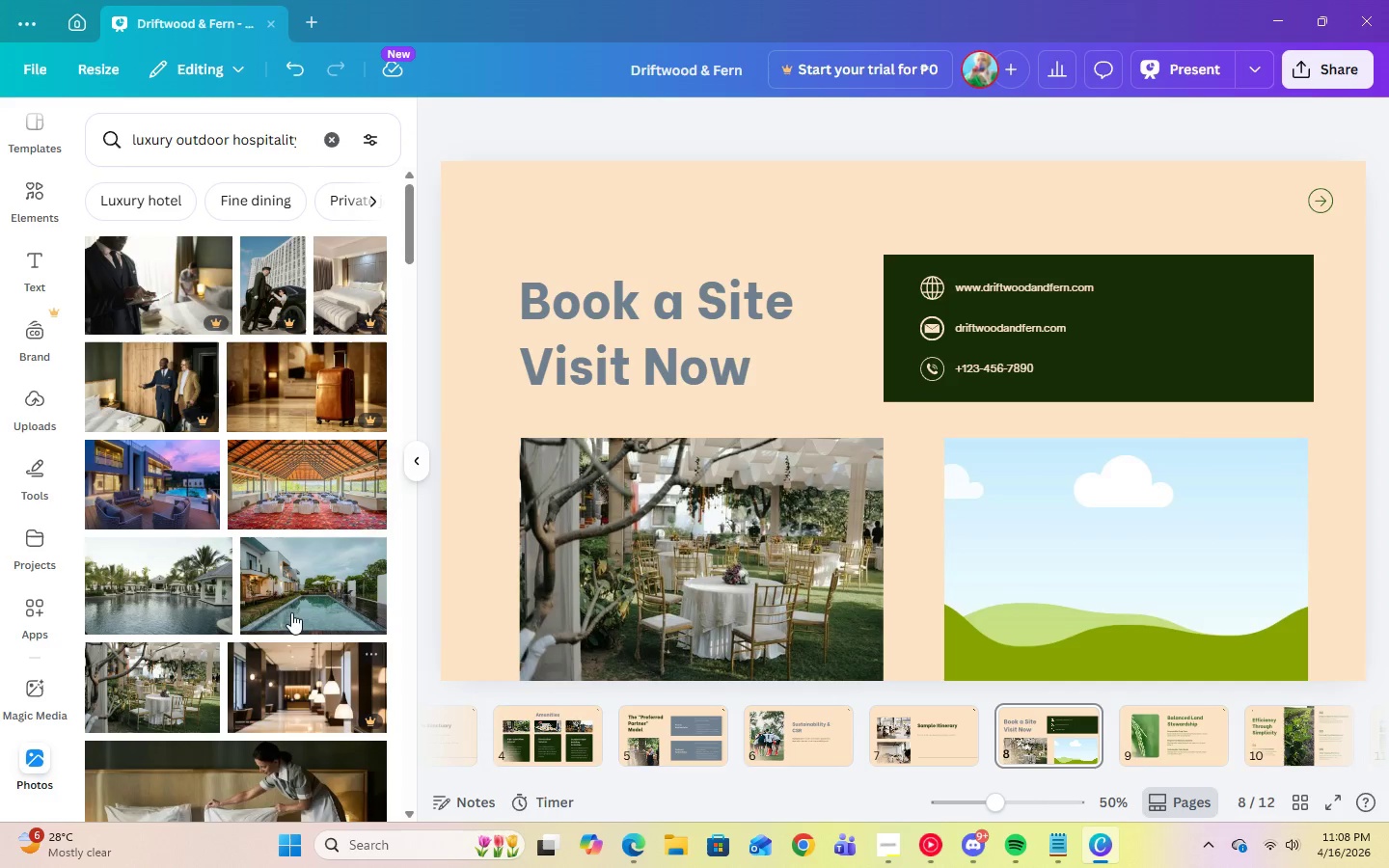 
scroll: coordinate [307, 676], scroll_direction: down, amount: 12.0
 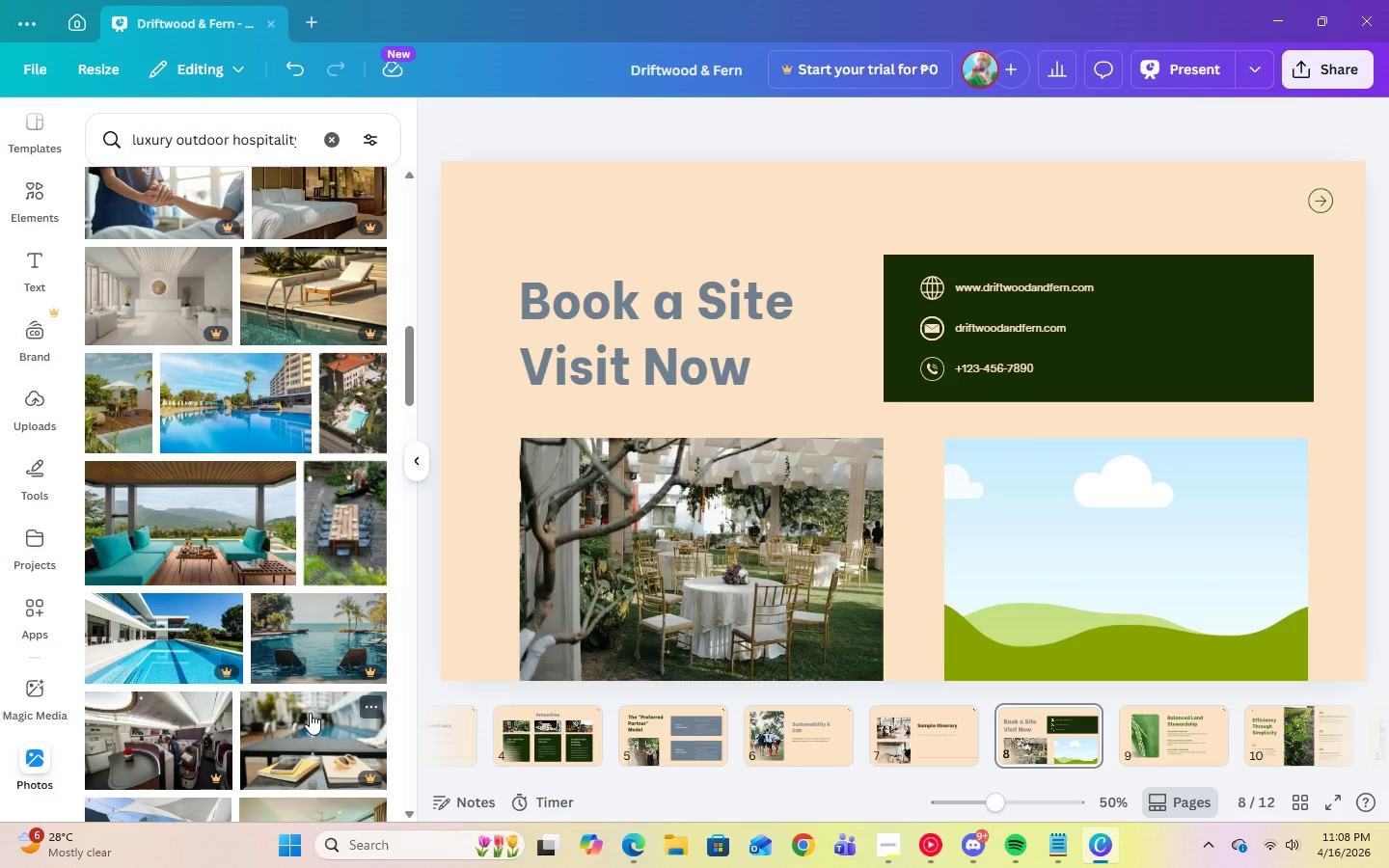 
scroll: coordinate [310, 713], scroll_direction: up, amount: 4.0
 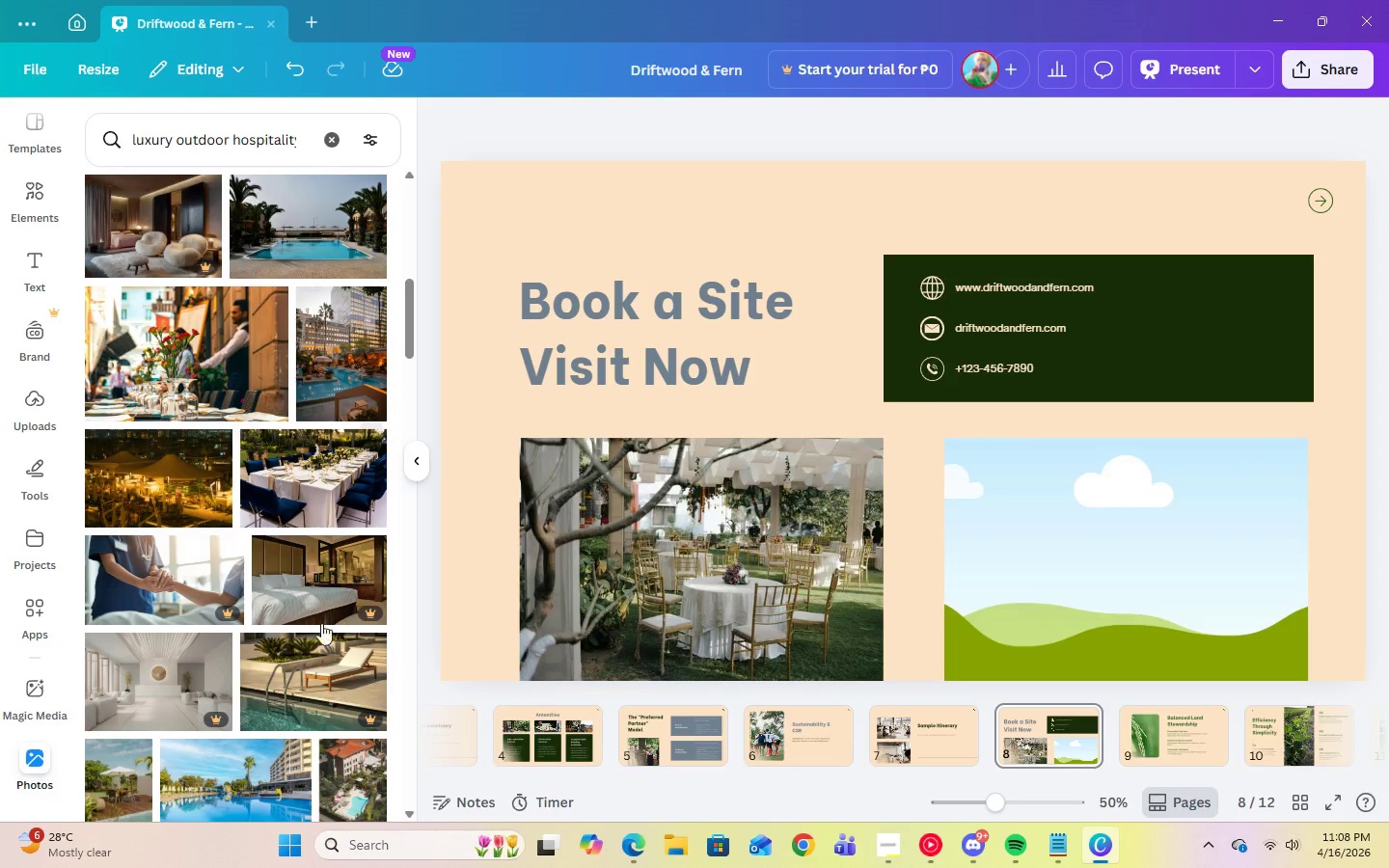 
scroll: coordinate [321, 646], scroll_direction: down, amount: 7.0
 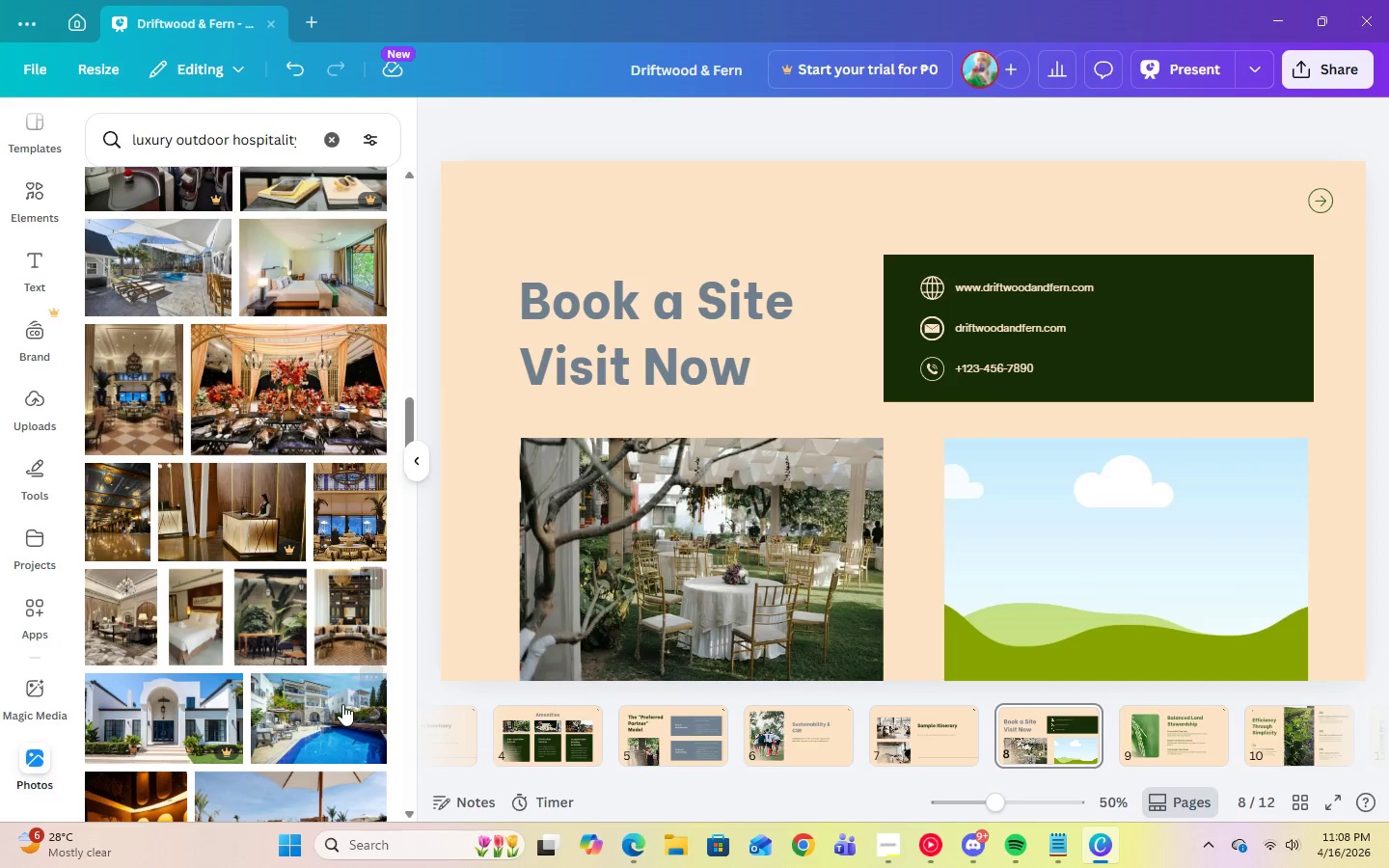 
mouse_move([327, 691])
 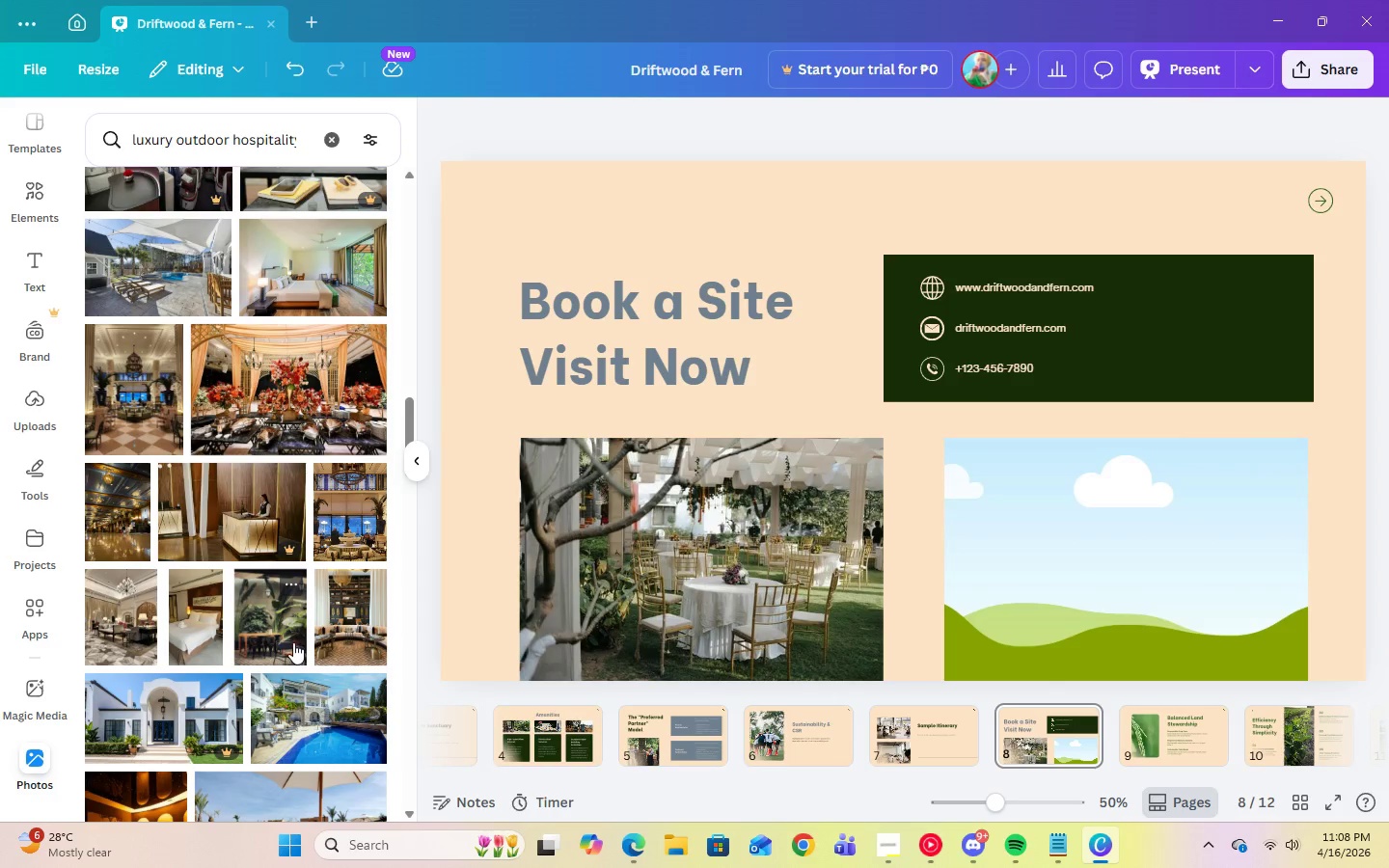 
left_click([293, 642])
 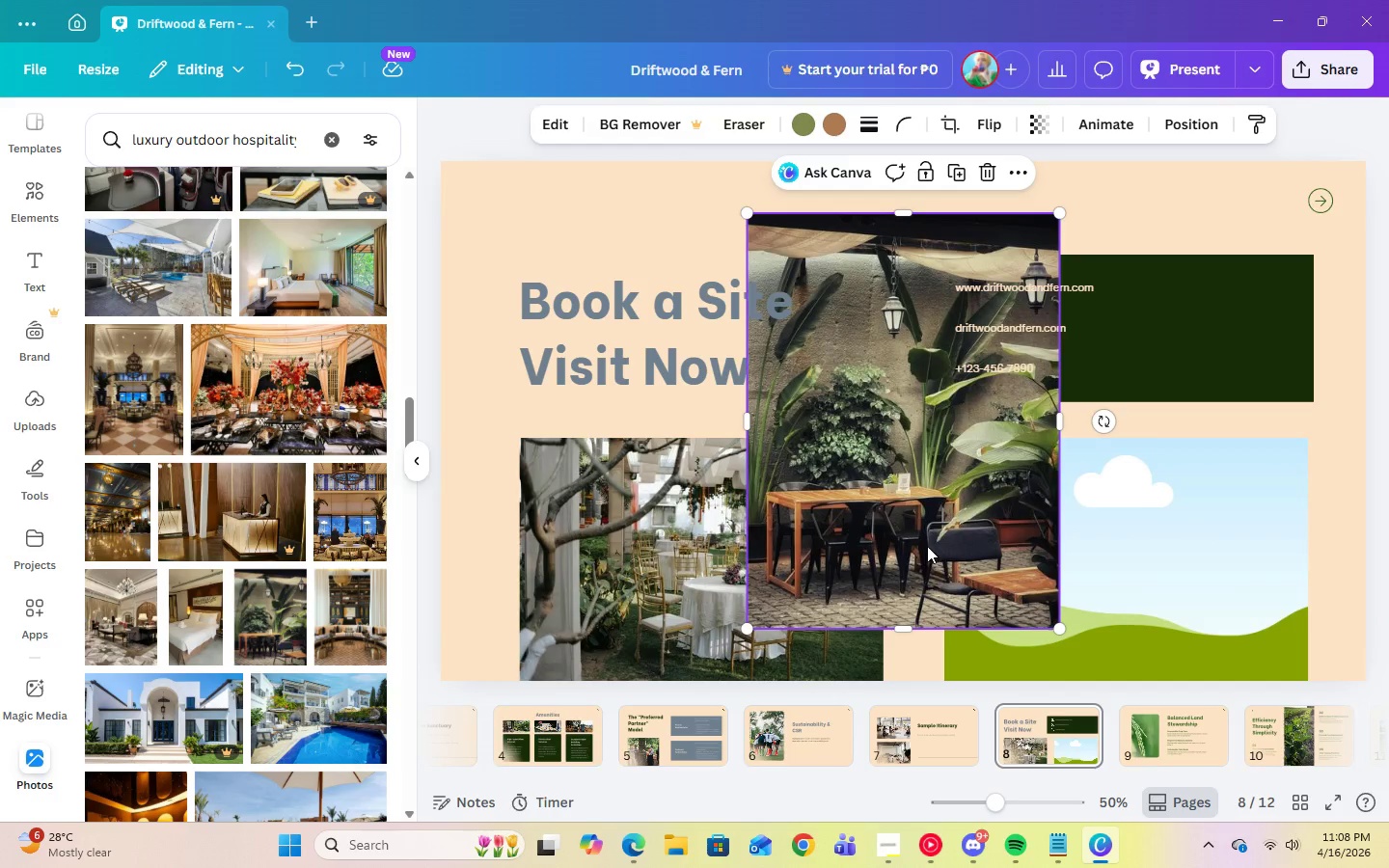 
left_click([941, 461])
 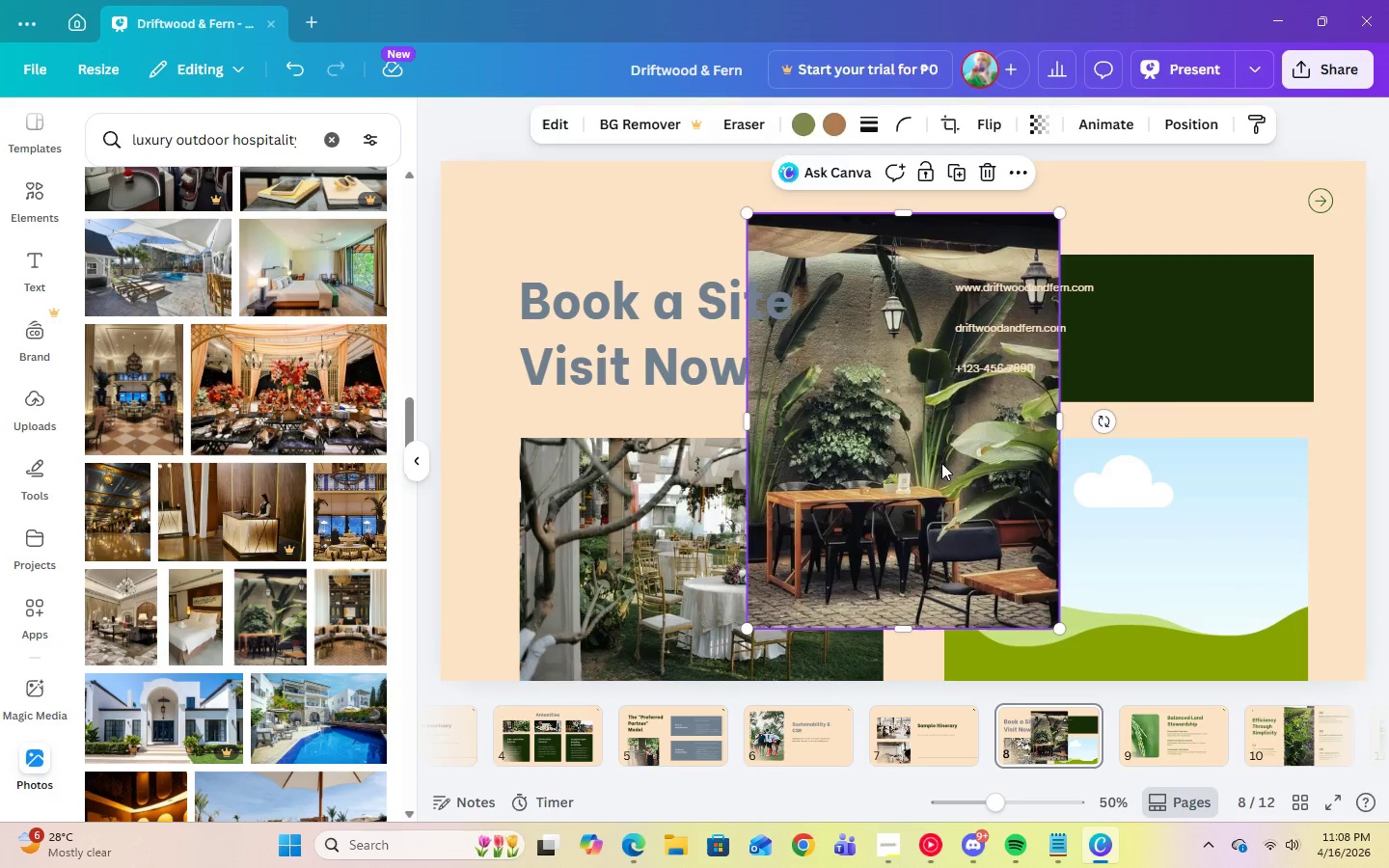 
key(Delete)
 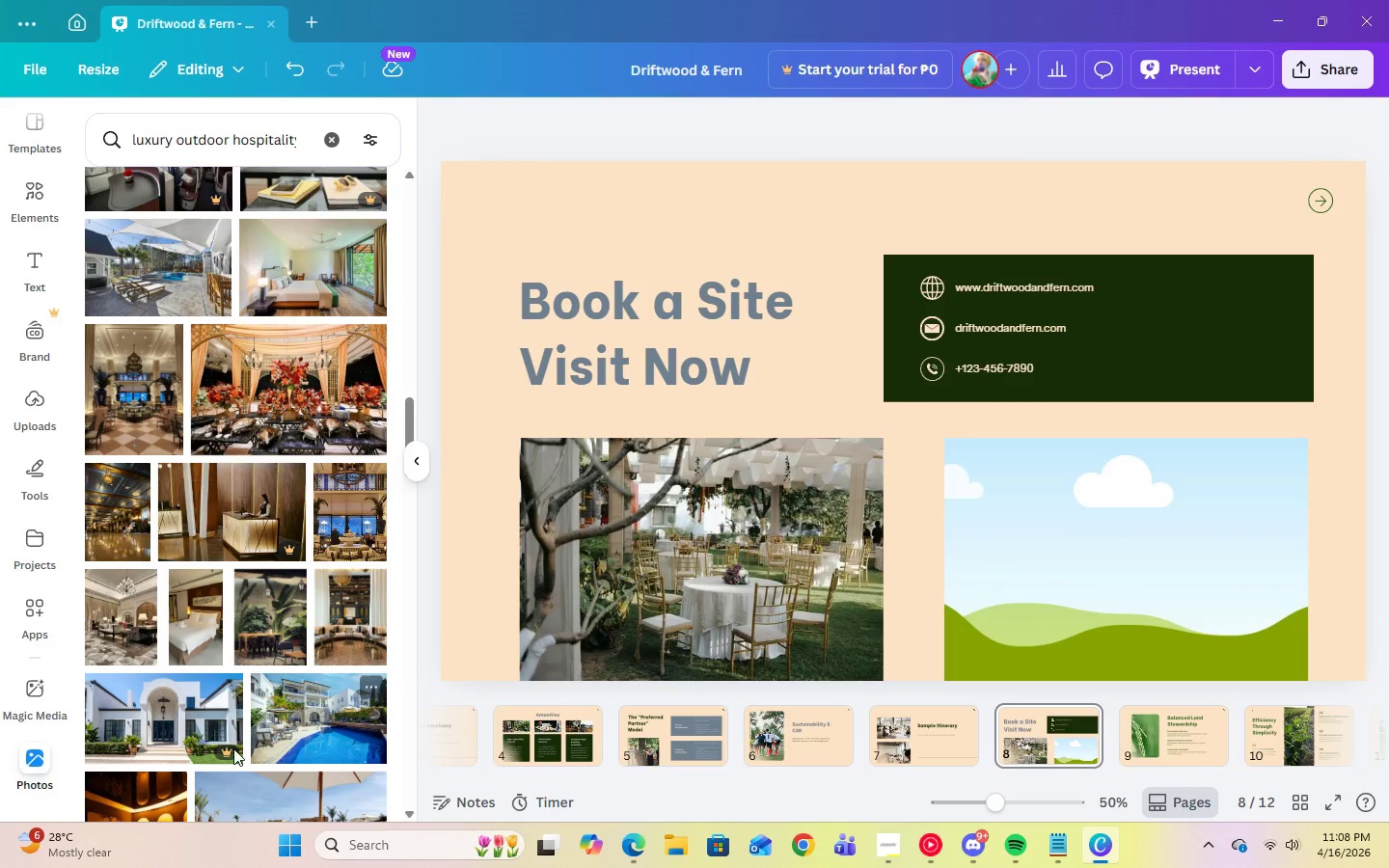 
scroll: coordinate [323, 731], scroll_direction: down, amount: 7.0
 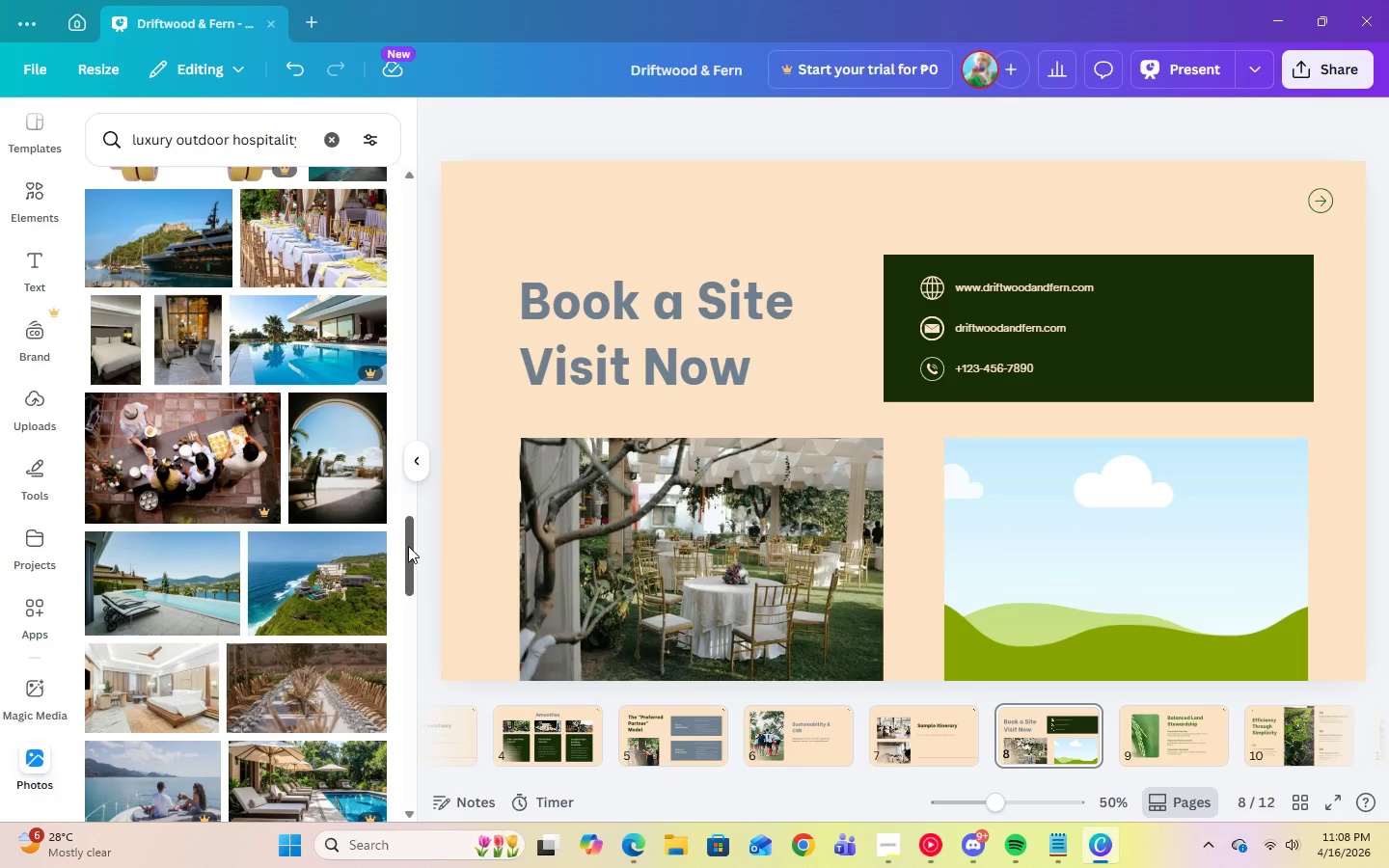 
left_click_drag(start_coordinate=[404, 554], to_coordinate=[394, 364])
 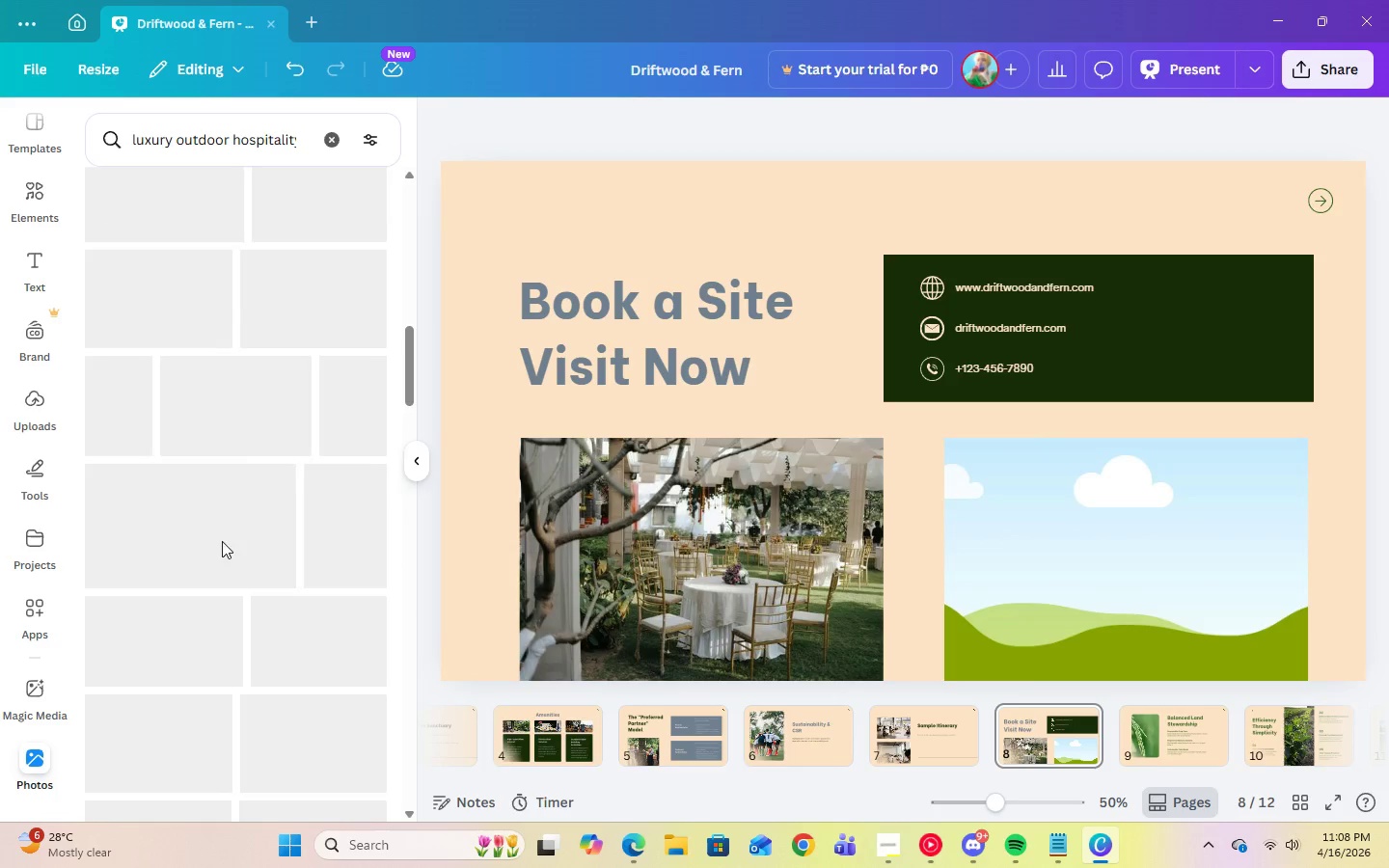 
mouse_move([250, 683])
 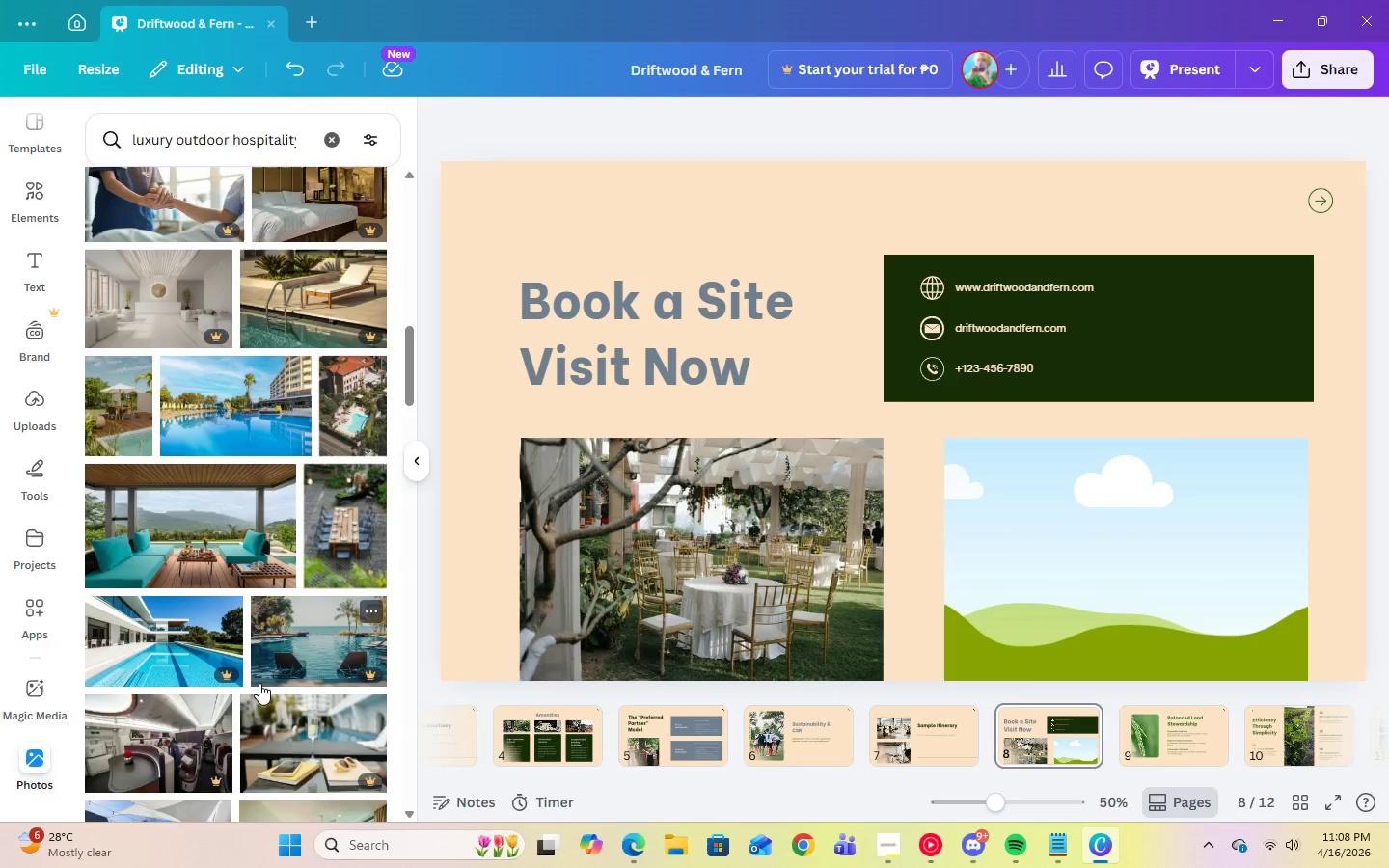 
scroll: coordinate [259, 683], scroll_direction: up, amount: 1.0
 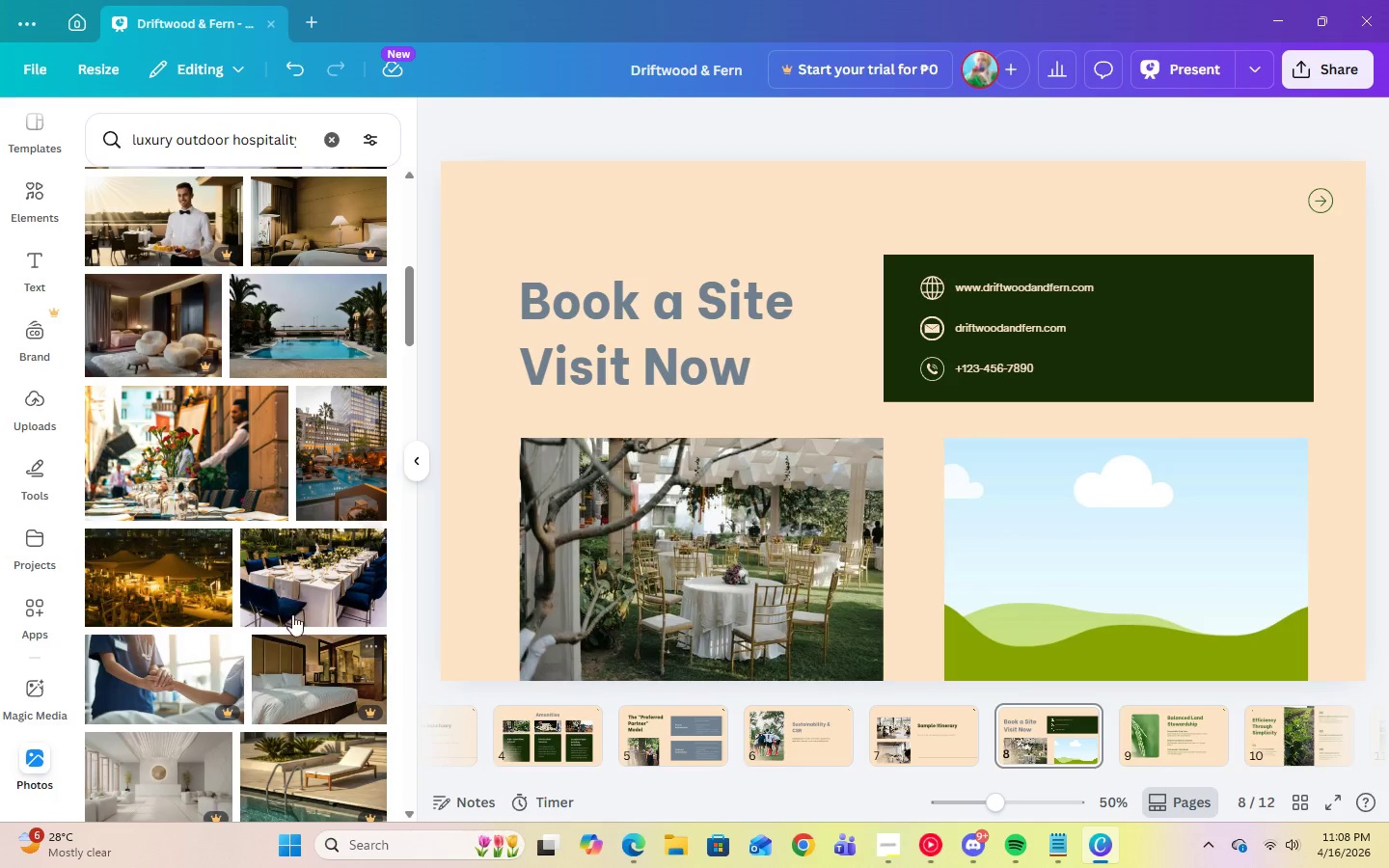 
left_click([181, 483])
 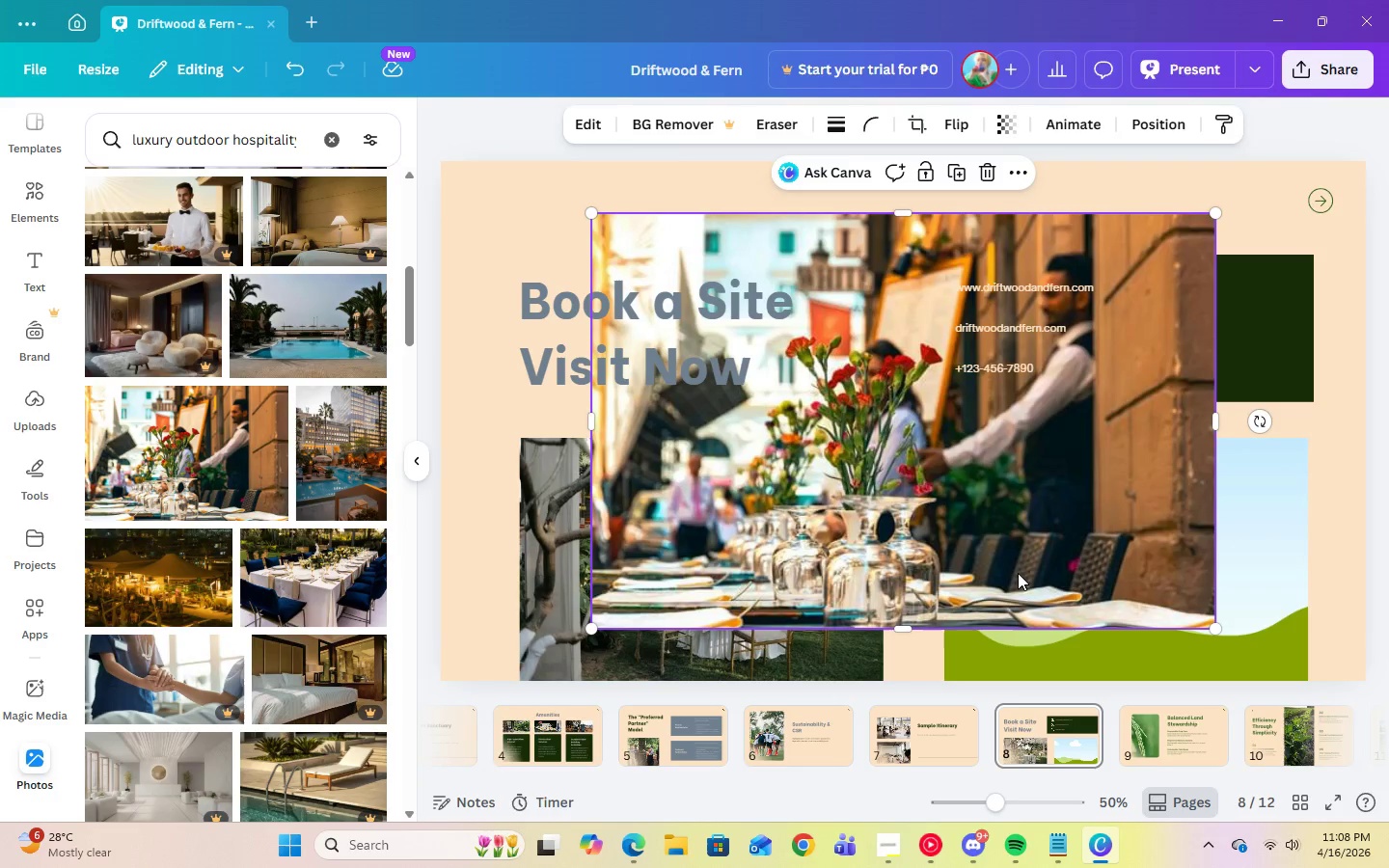 
left_click_drag(start_coordinate=[1019, 572], to_coordinate=[1156, 598])
 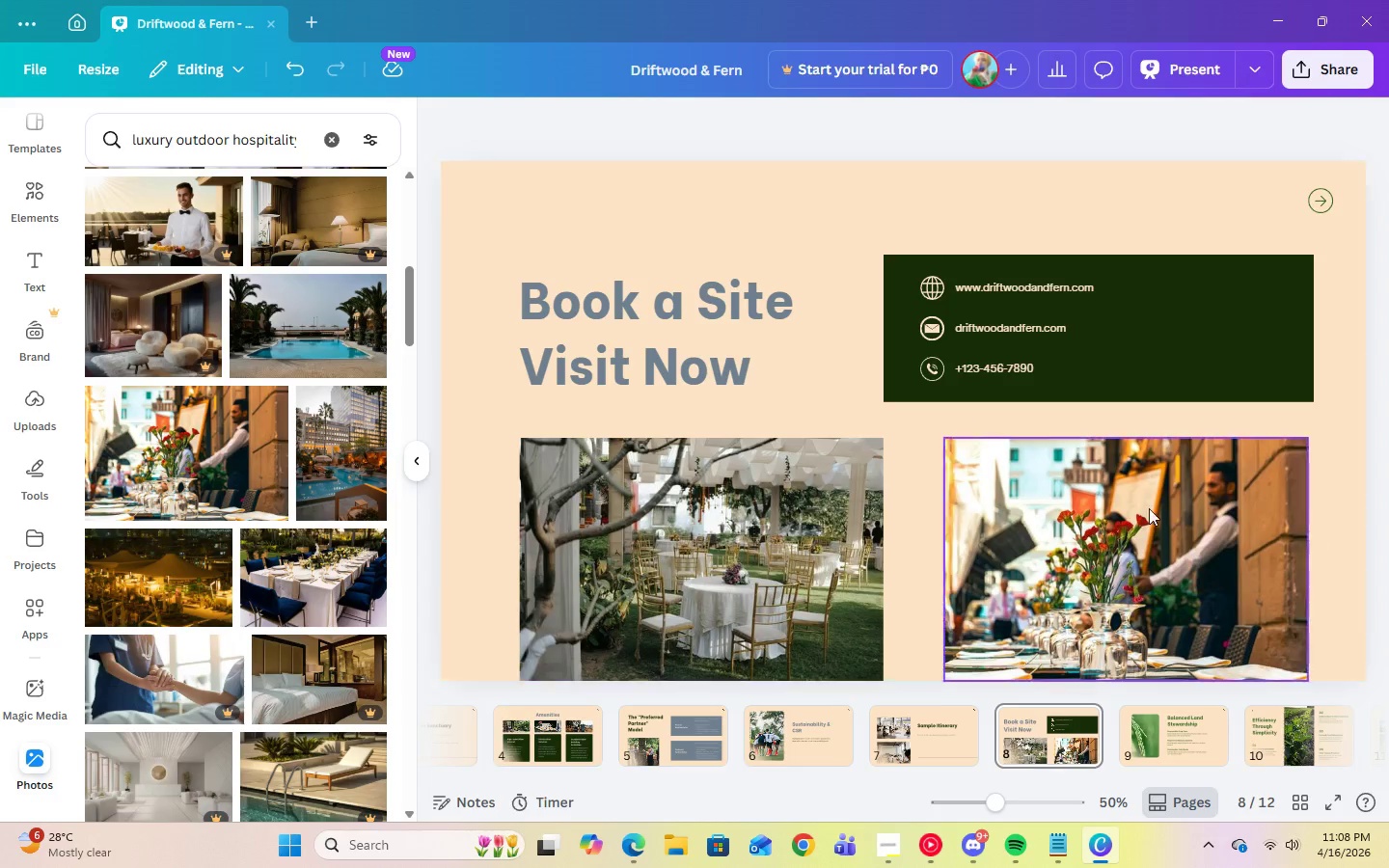 
wait(5.2)
 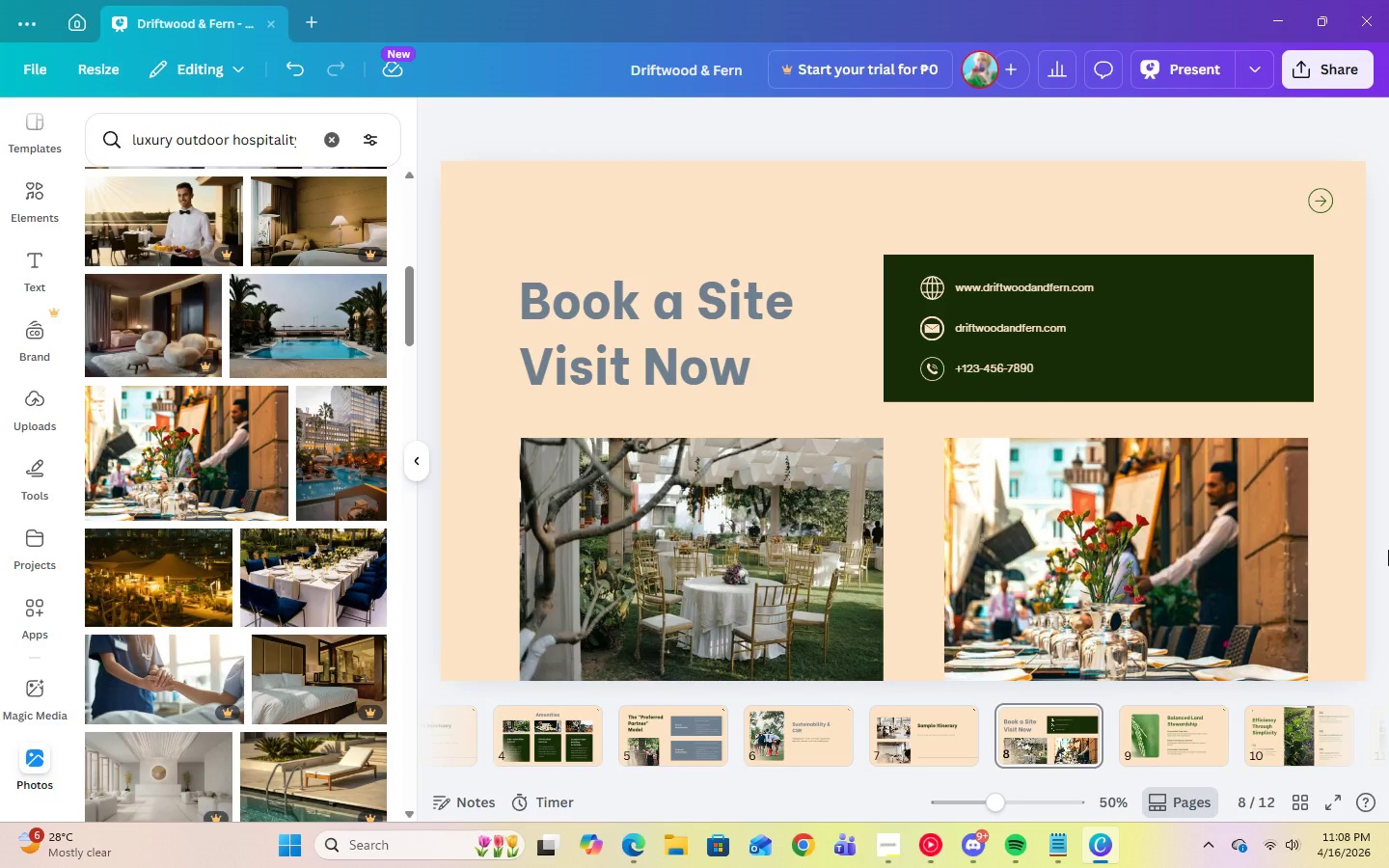 
left_click_drag(start_coordinate=[413, 318], to_coordinate=[440, 661])
 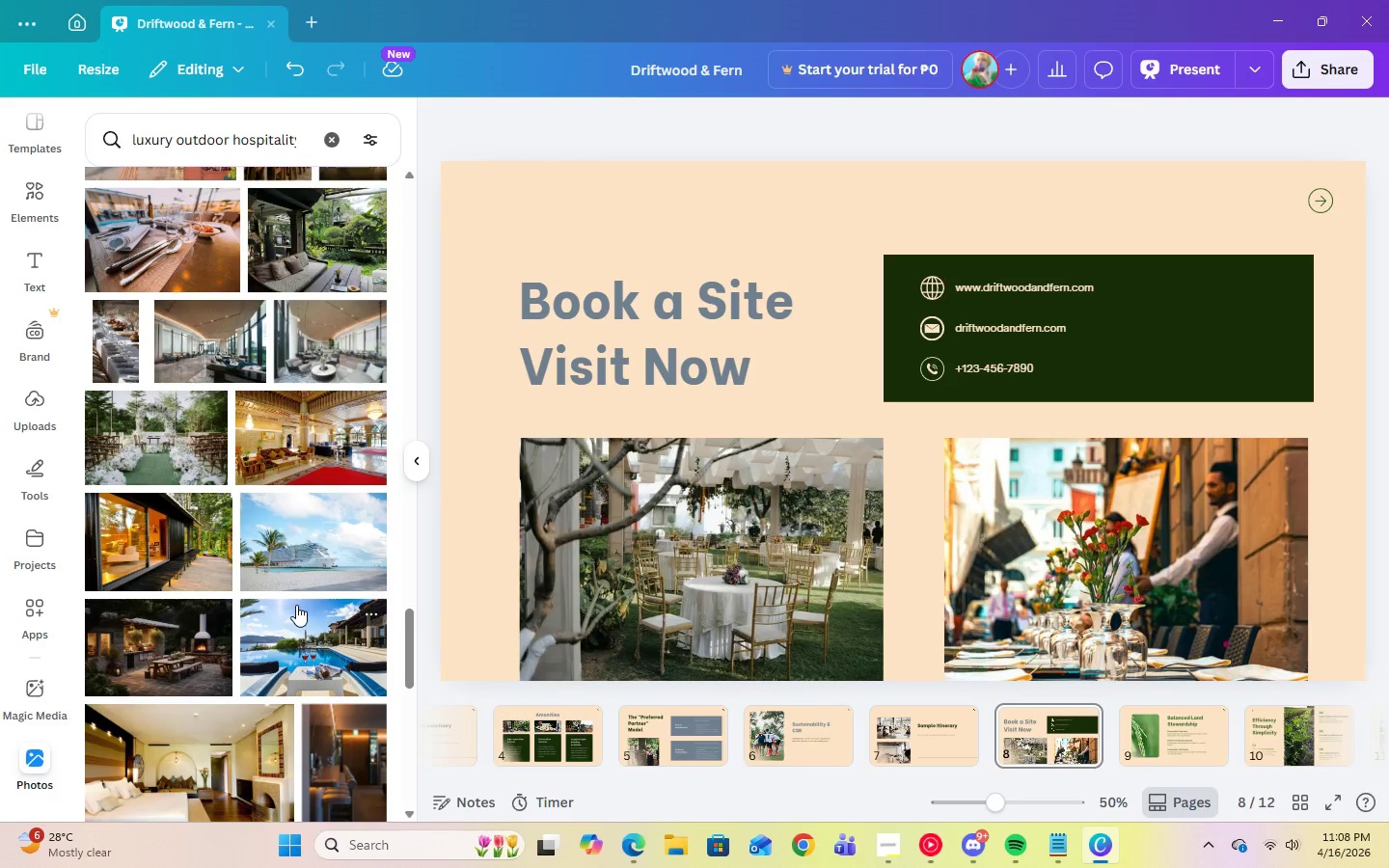 
scroll: coordinate [296, 605], scroll_direction: down, amount: 7.0
 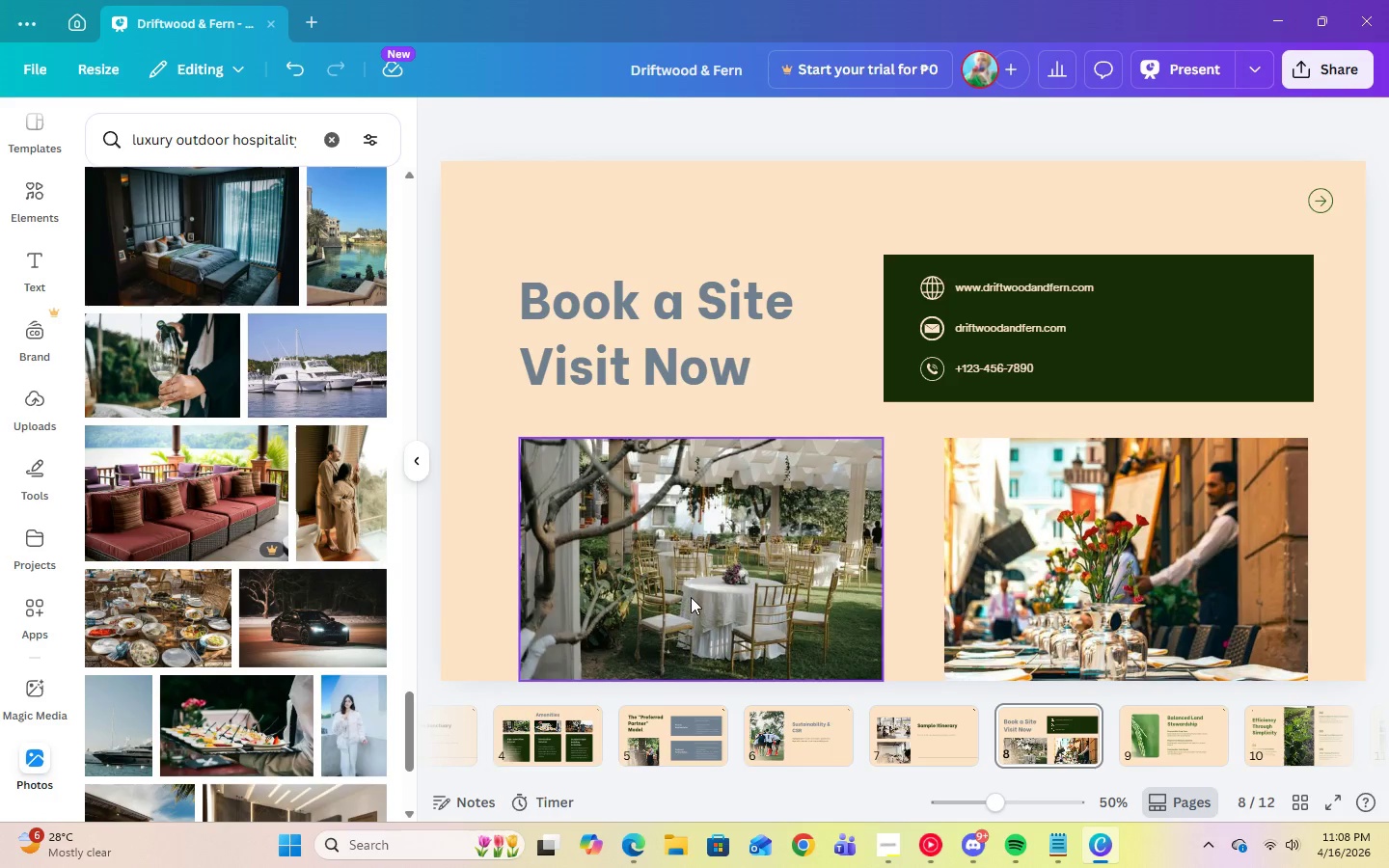 
left_click([691, 597])
 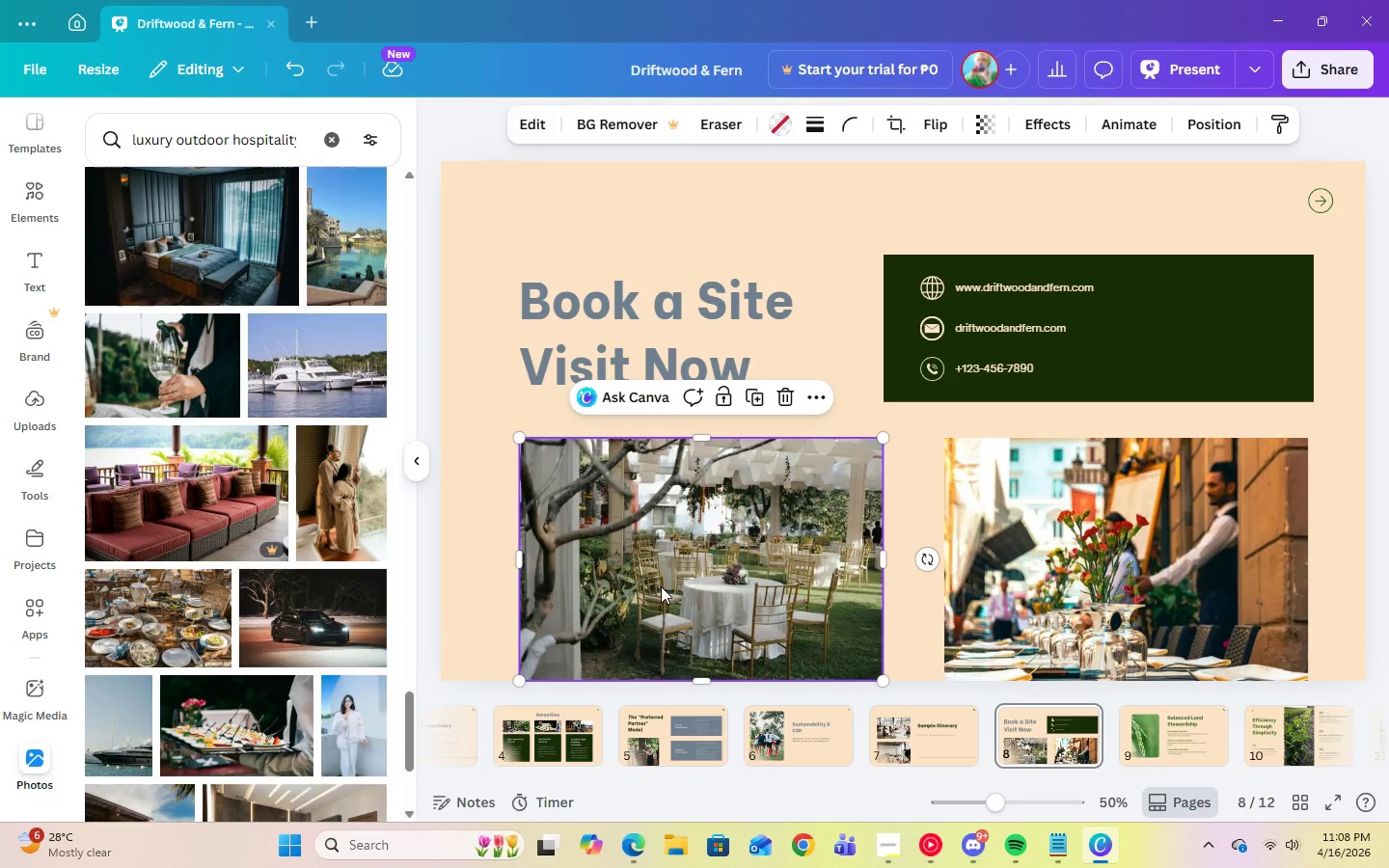 
key(Delete)
 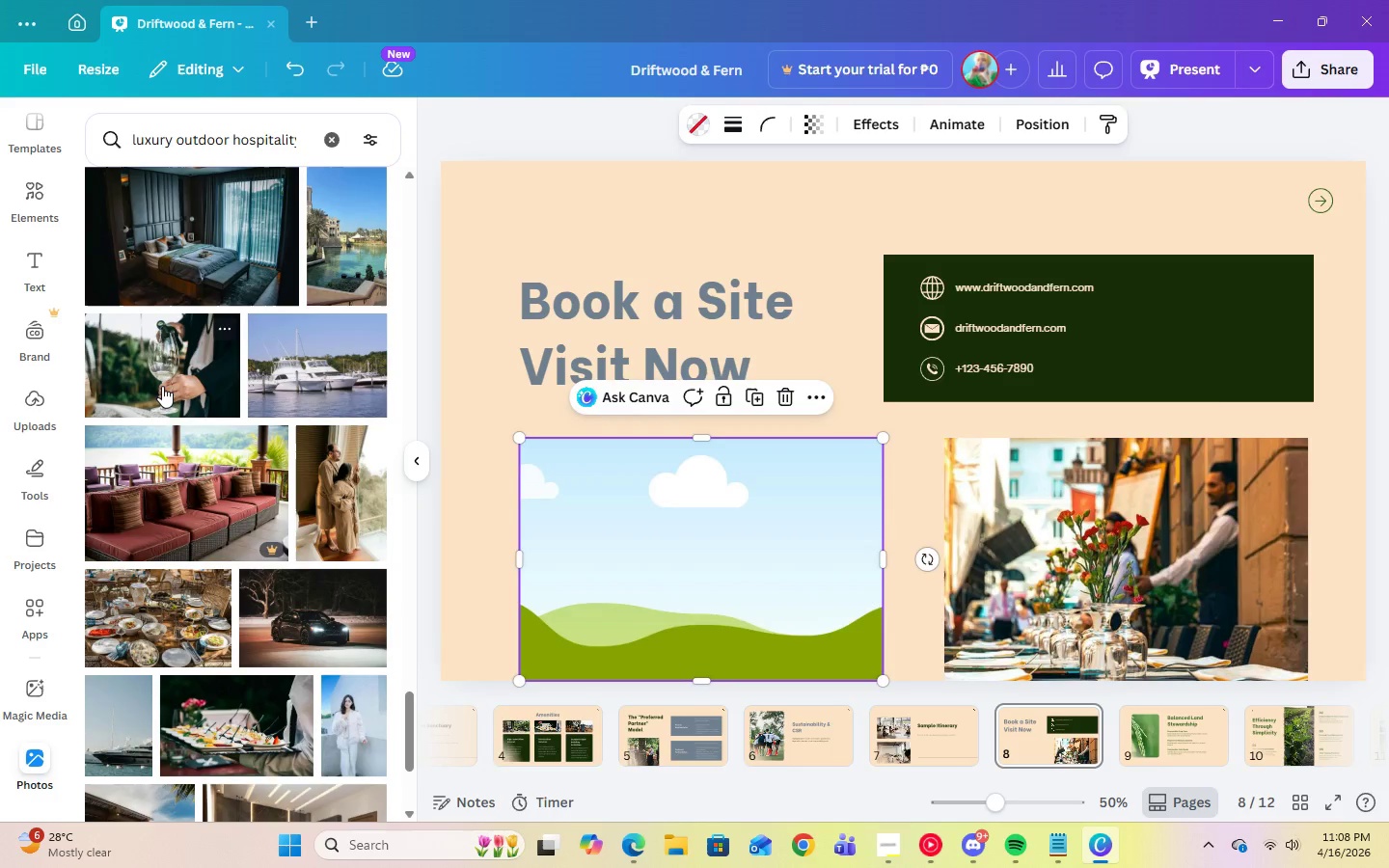 
left_click([162, 386])
 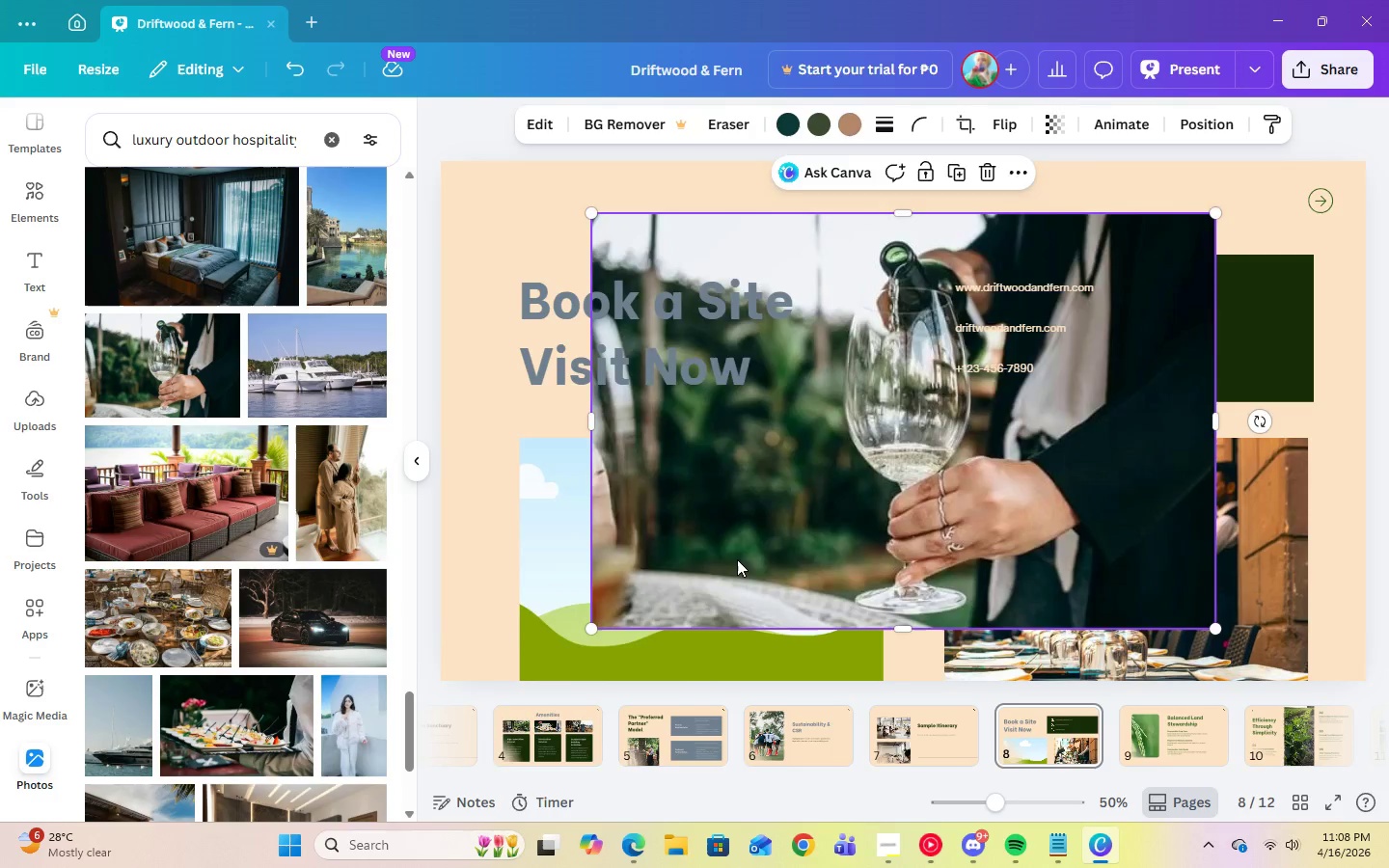 
left_click_drag(start_coordinate=[743, 559], to_coordinate=[659, 586])
 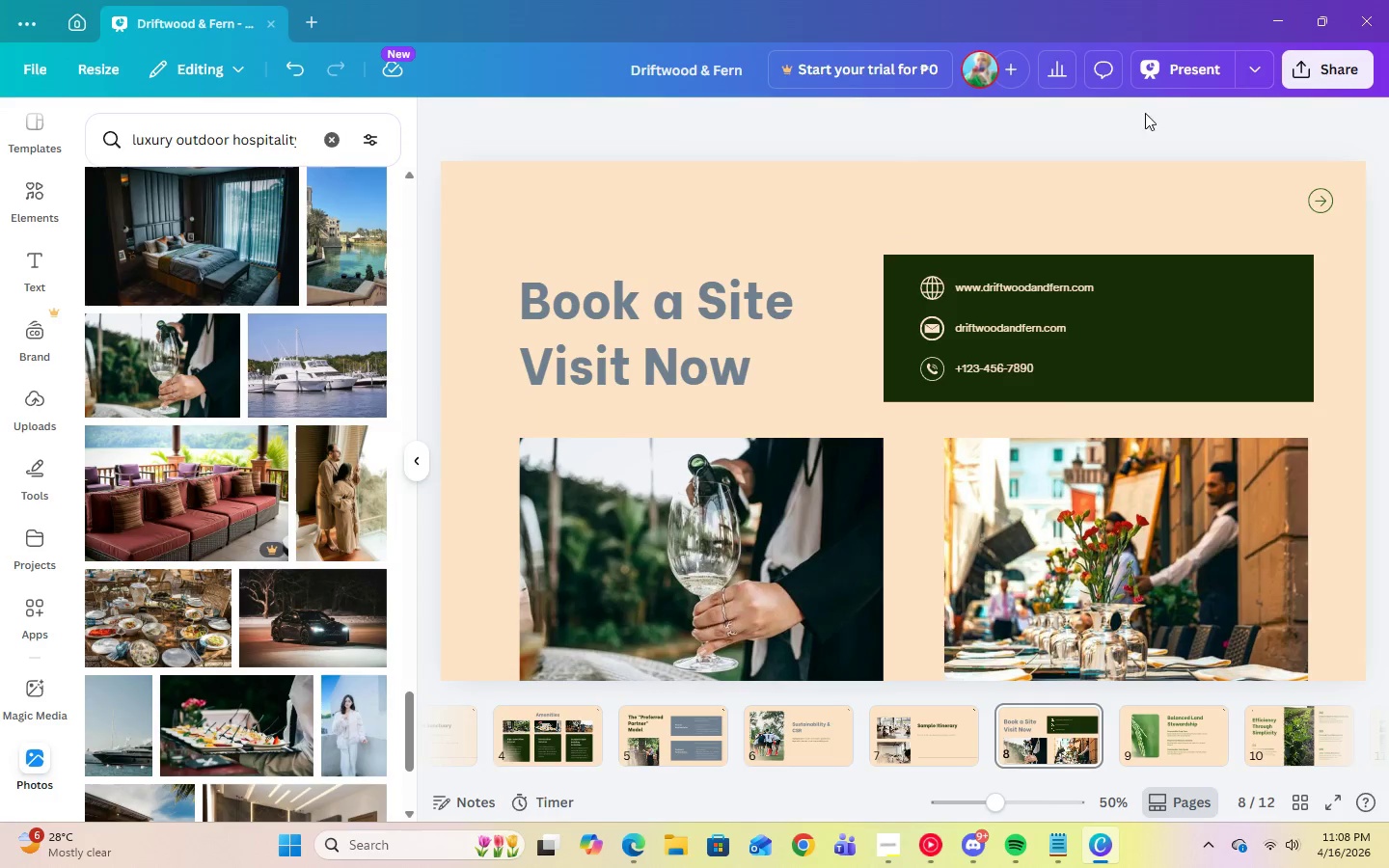 
left_click([1160, 78])
 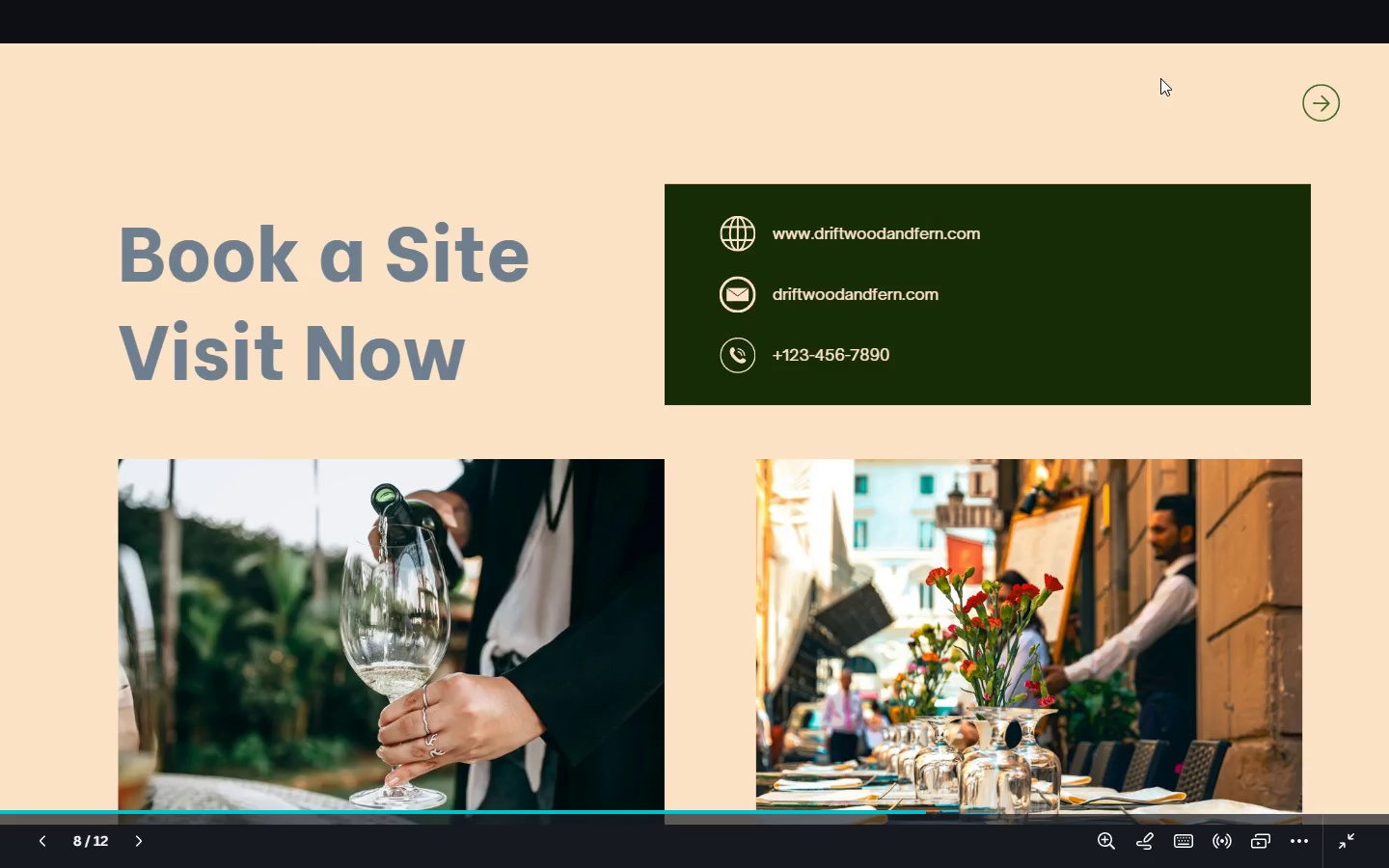 
key(Escape)
 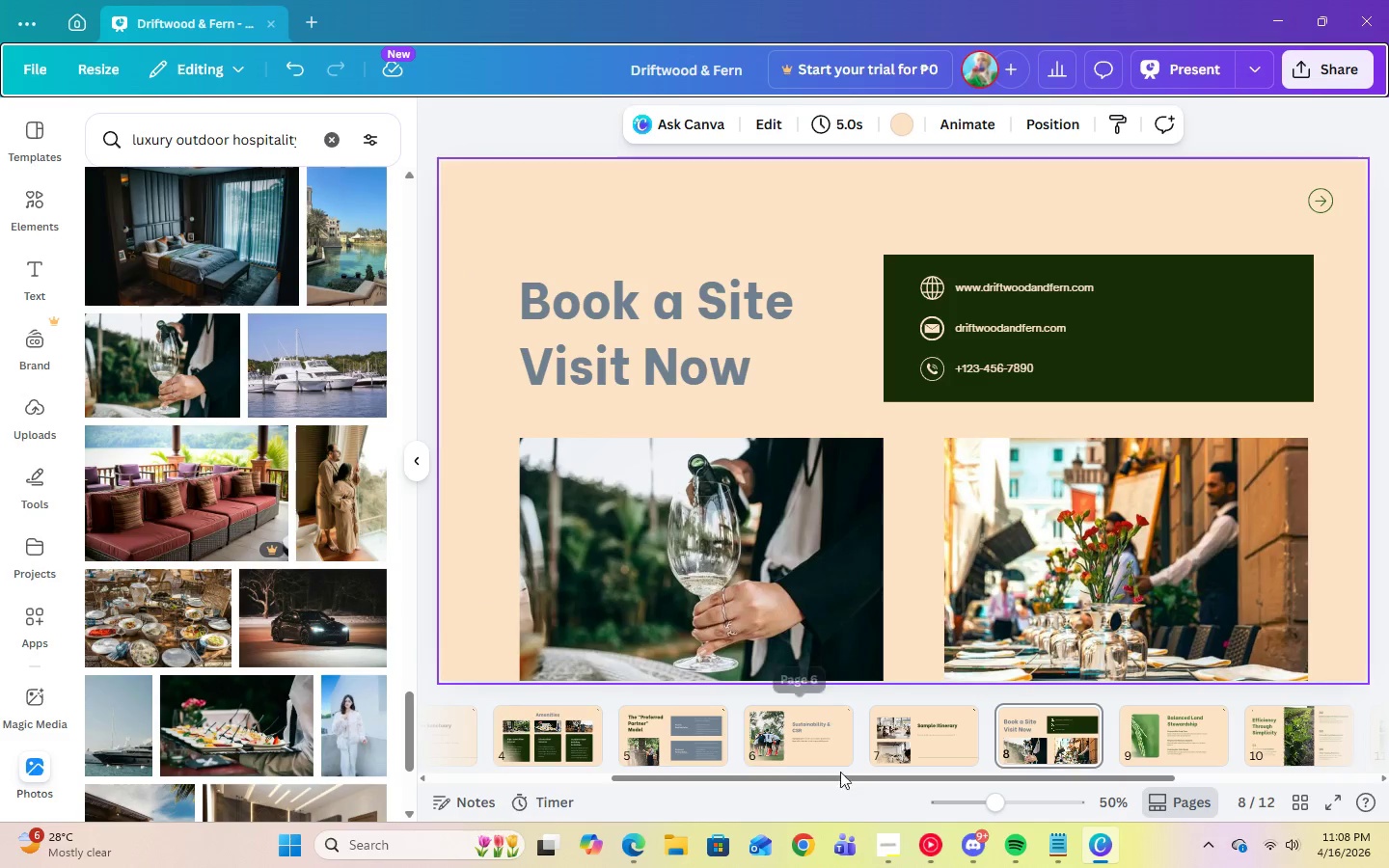 
left_click_drag(start_coordinate=[840, 778], to_coordinate=[529, 778])
 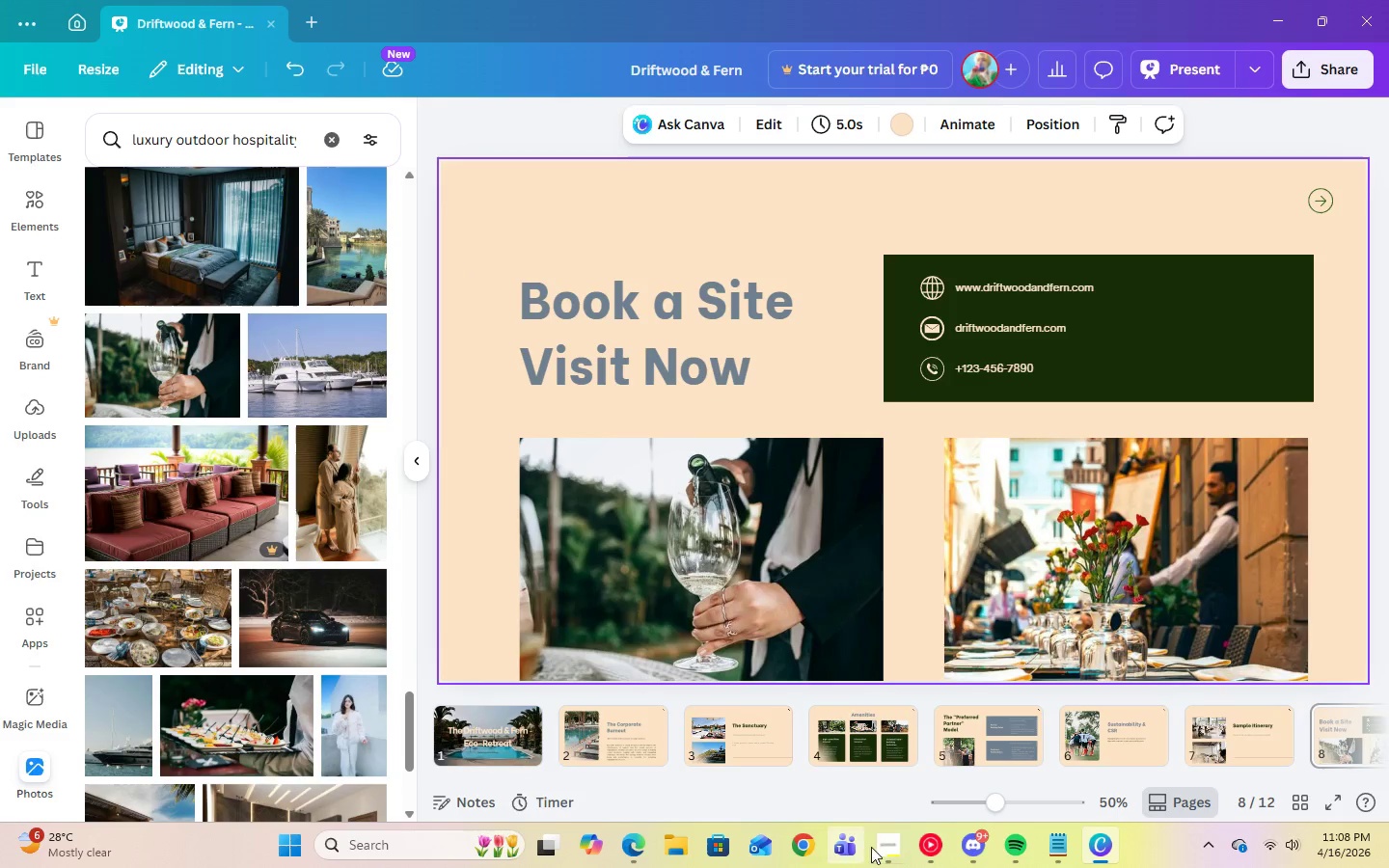 
left_click([879, 848])